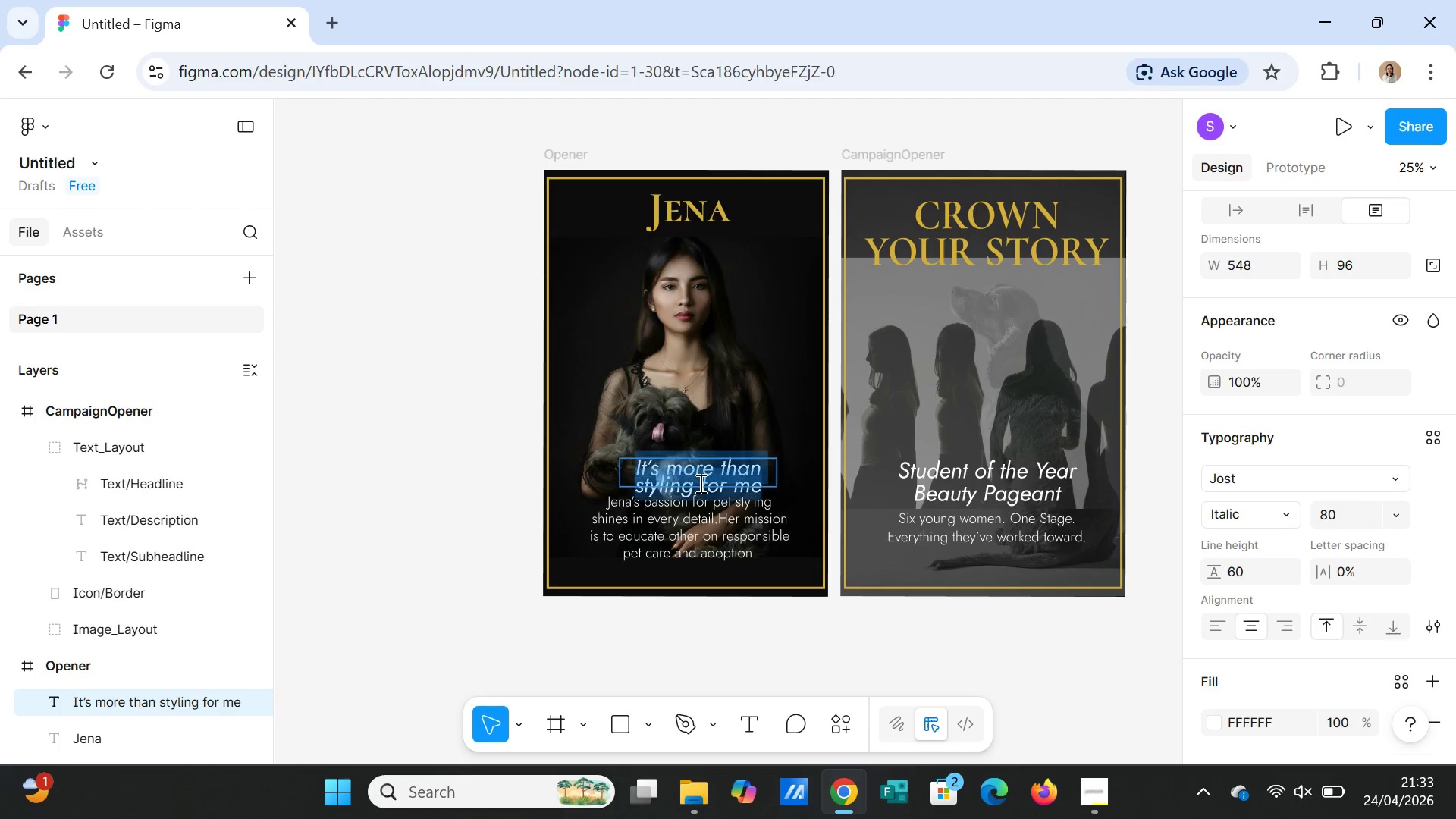 
left_click([797, 670])
 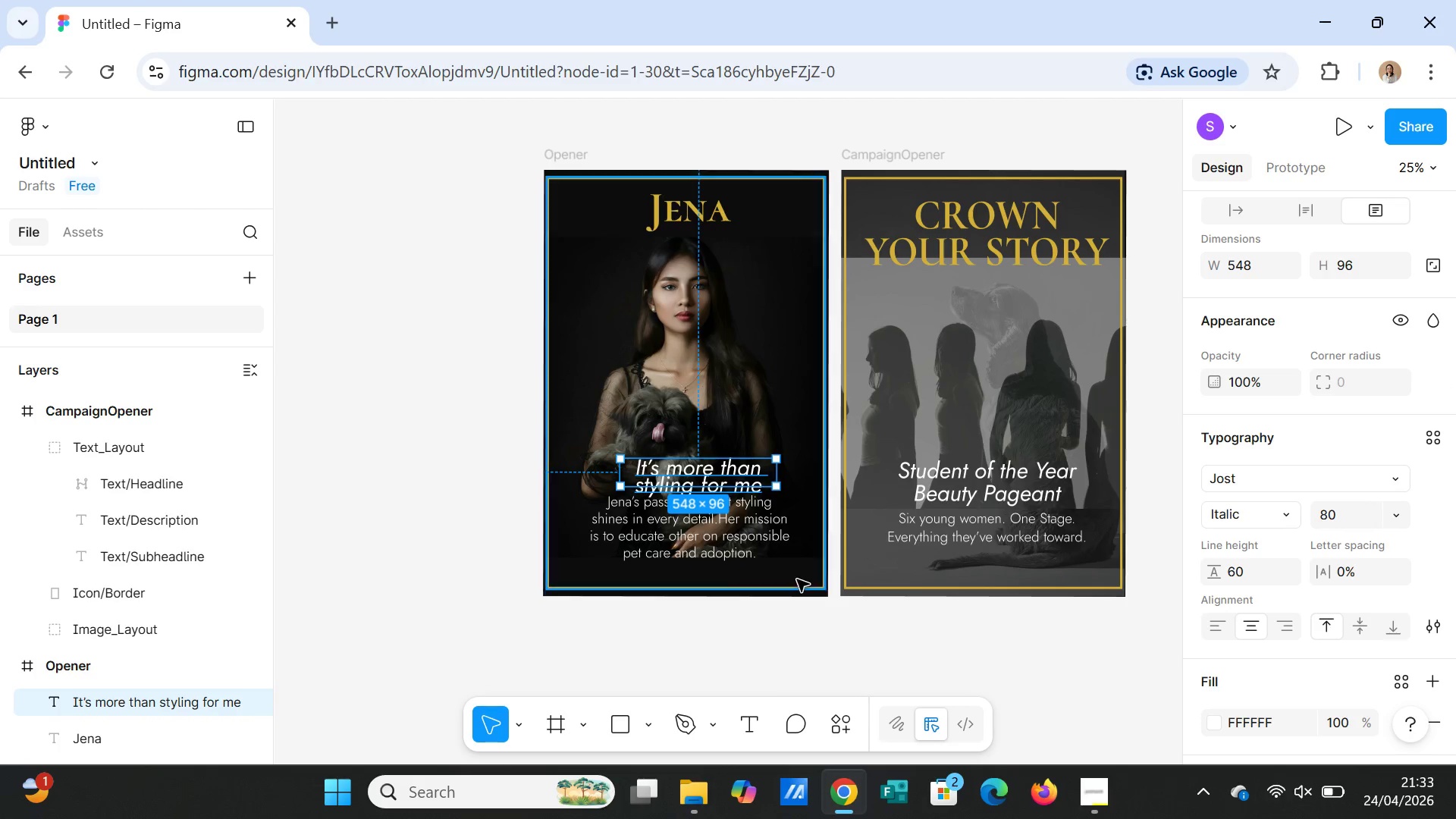 
left_click([801, 704])
 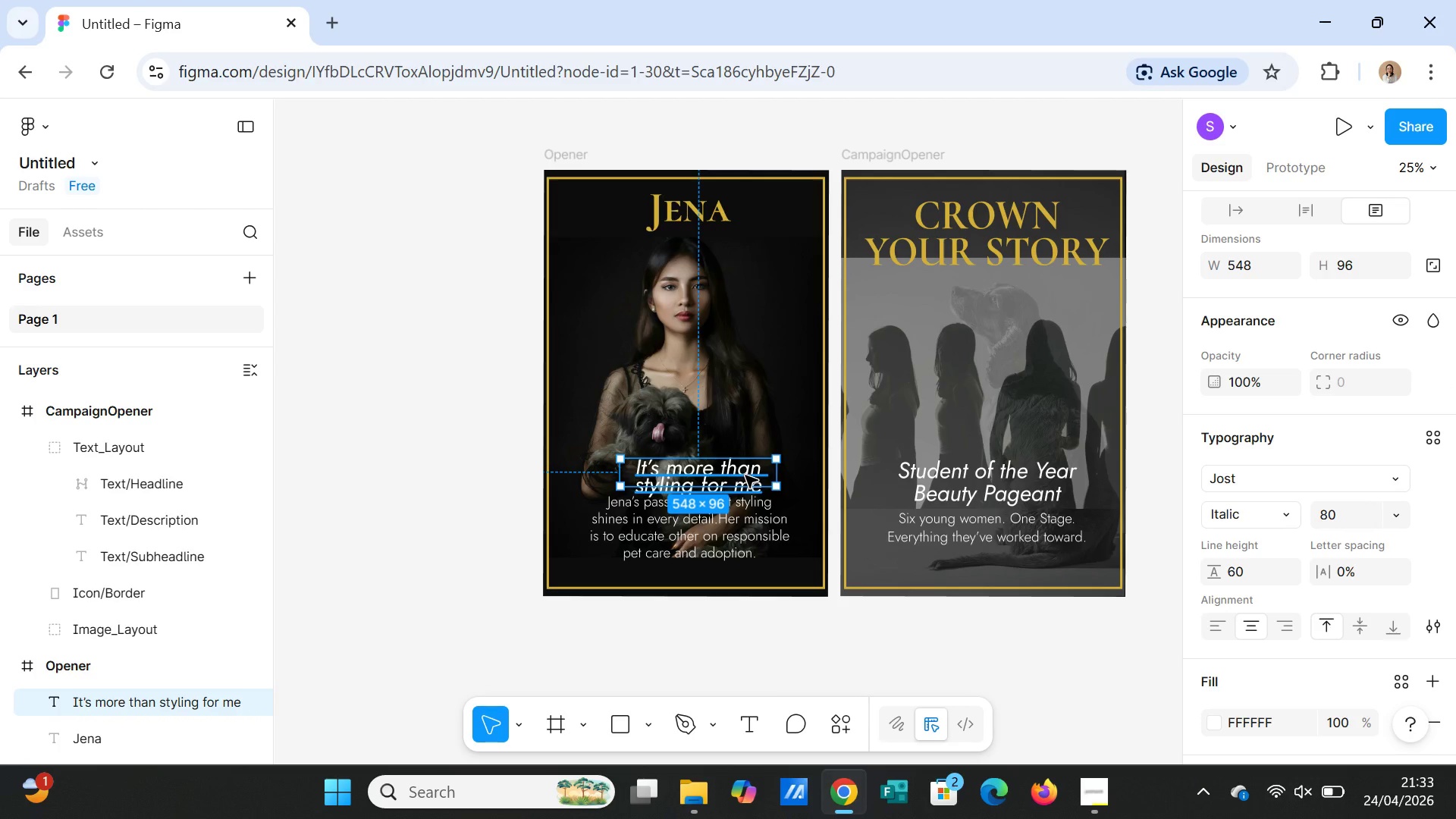 
left_click_drag(start_coordinate=[745, 472], to_coordinate=[734, 466])
 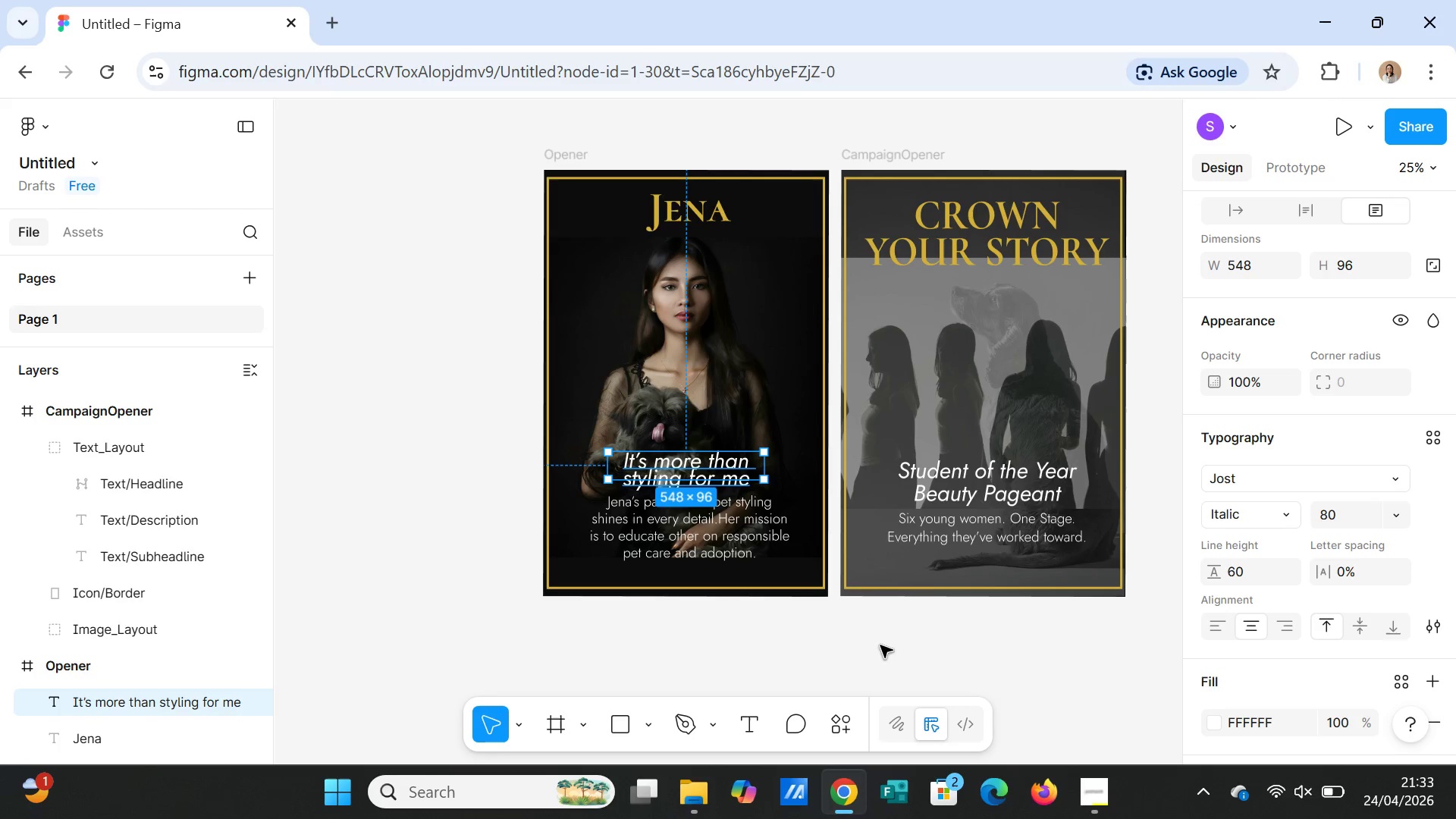 
left_click([880, 648])
 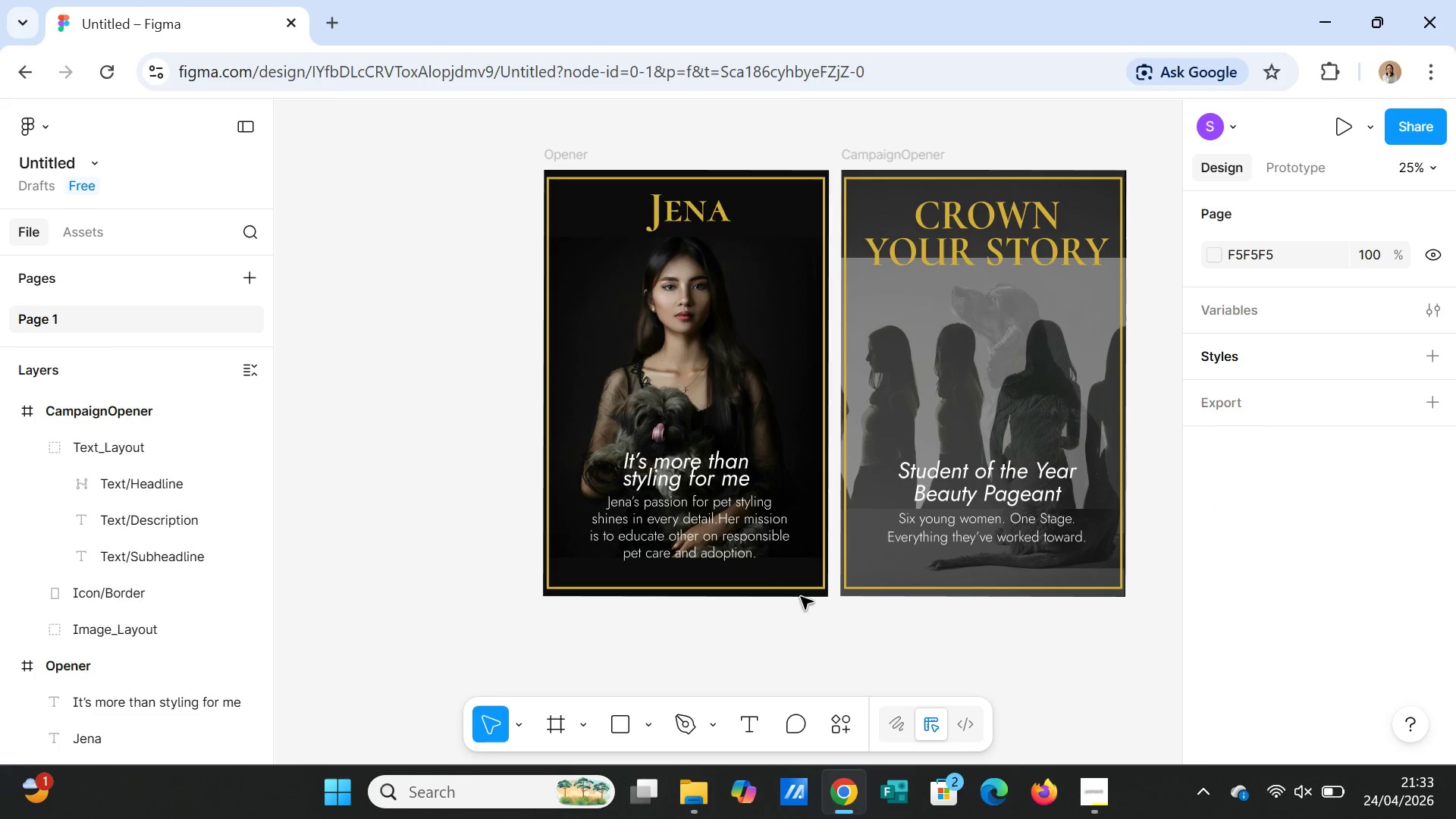 
left_click([746, 538])
 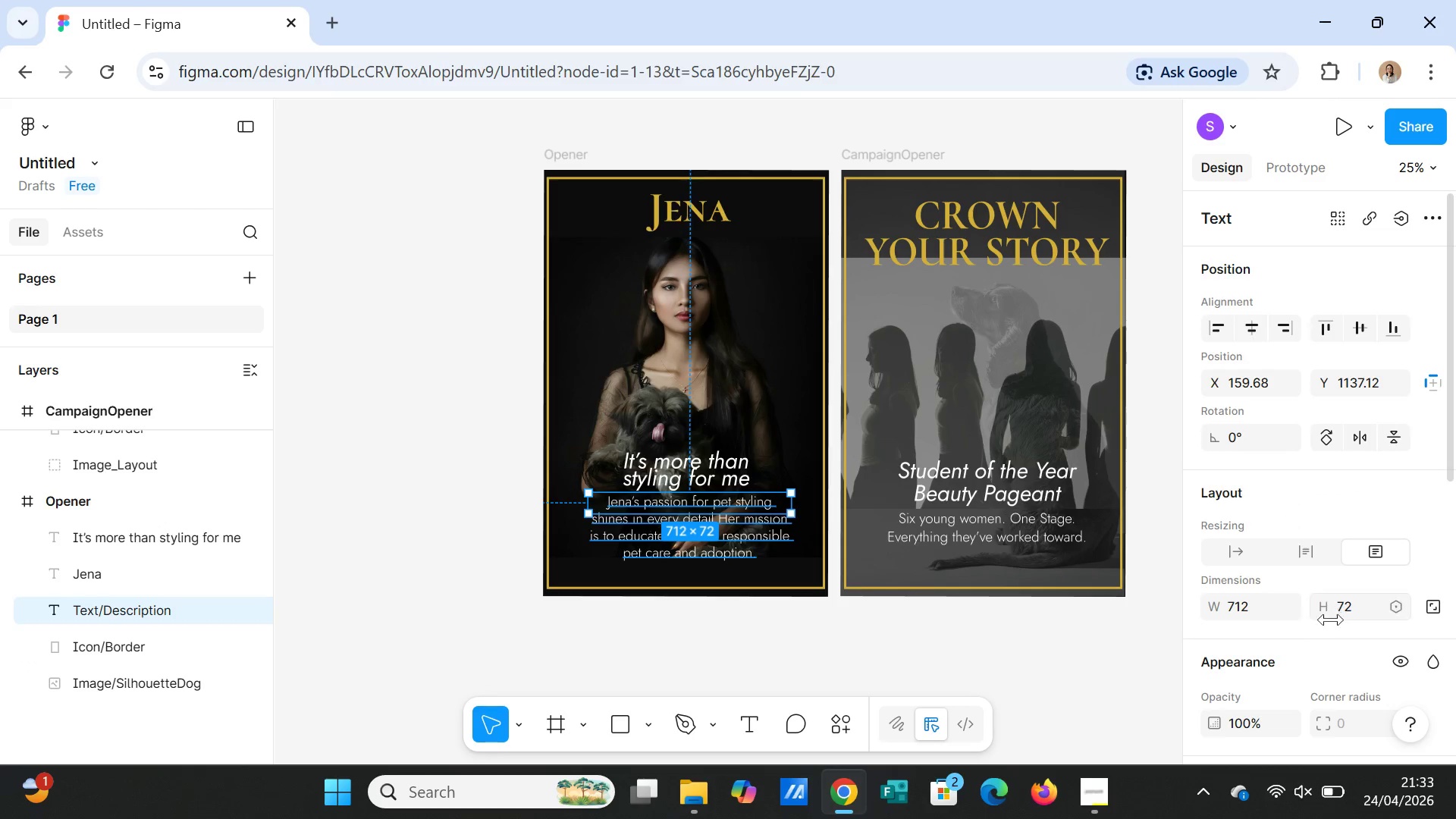 
scroll: coordinate [1332, 637], scroll_direction: down, amount: 2.0
 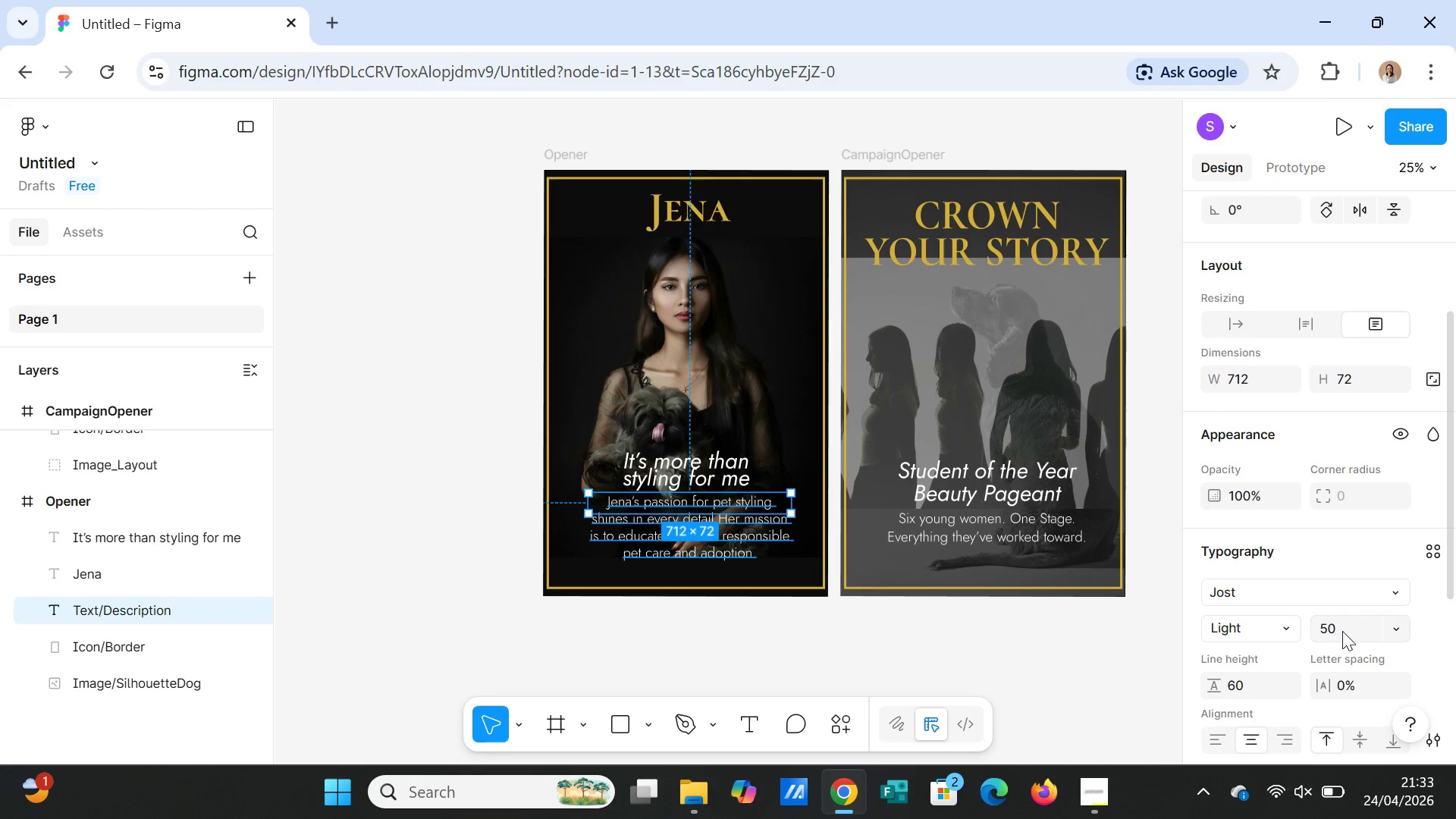 
left_click([1340, 632])
 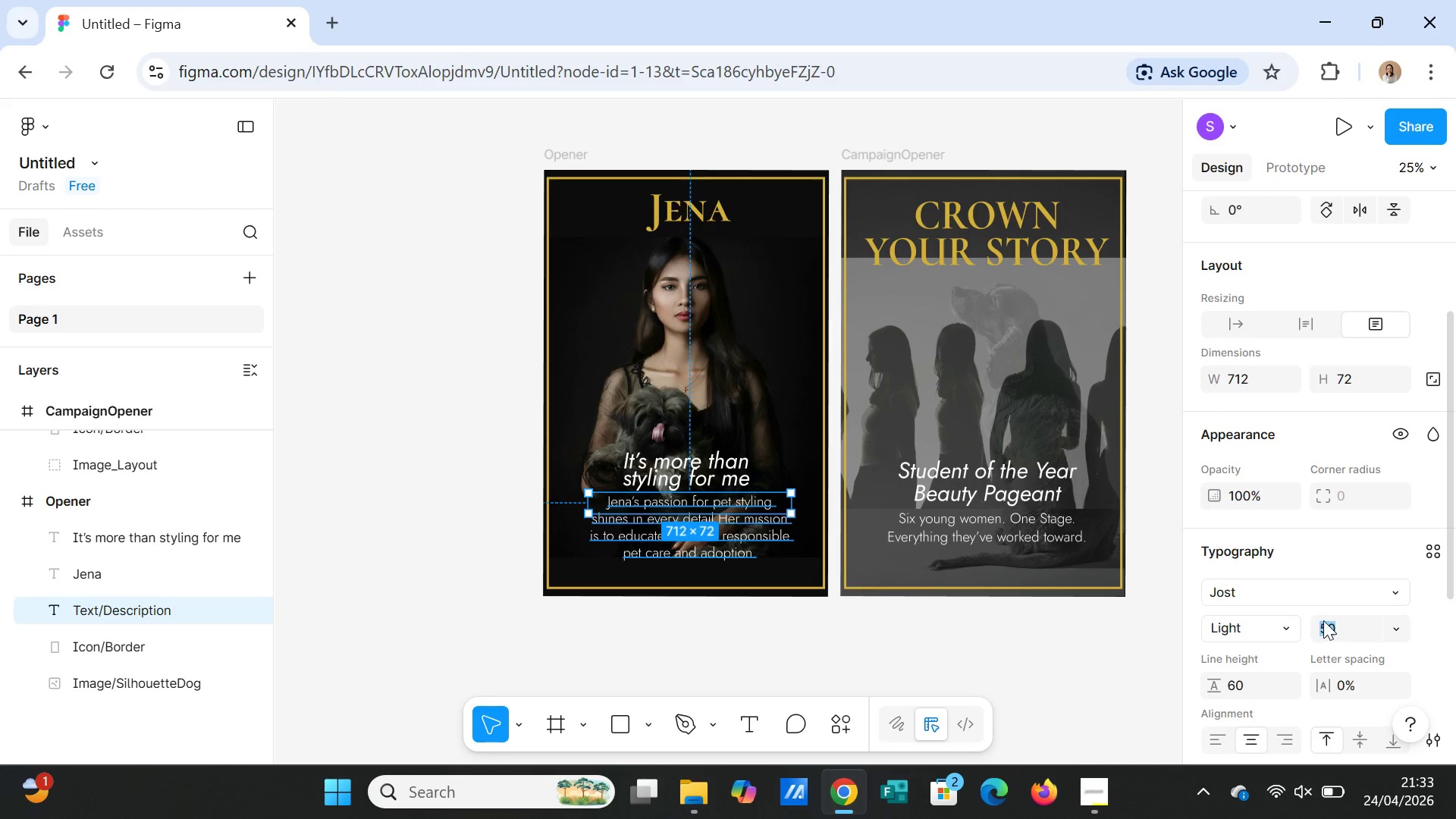 
type(45)
 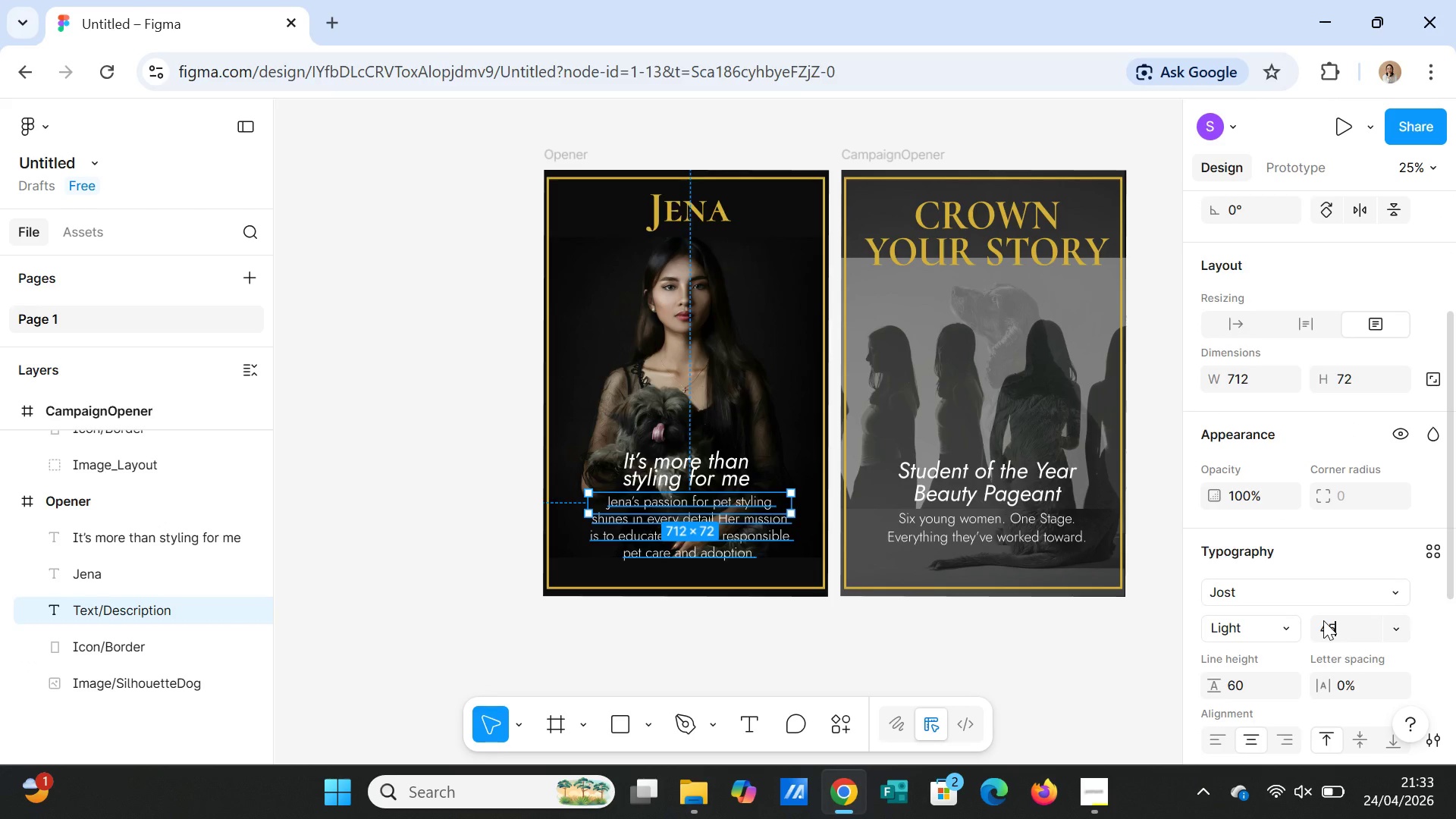 
key(Enter)
 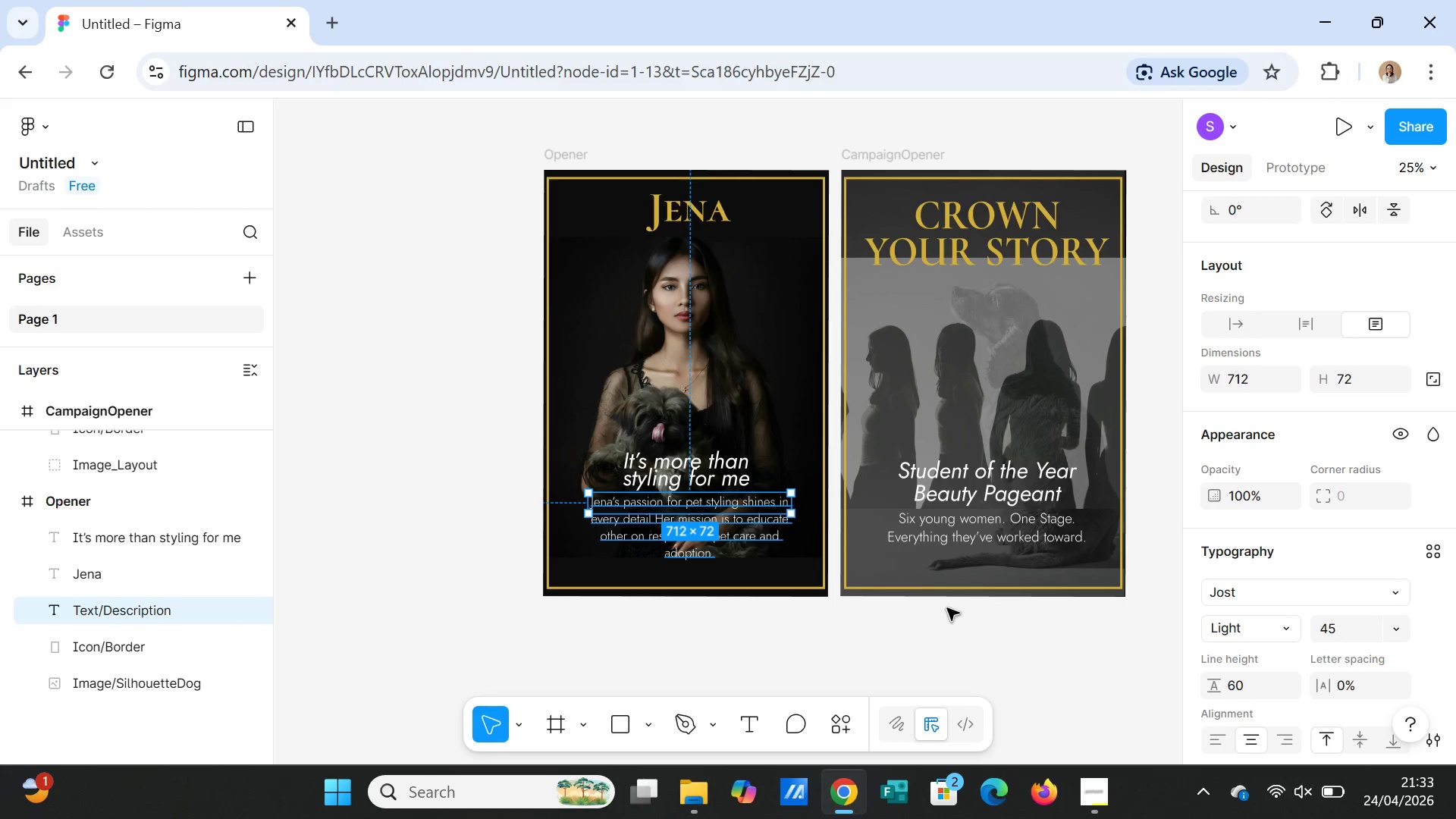 
left_click([846, 664])
 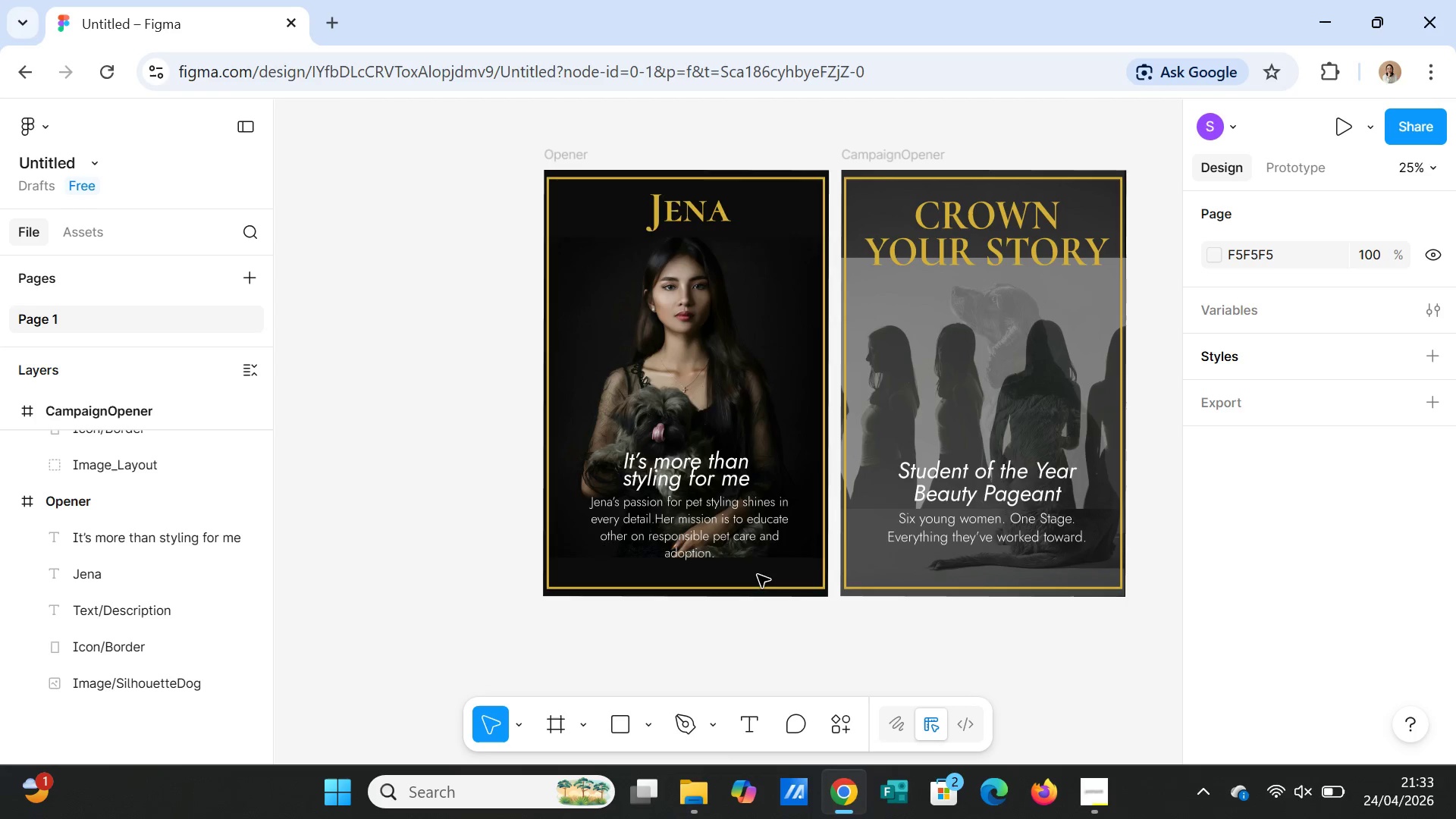 
left_click([750, 535])
 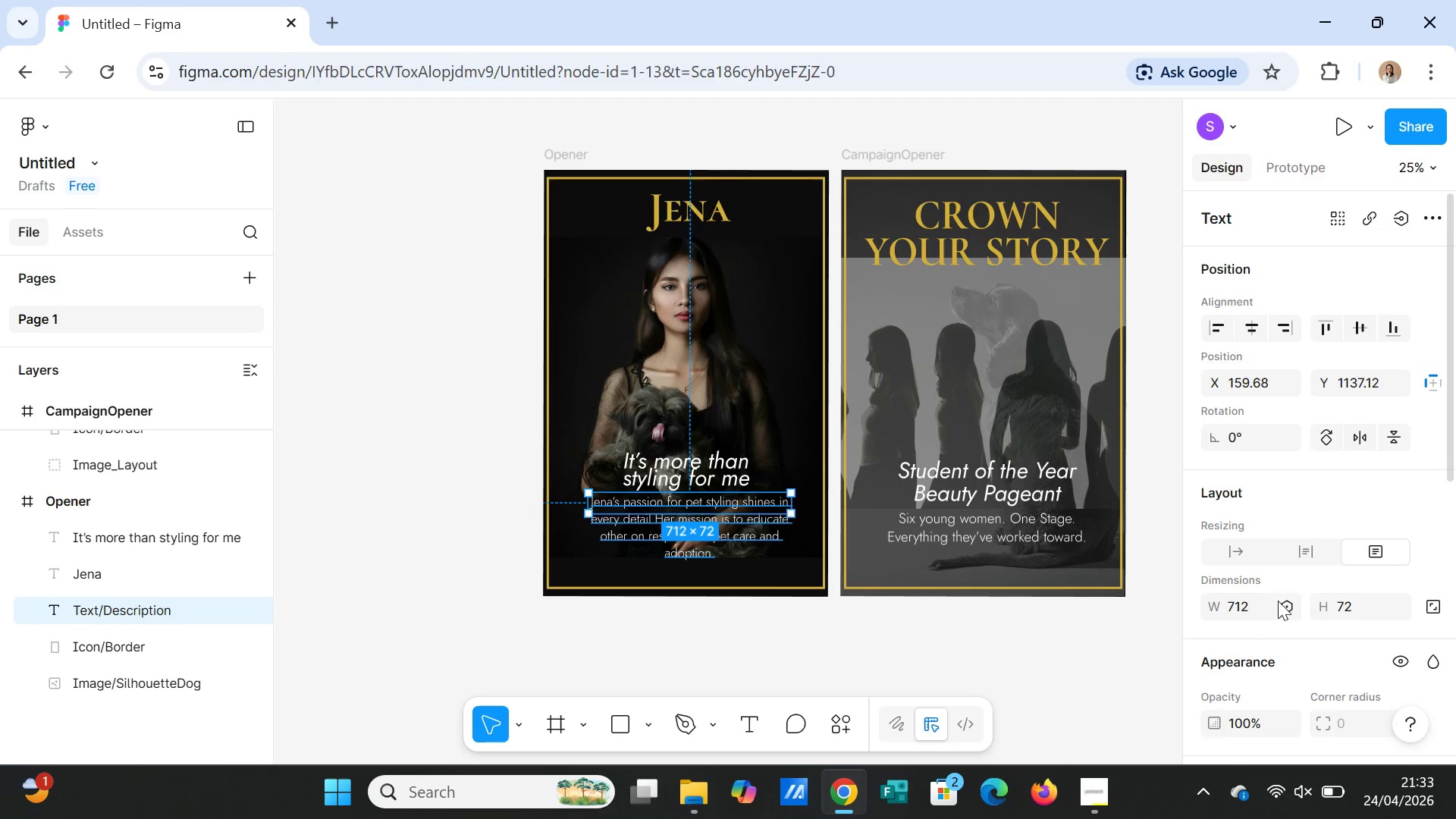 
scroll: coordinate [1250, 625], scroll_direction: down, amount: 3.0
 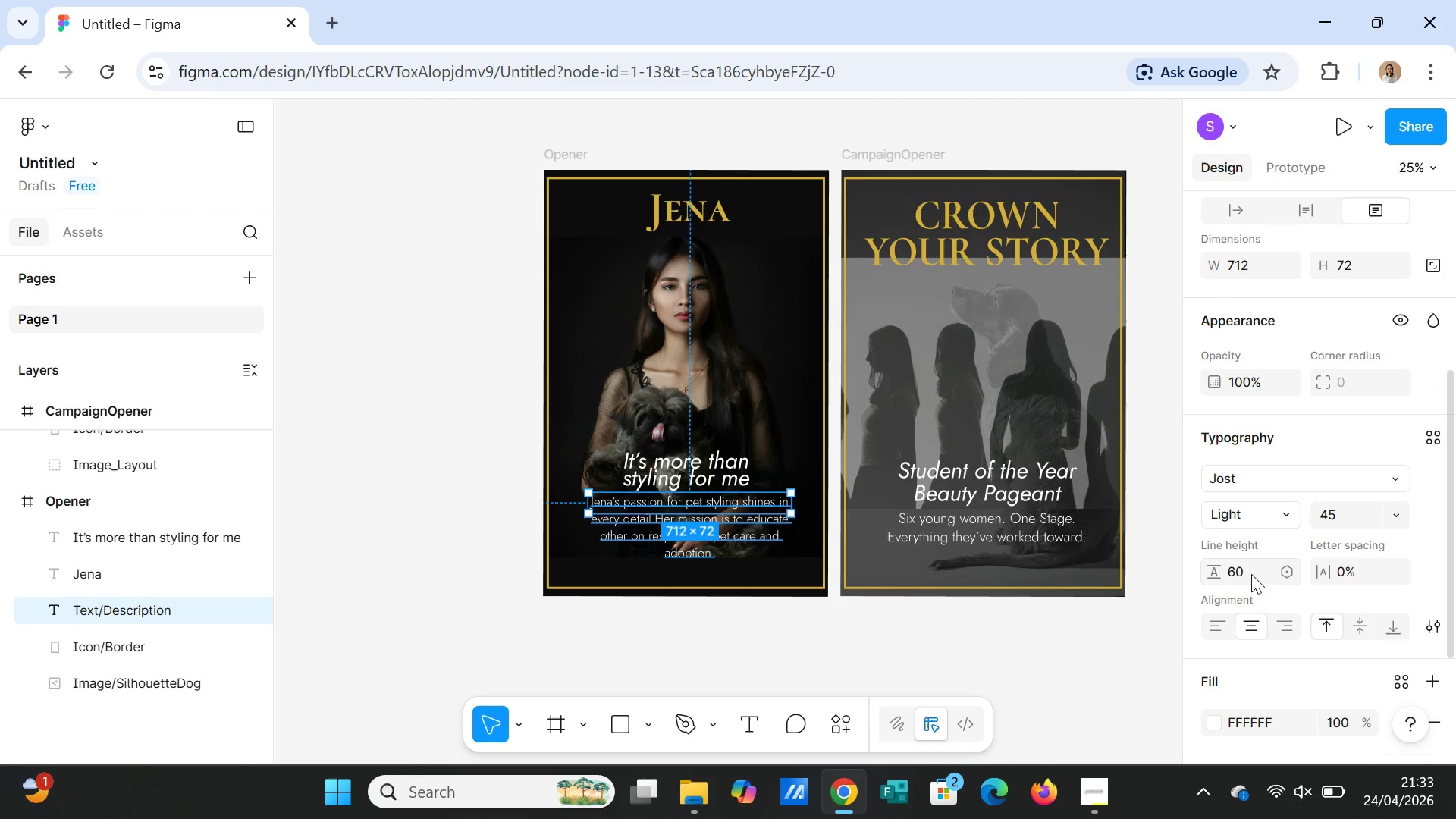 
left_click([1251, 574])
 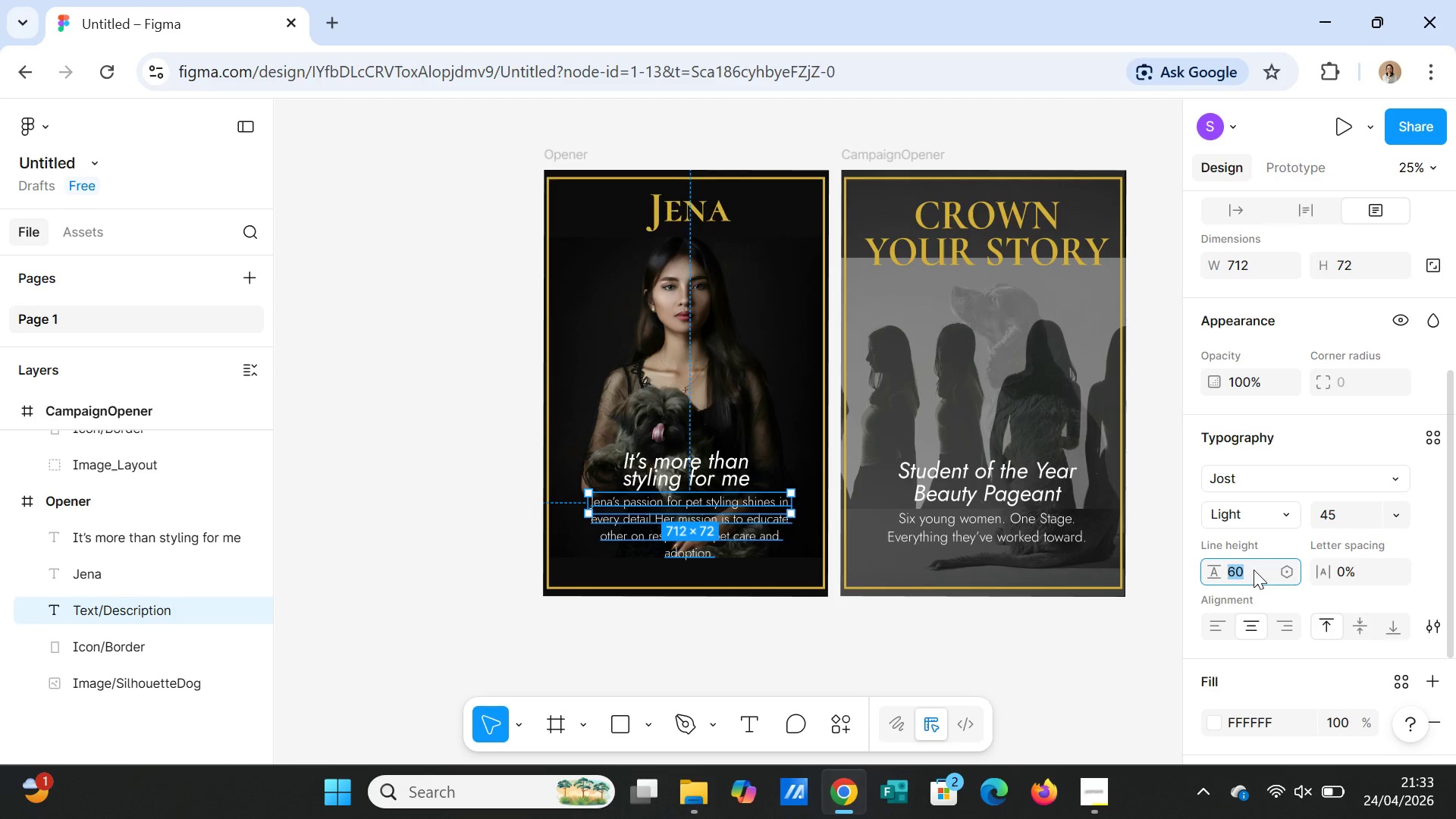 
type(50)
 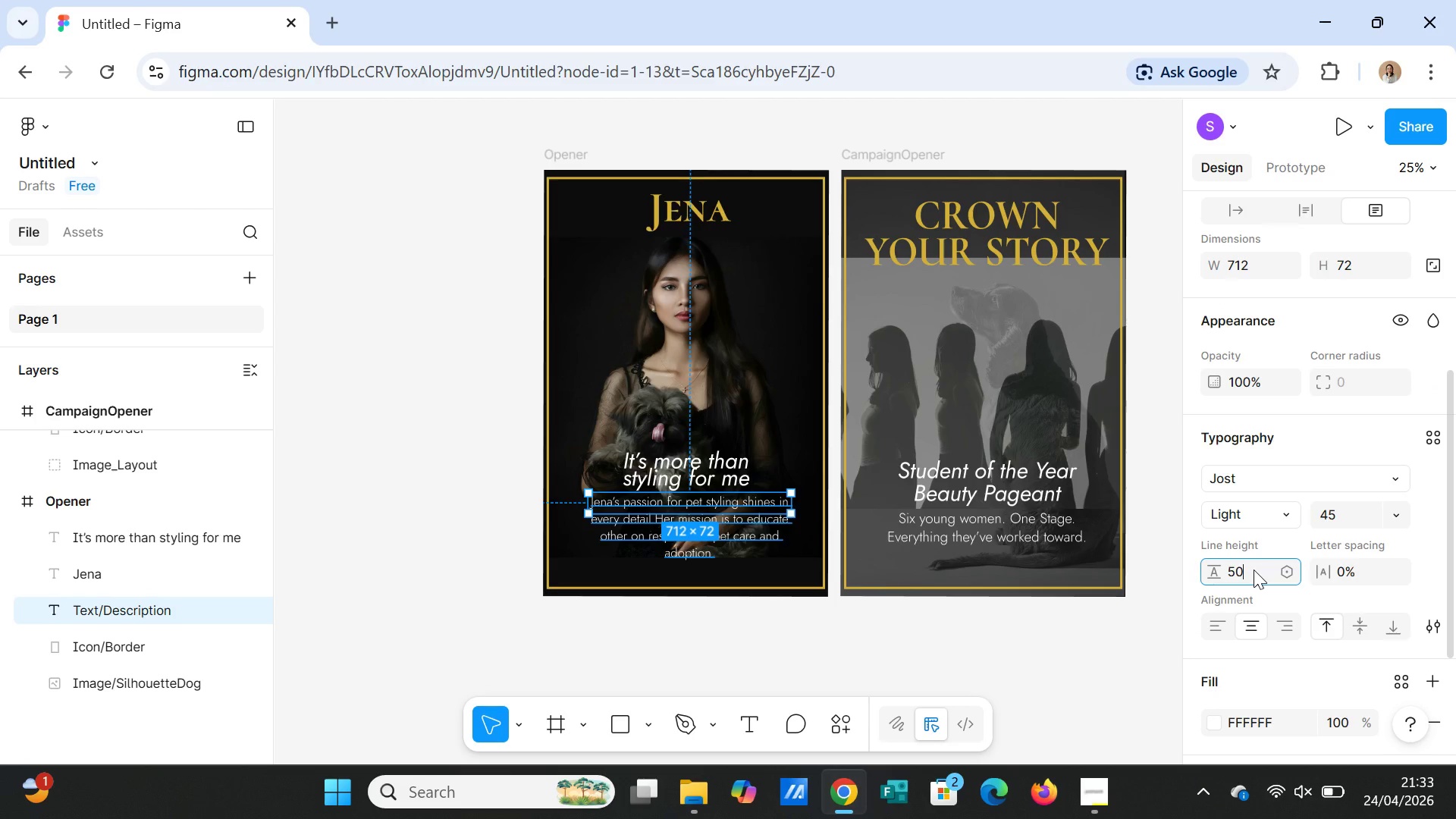 
key(Enter)
 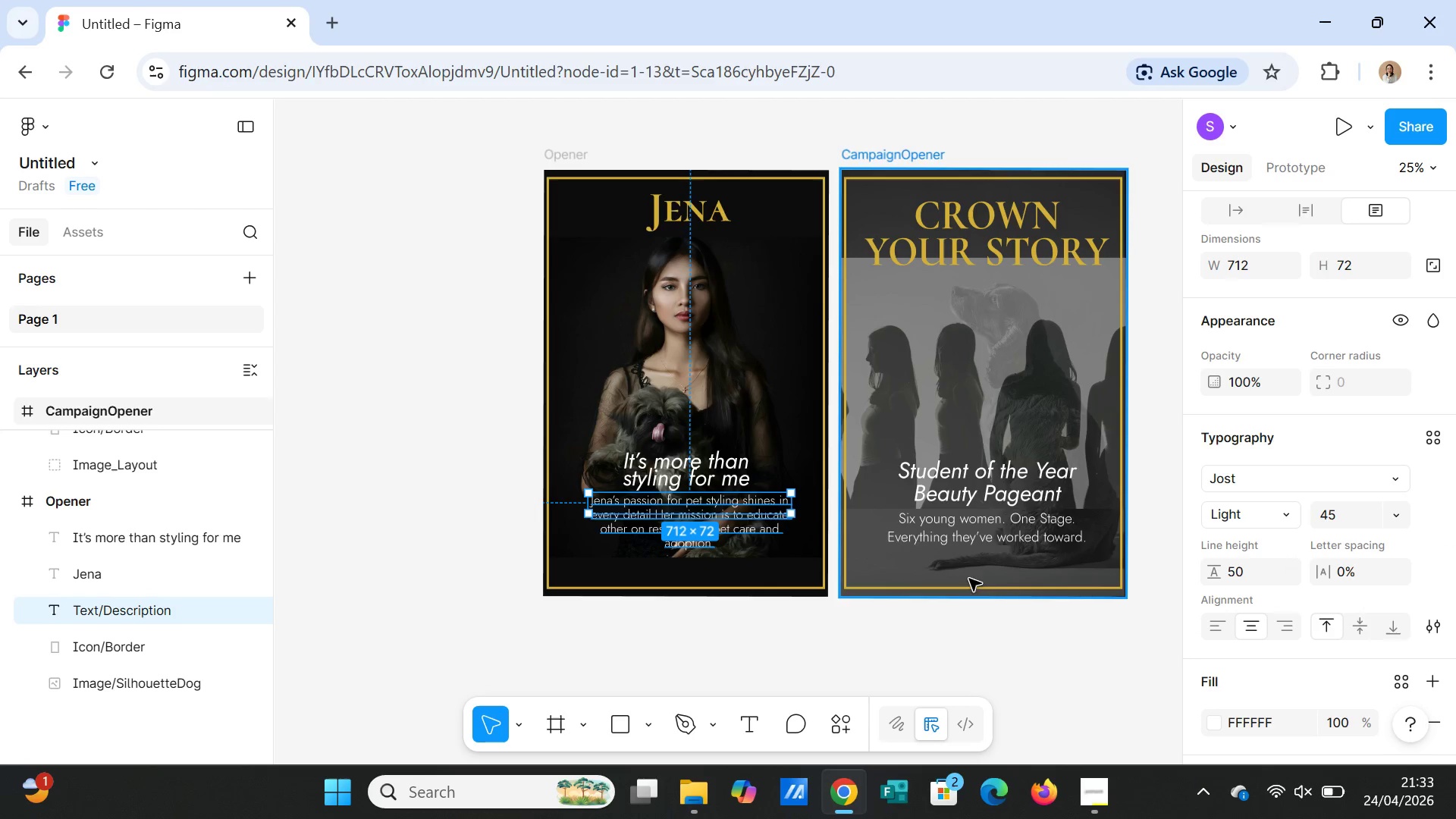 
left_click([938, 654])
 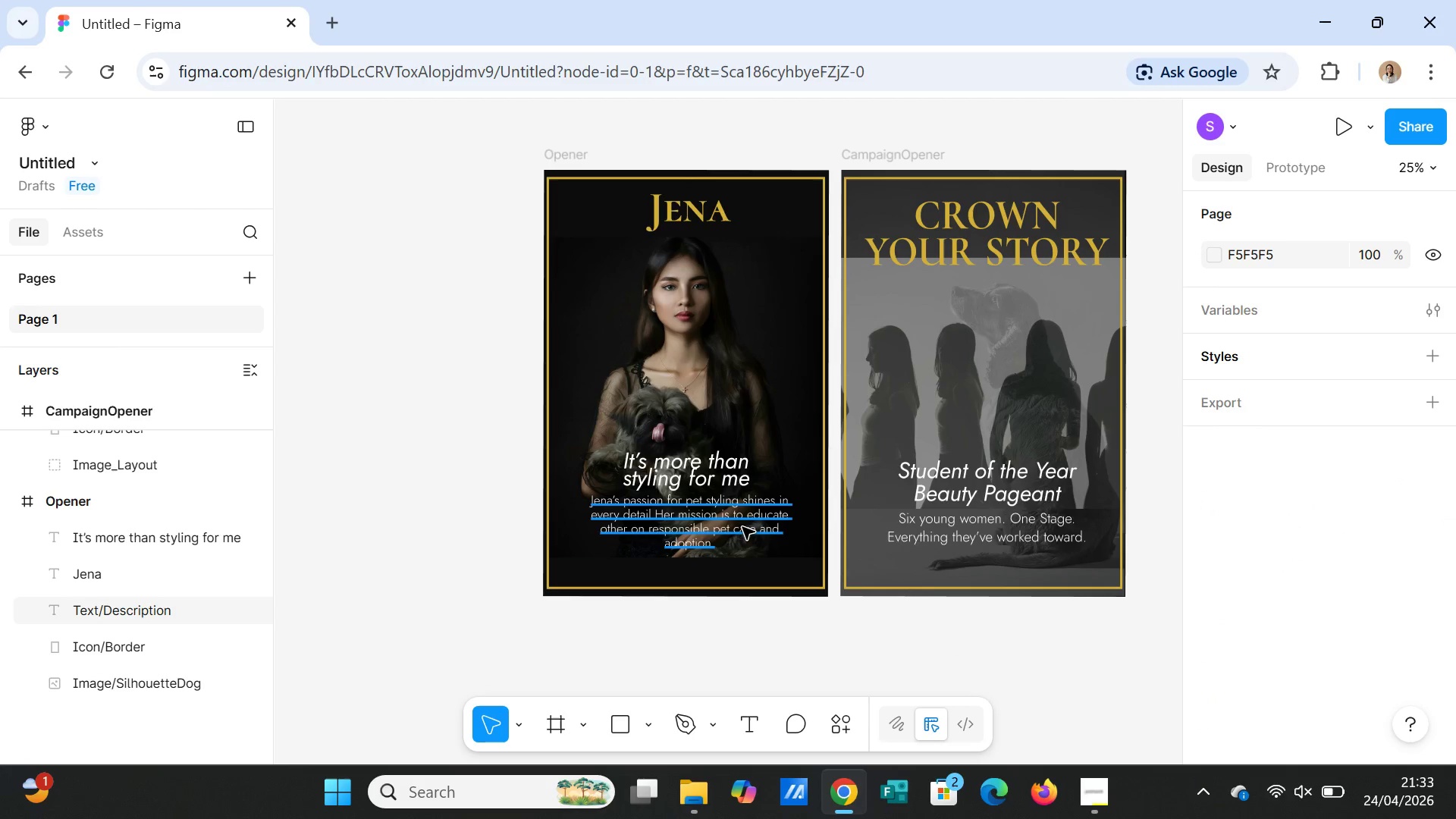 
left_click_drag(start_coordinate=[742, 525], to_coordinate=[739, 543])
 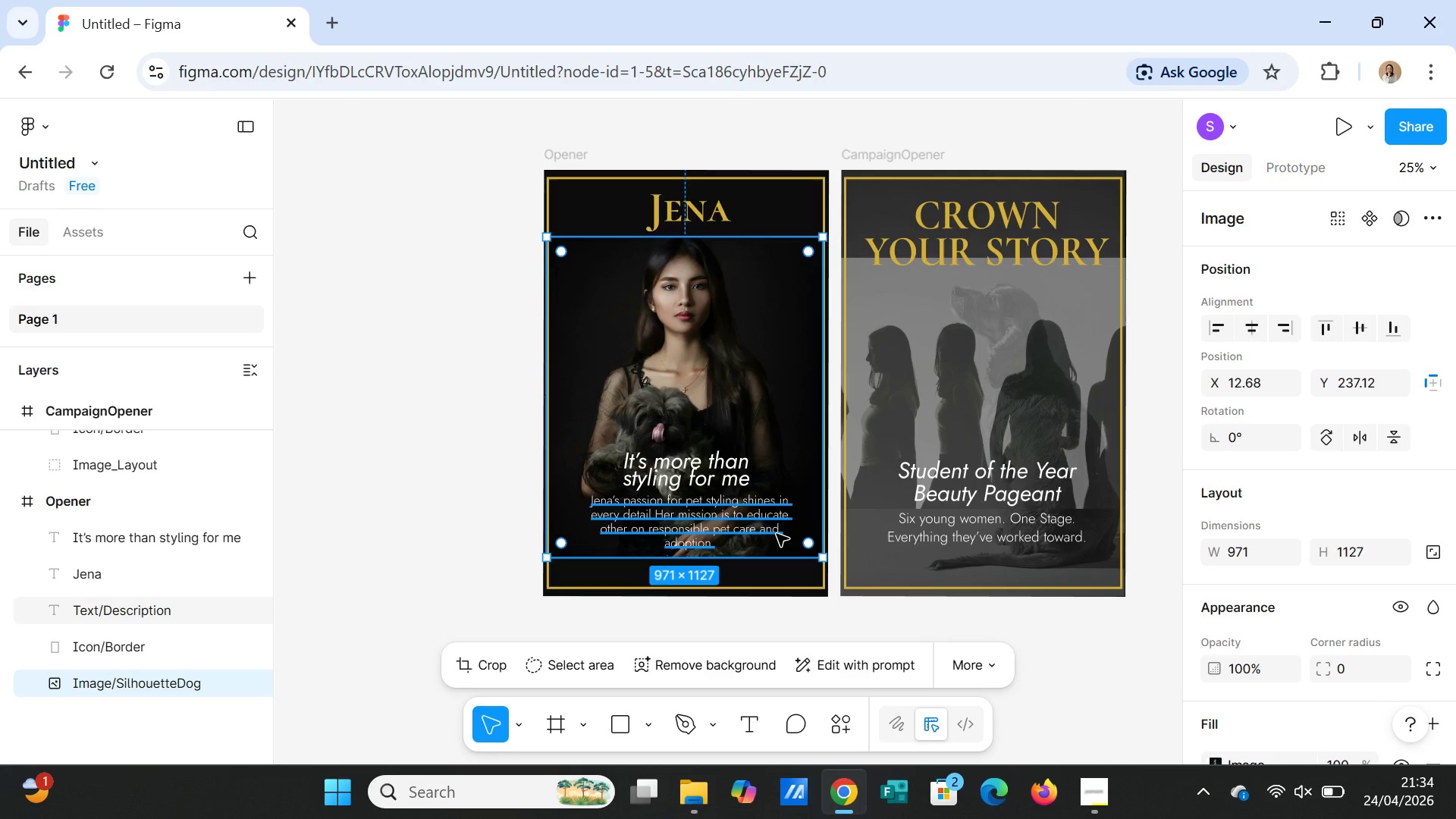 
wait(5.61)
 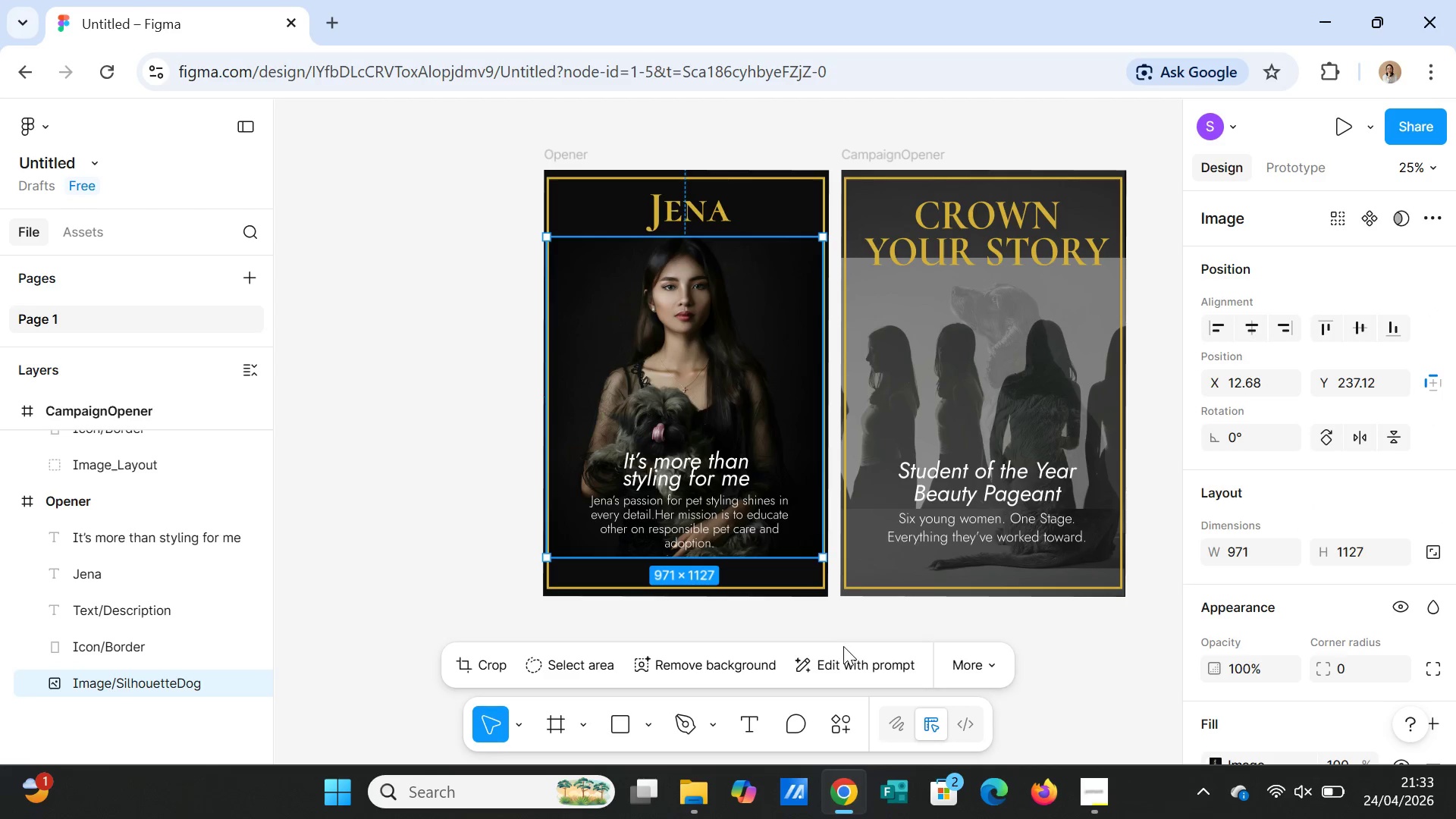 
key(Control+Z)
 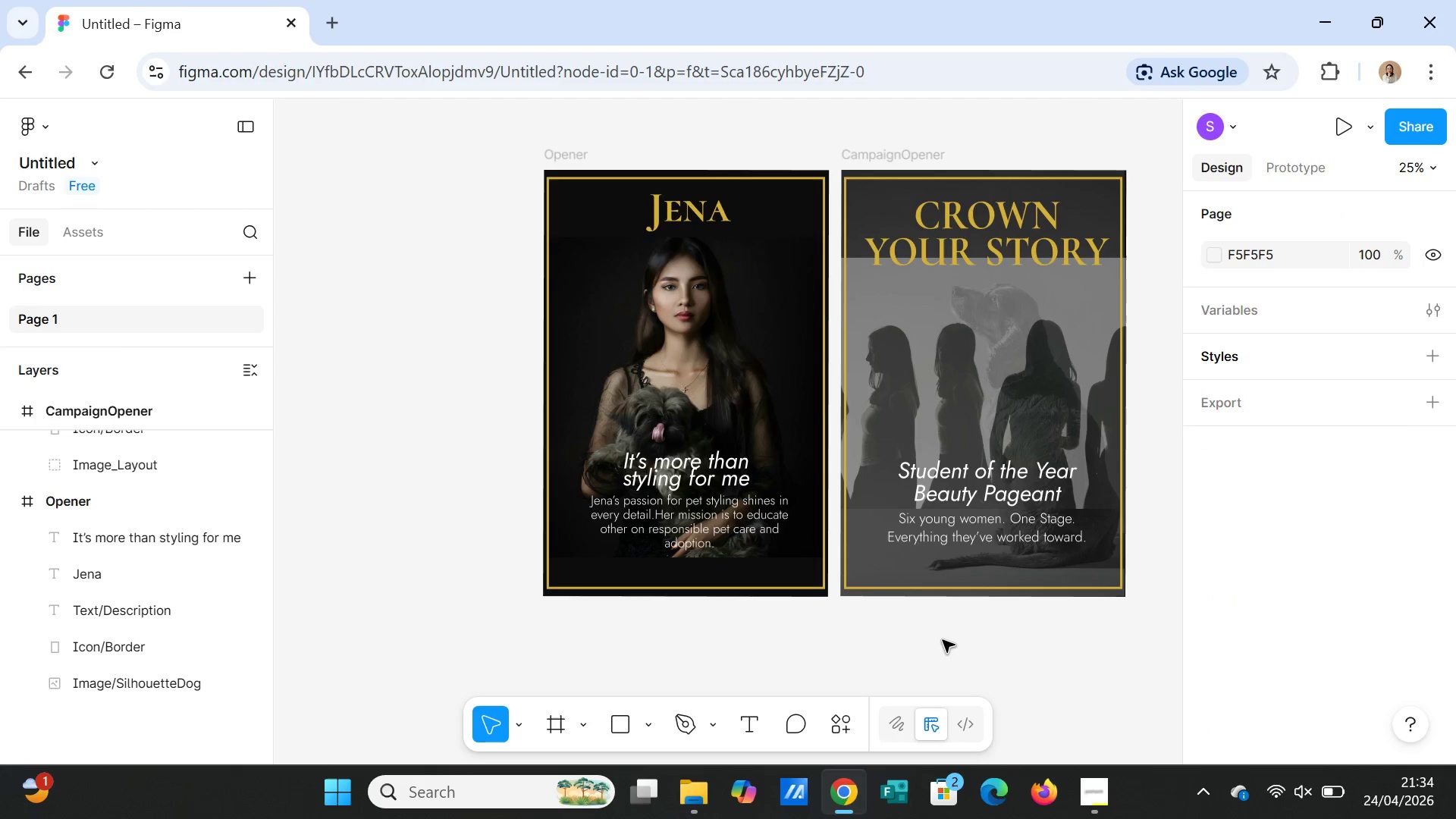 
left_click([943, 640])
 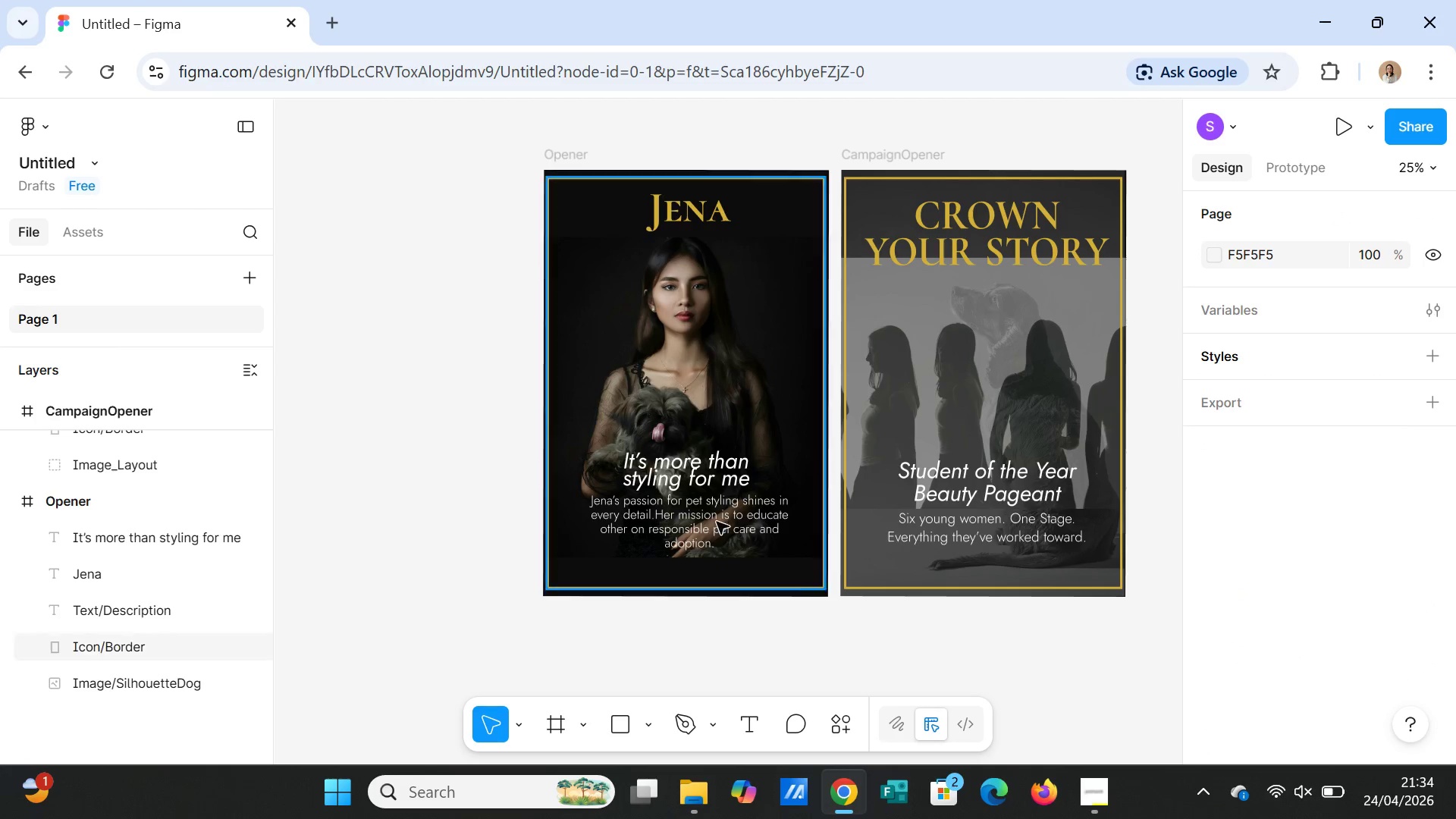 
left_click([712, 511])
 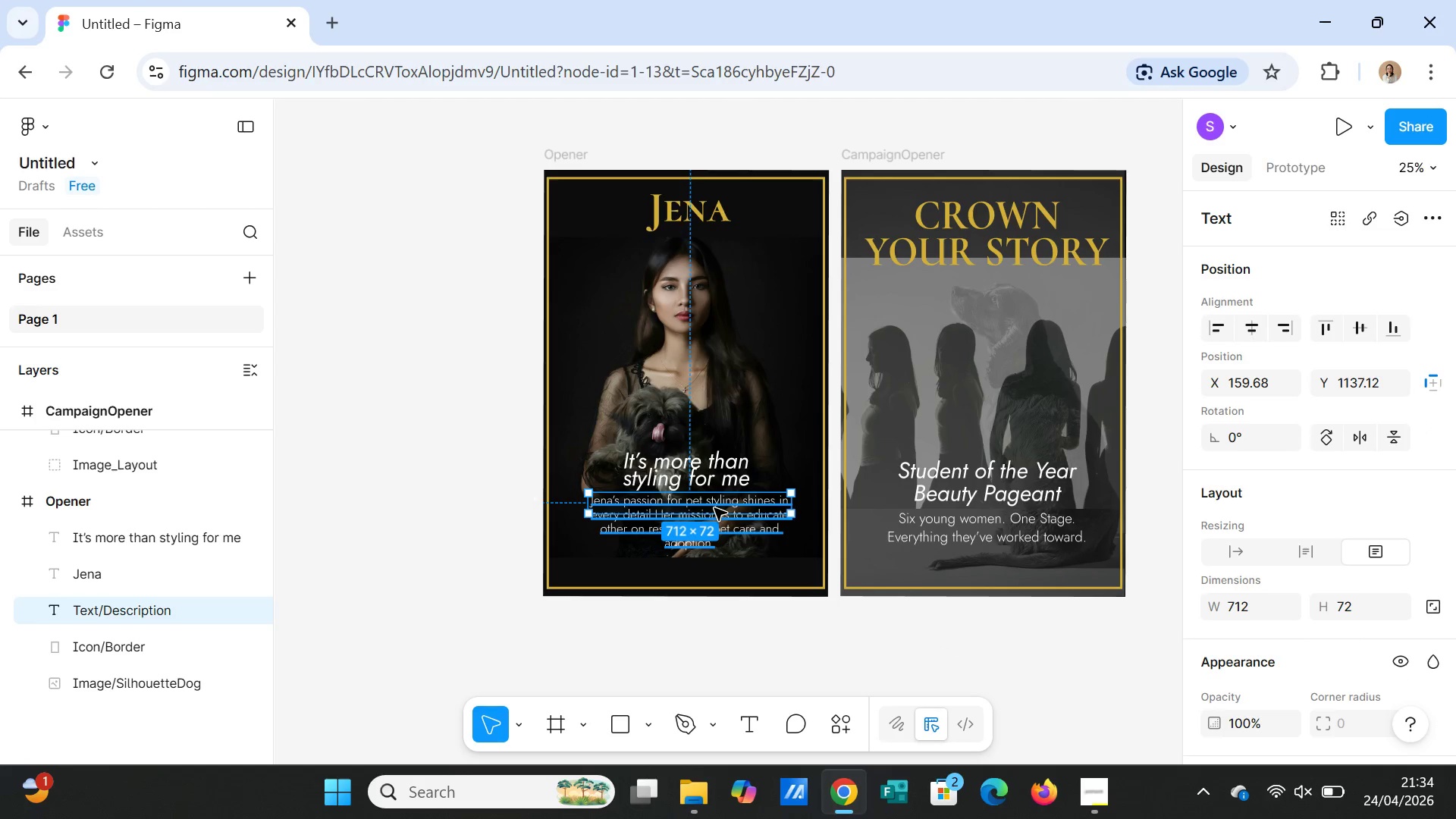 
left_click_drag(start_coordinate=[714, 508], to_coordinate=[713, 526])
 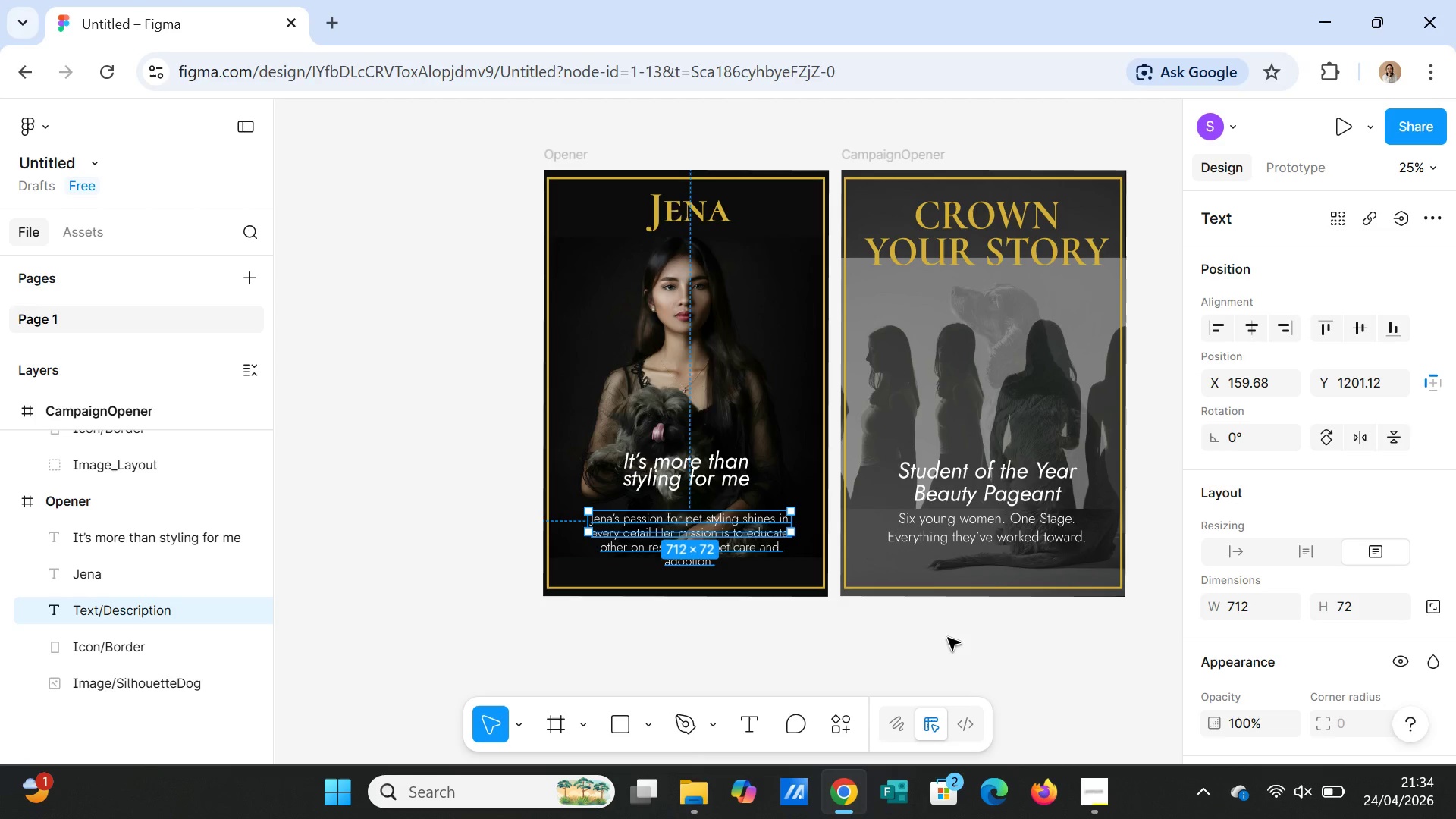 
left_click([948, 639])
 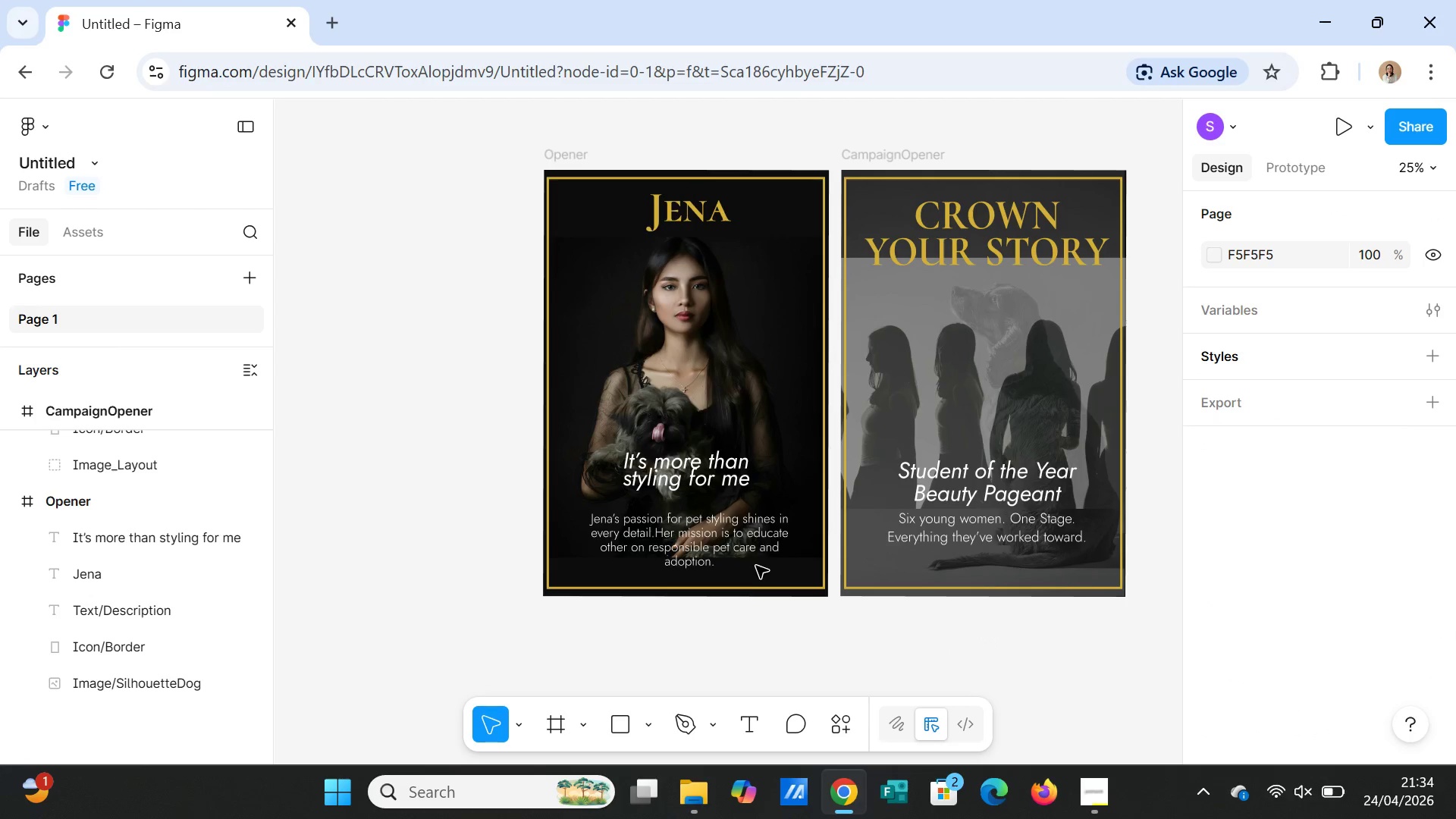 
left_click([726, 535])
 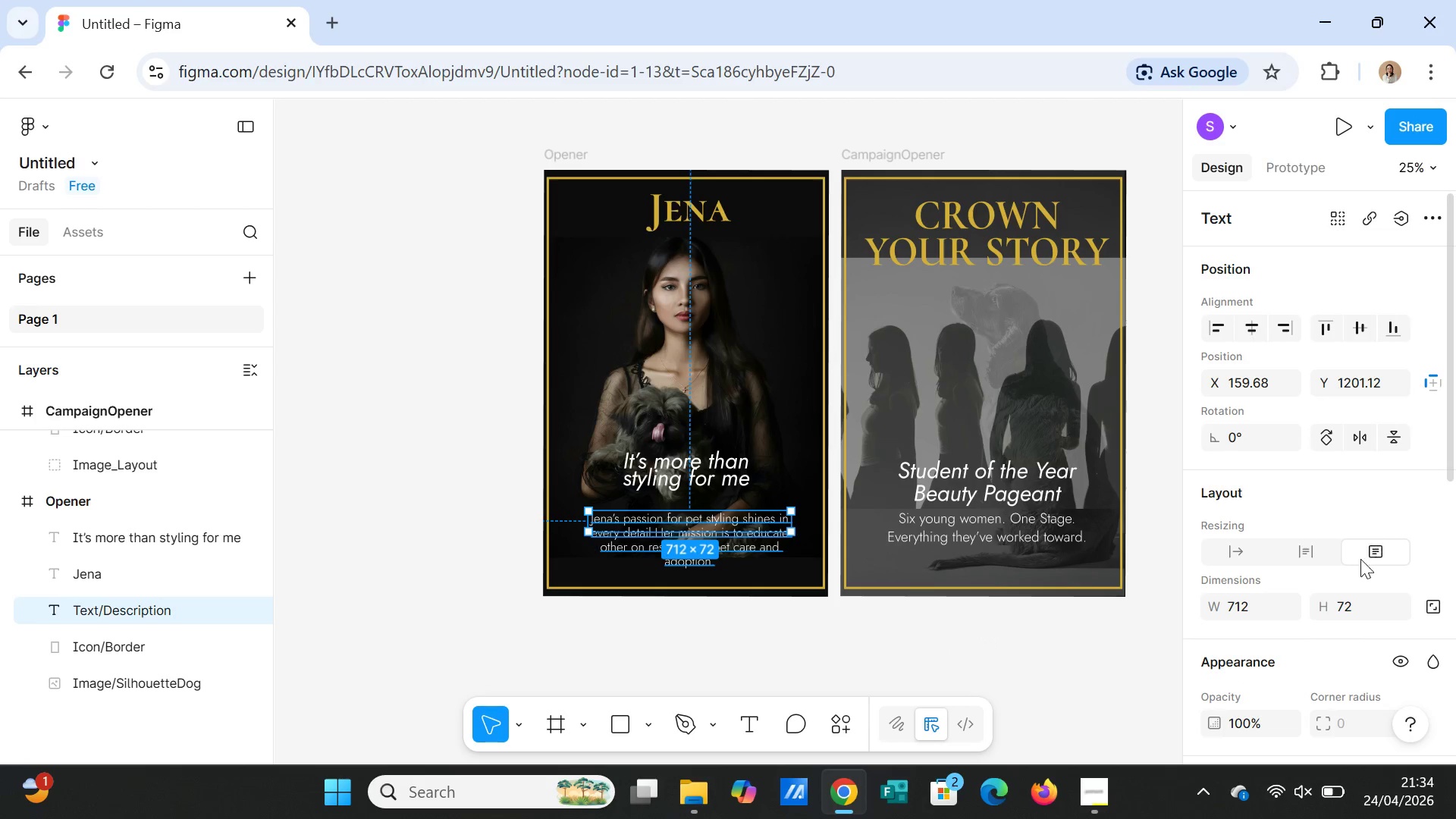 
scroll: coordinate [1279, 582], scroll_direction: down, amount: 3.0
 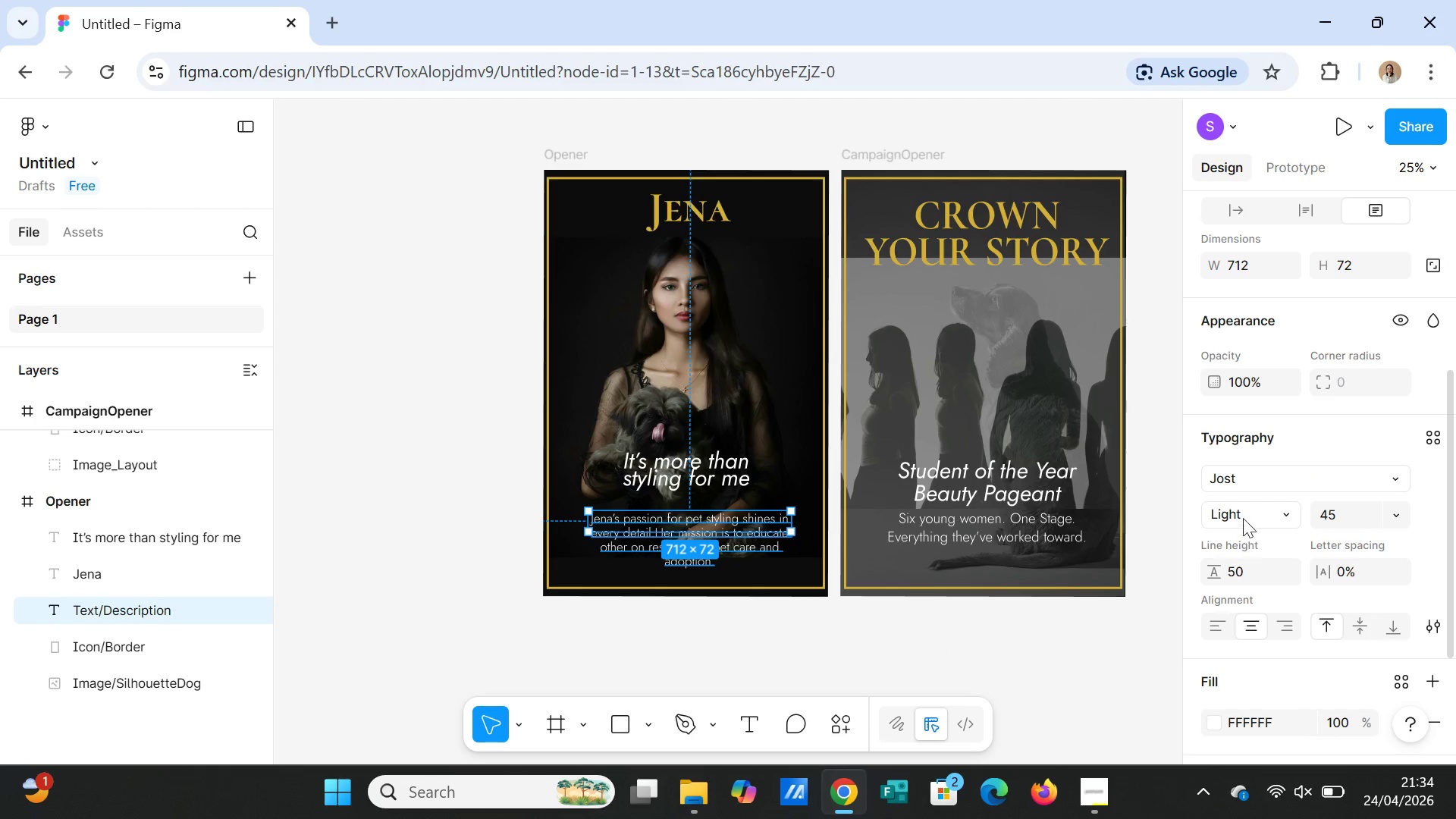 
left_click([1242, 514])
 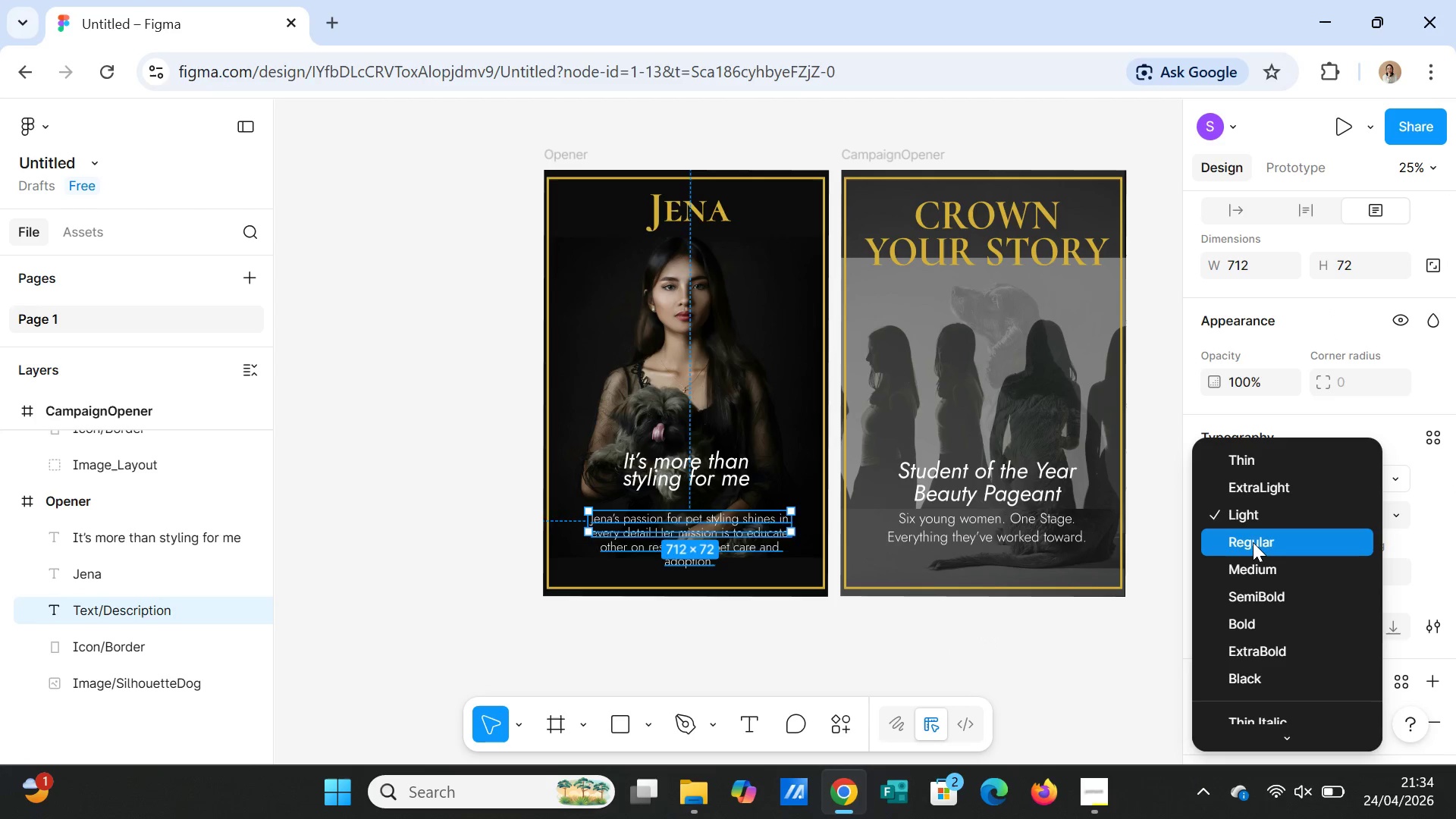 
left_click([1253, 542])
 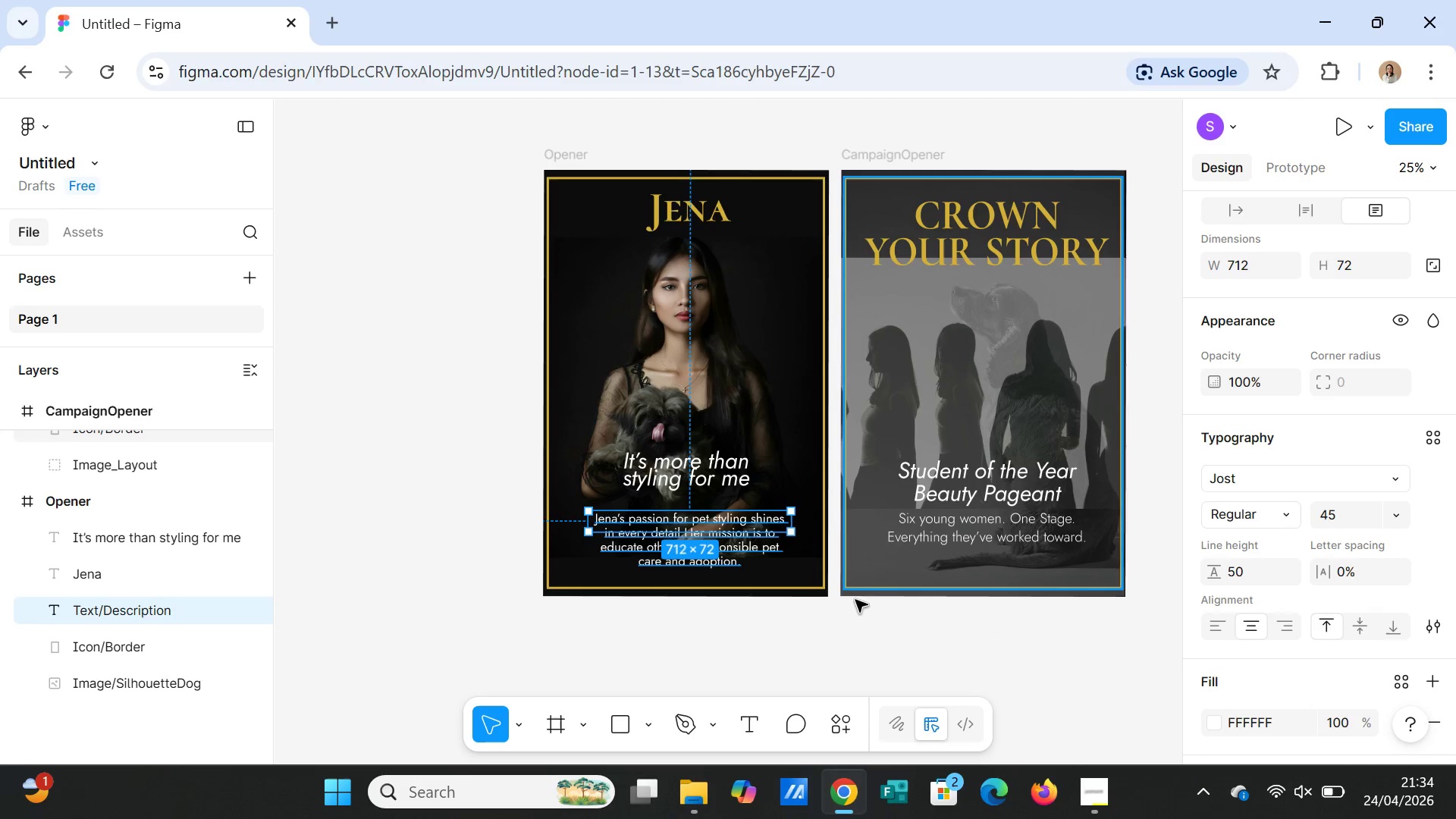 
left_click([845, 613])
 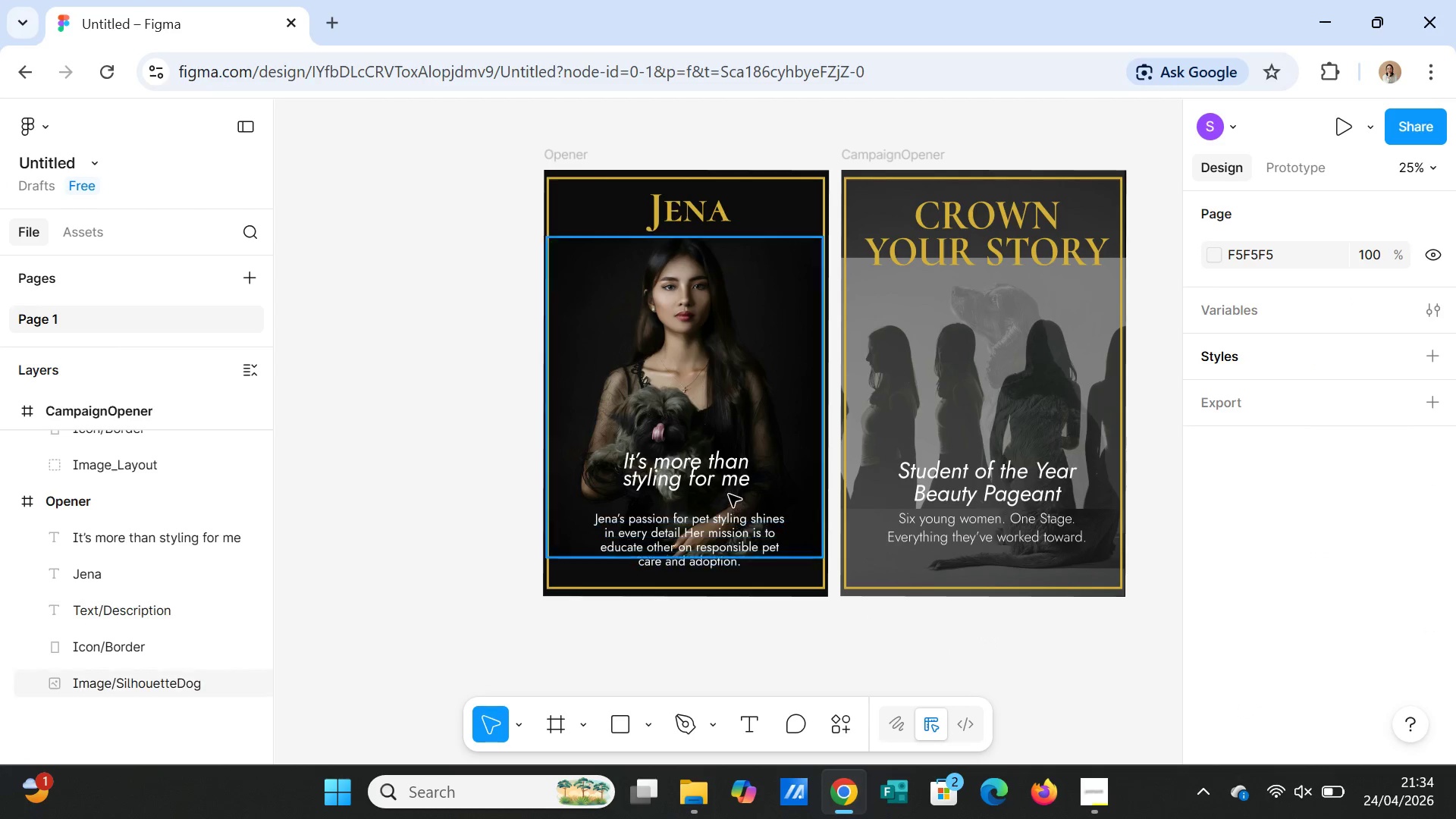 
left_click([723, 471])
 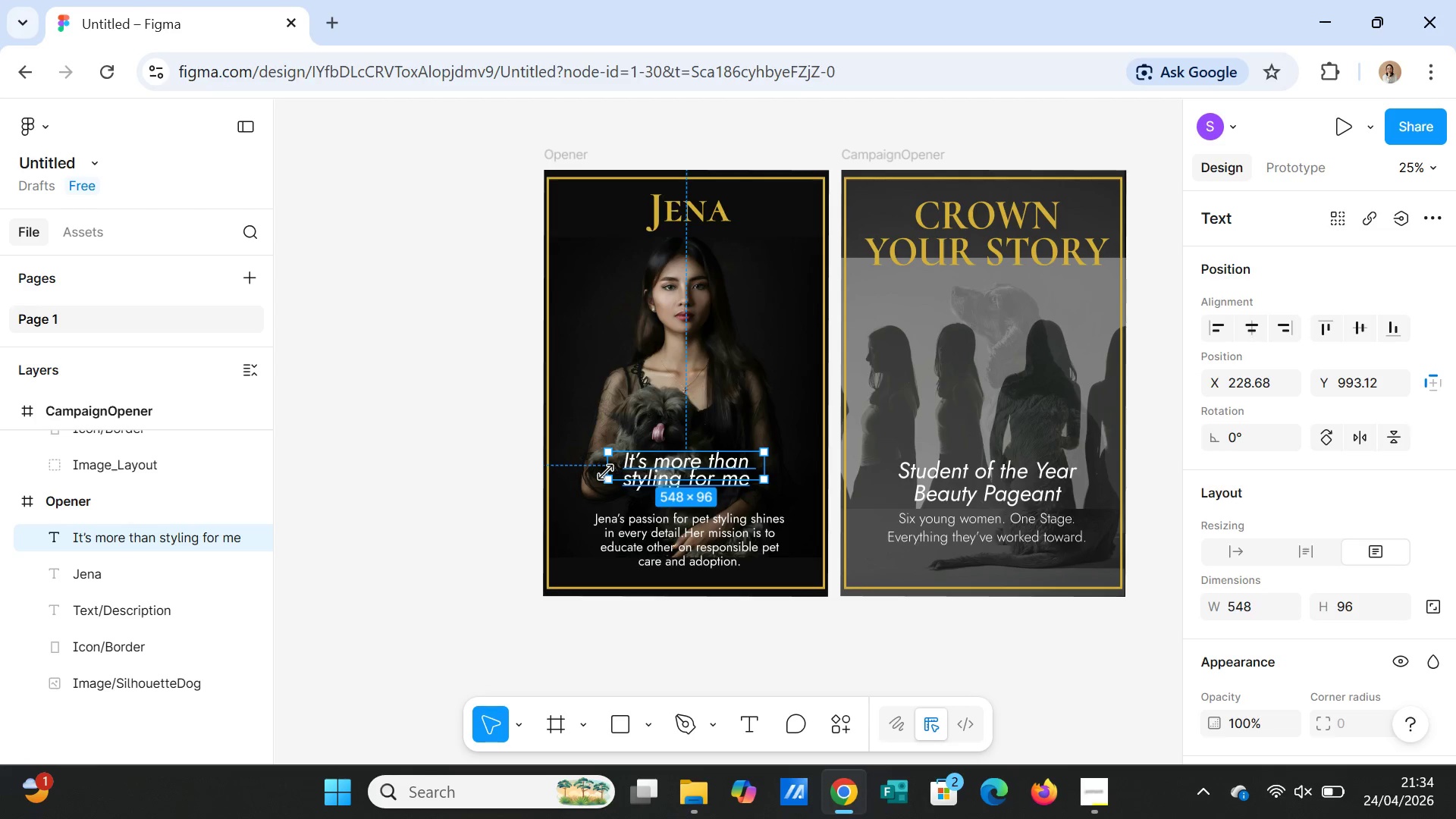 
left_click_drag(start_coordinate=[607, 467], to_coordinate=[567, 474])
 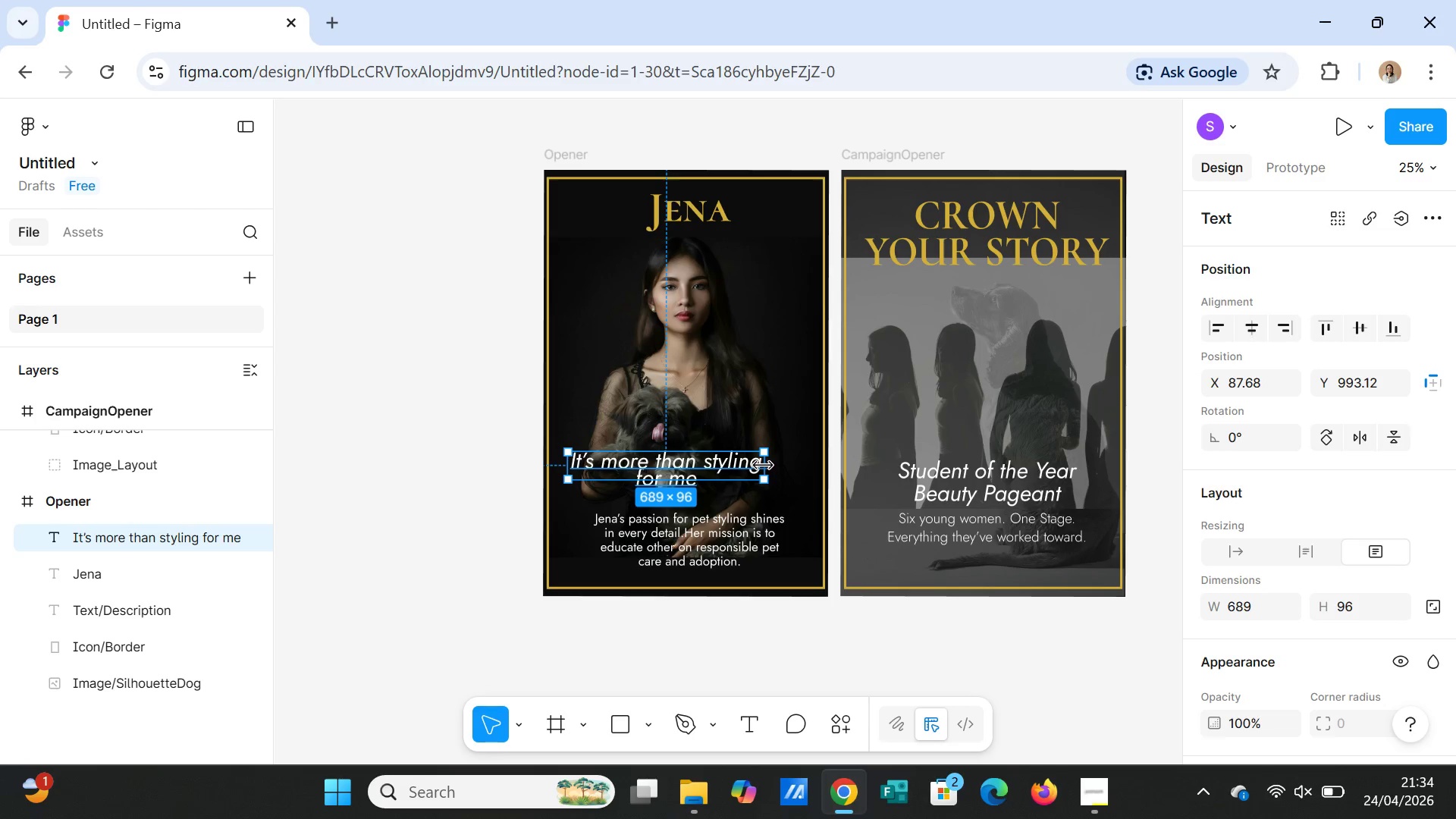 
left_click_drag(start_coordinate=[763, 466], to_coordinate=[799, 464])
 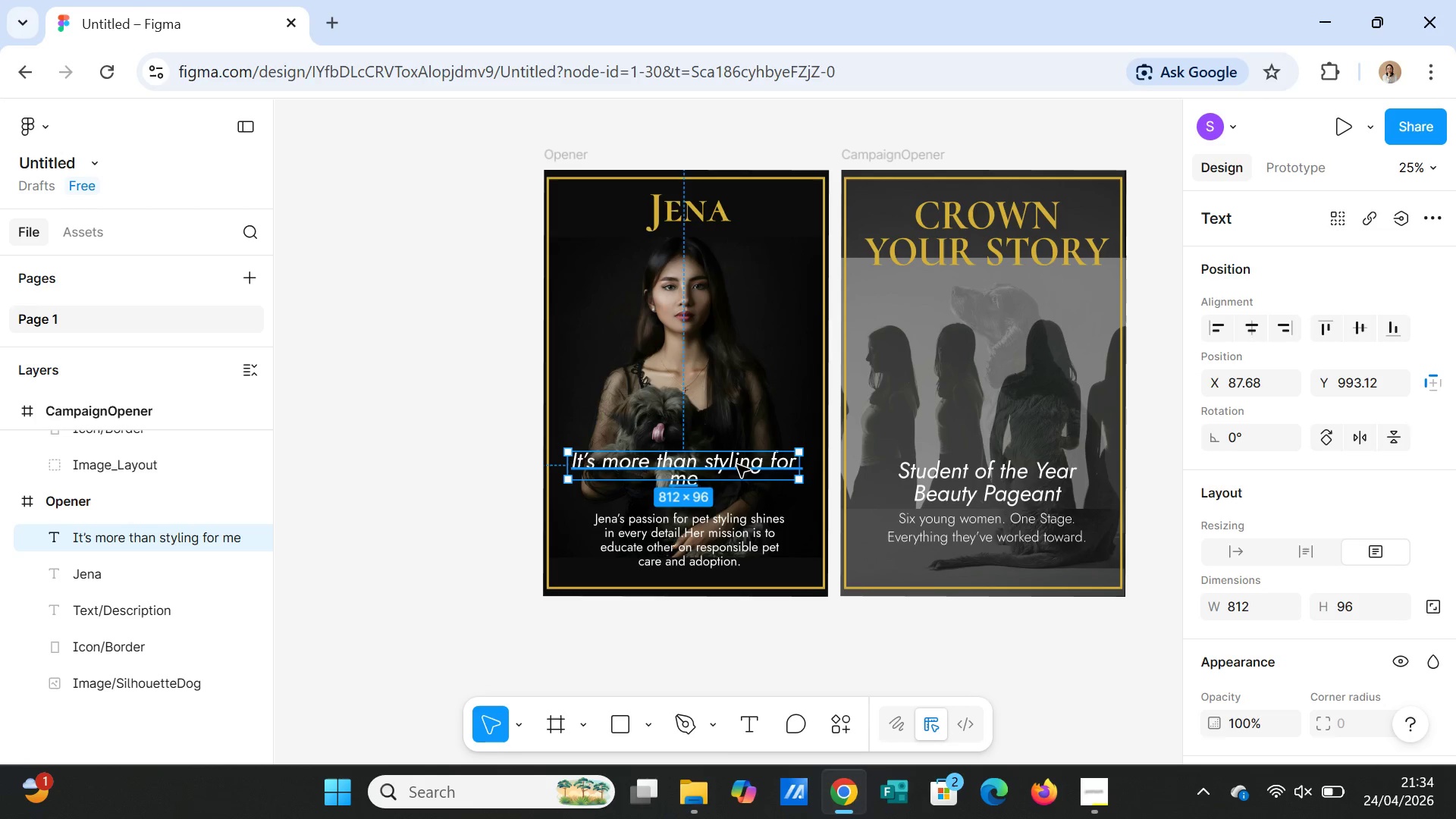 
left_click_drag(start_coordinate=[737, 465], to_coordinate=[736, 481])
 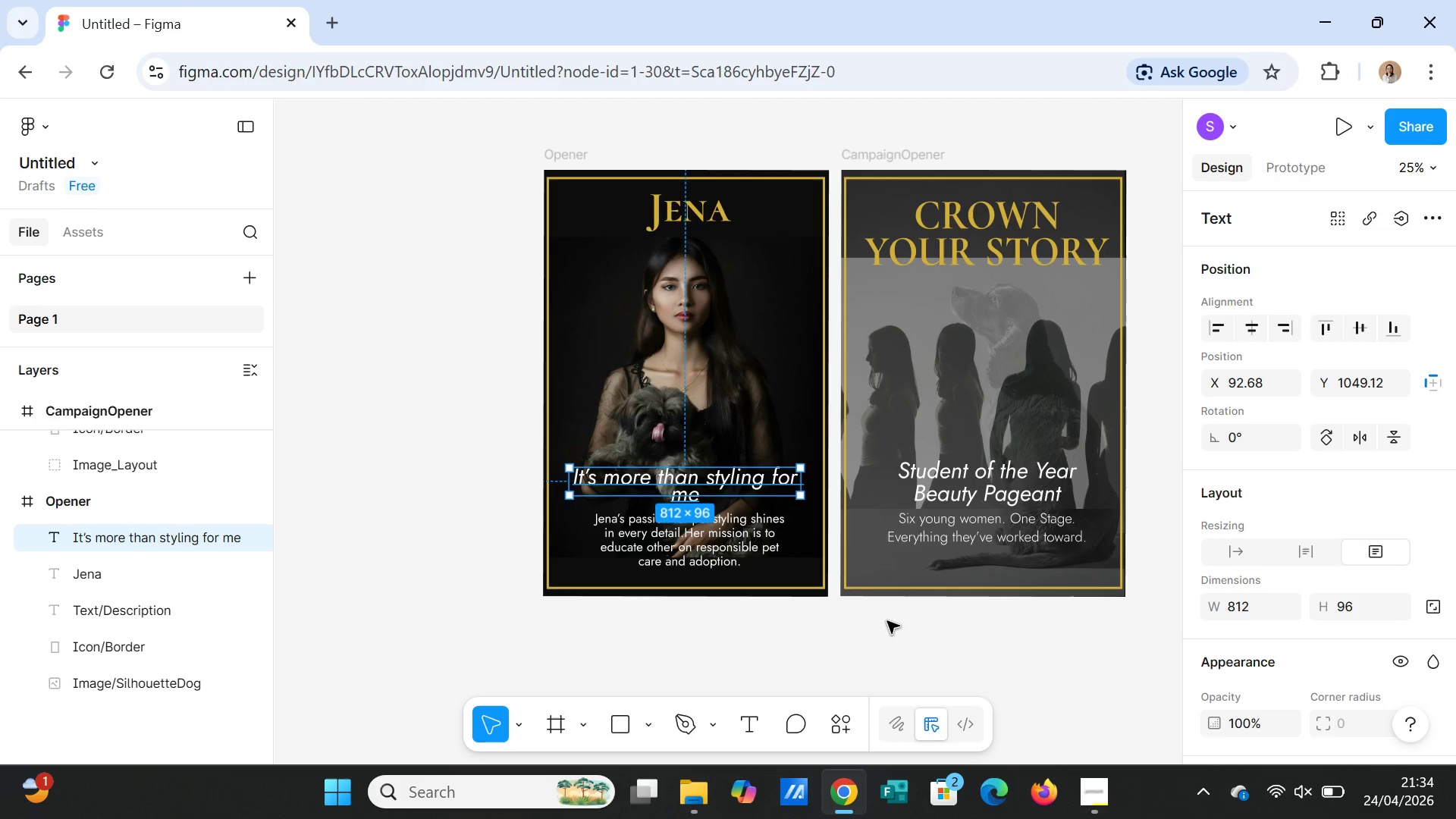 
left_click([888, 626])
 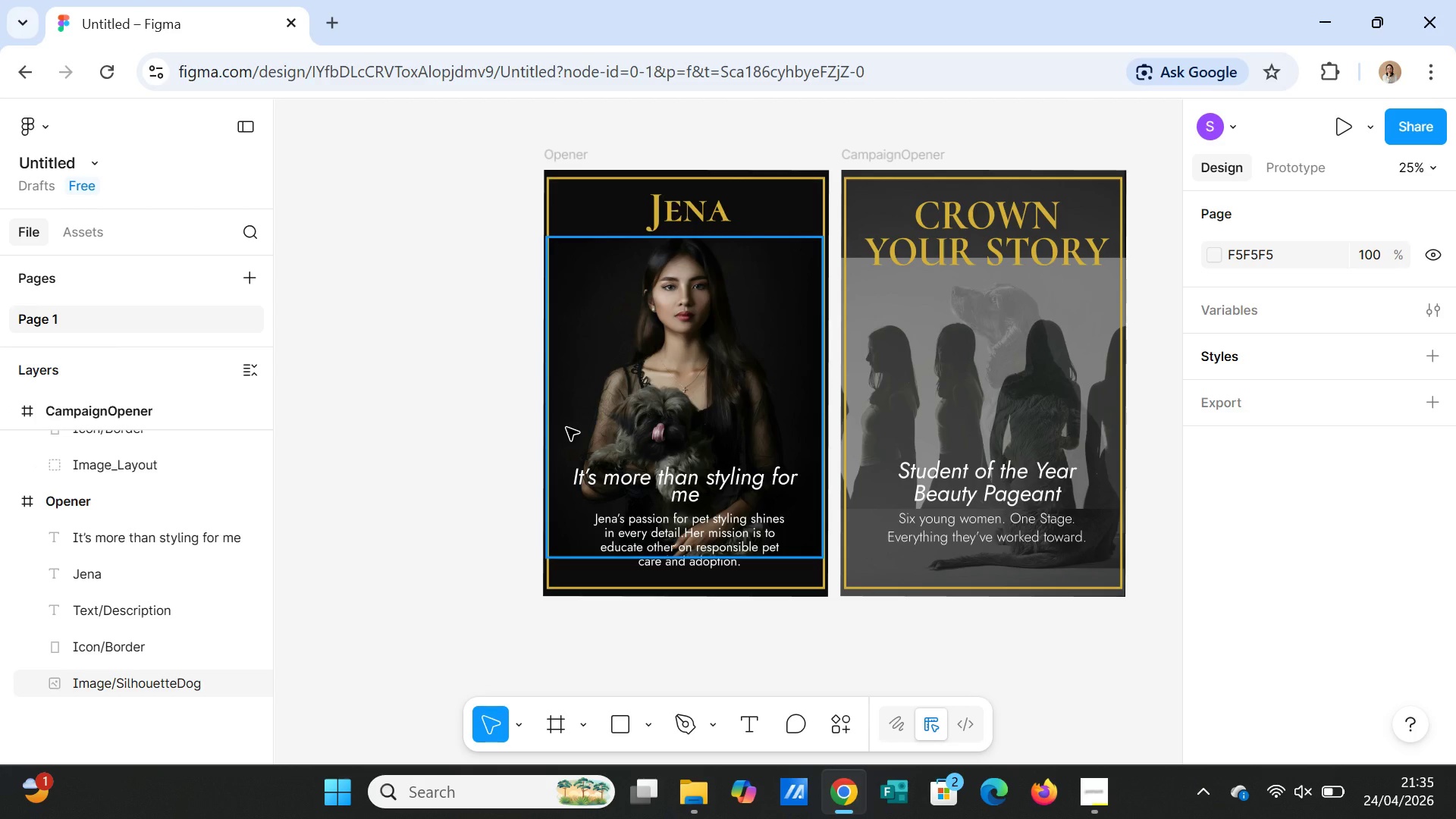 
wait(39.51)
 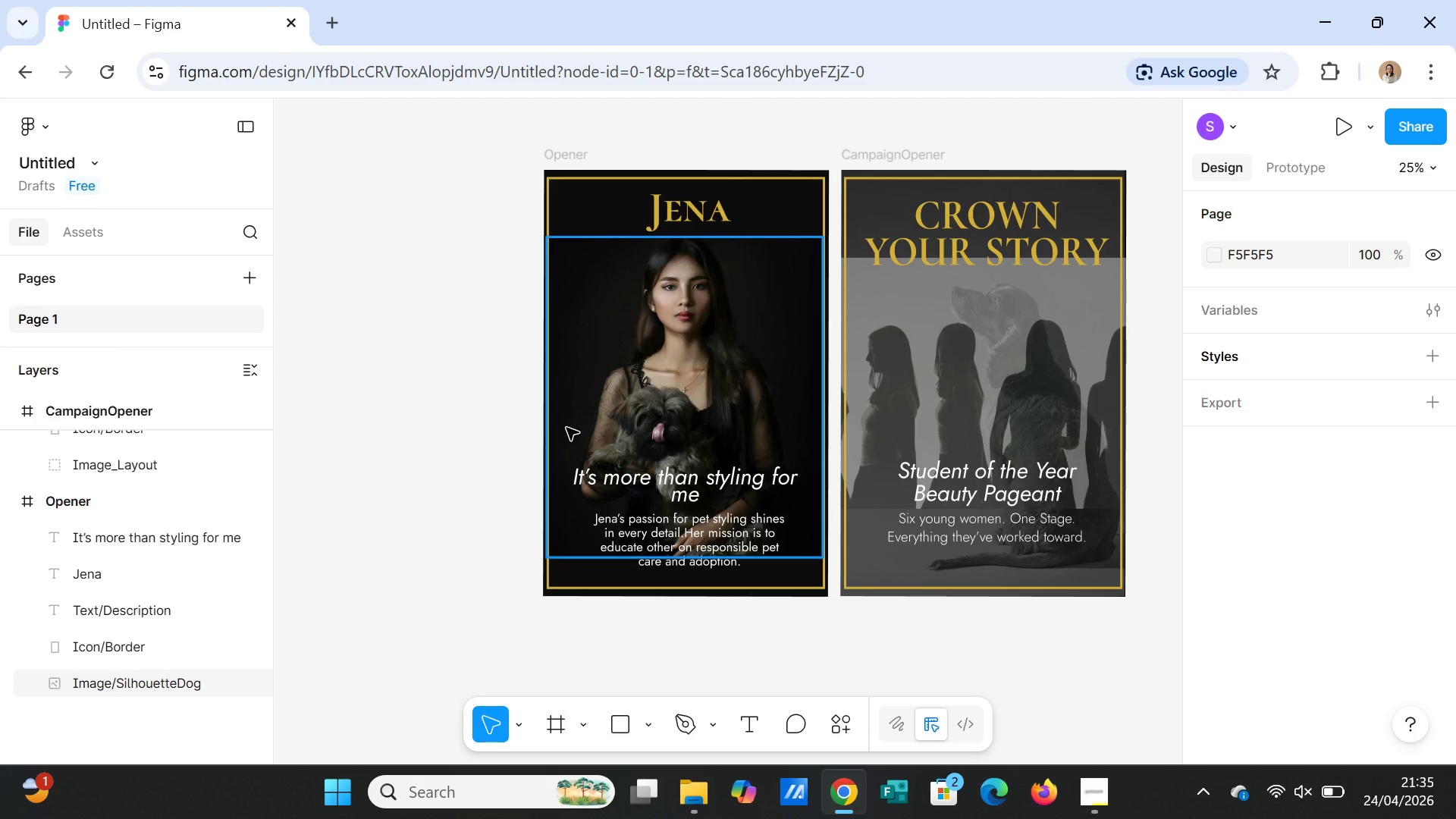 
double_click([694, 485])
 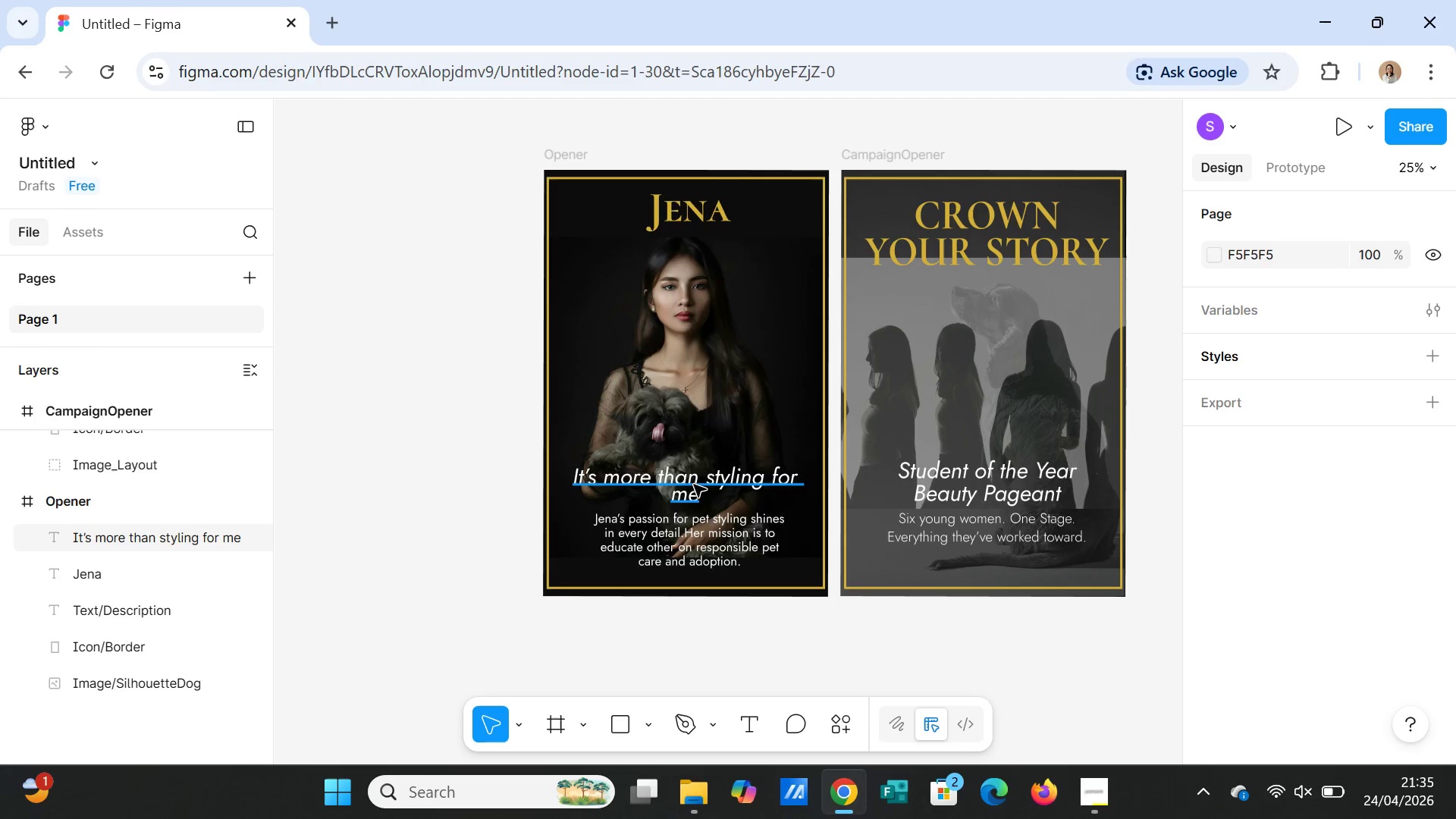 
triple_click([694, 485])
 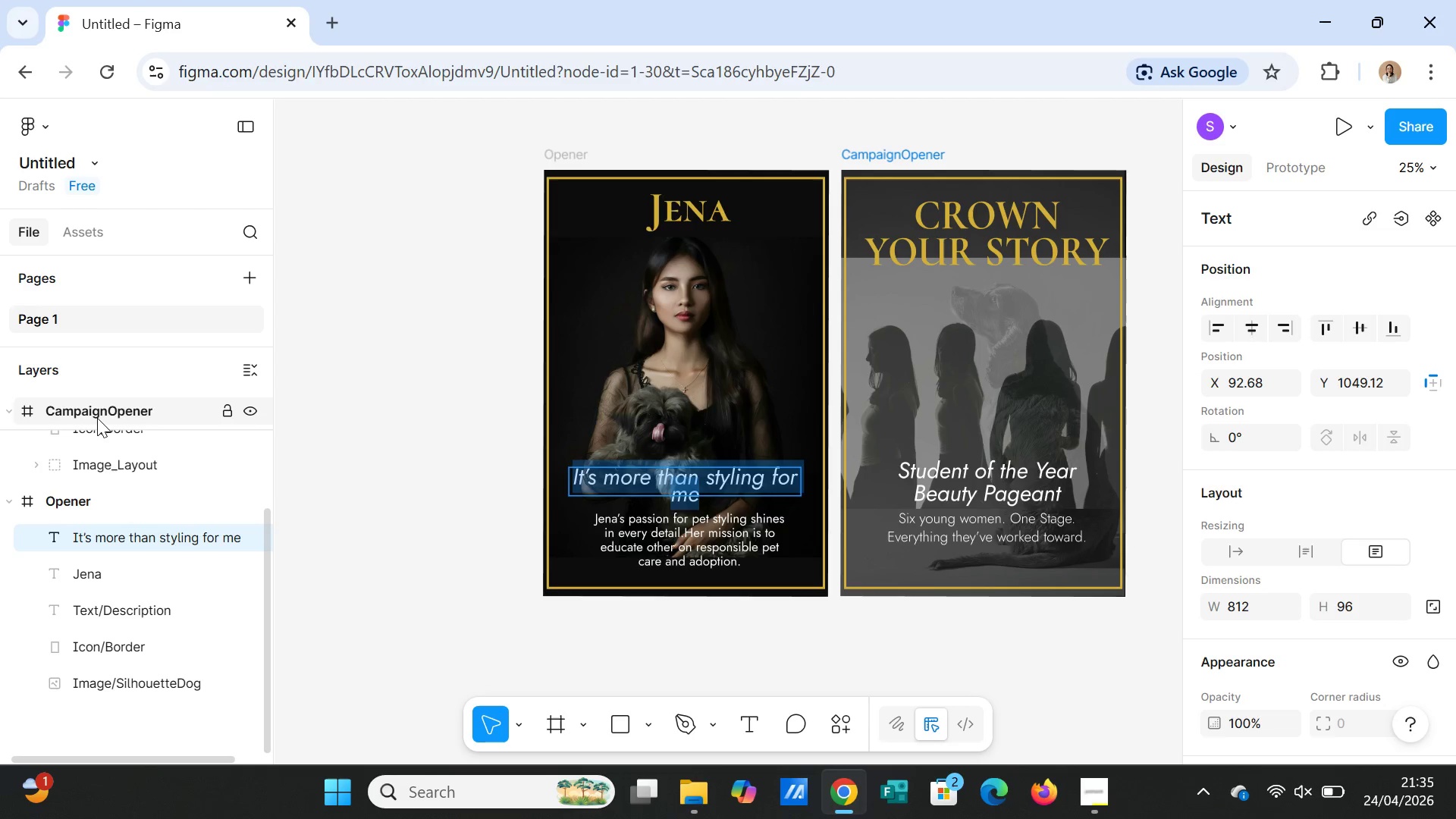 
wait(41.77)
 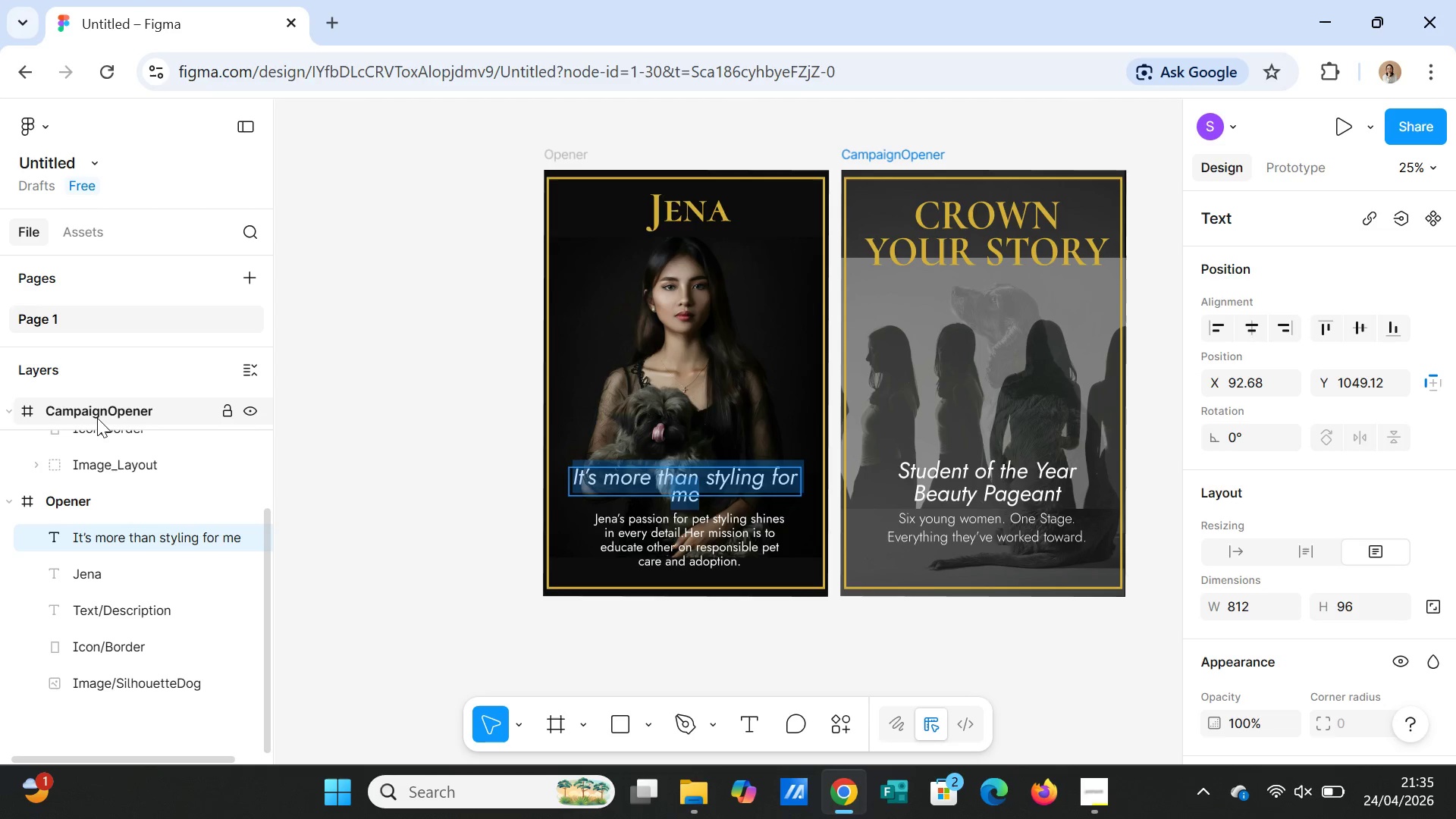 
type(Made with Care)
 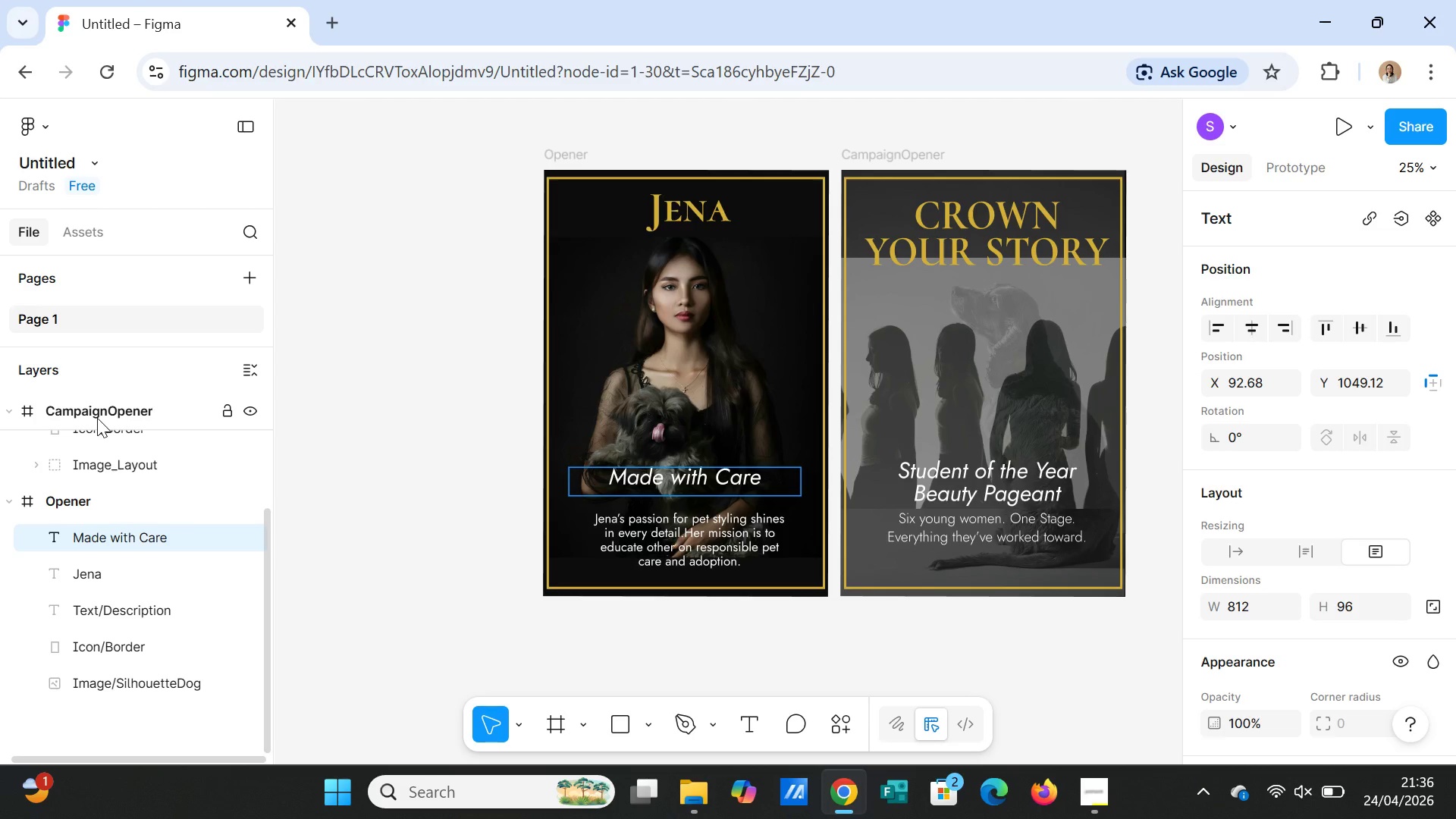 
key(Comma)
 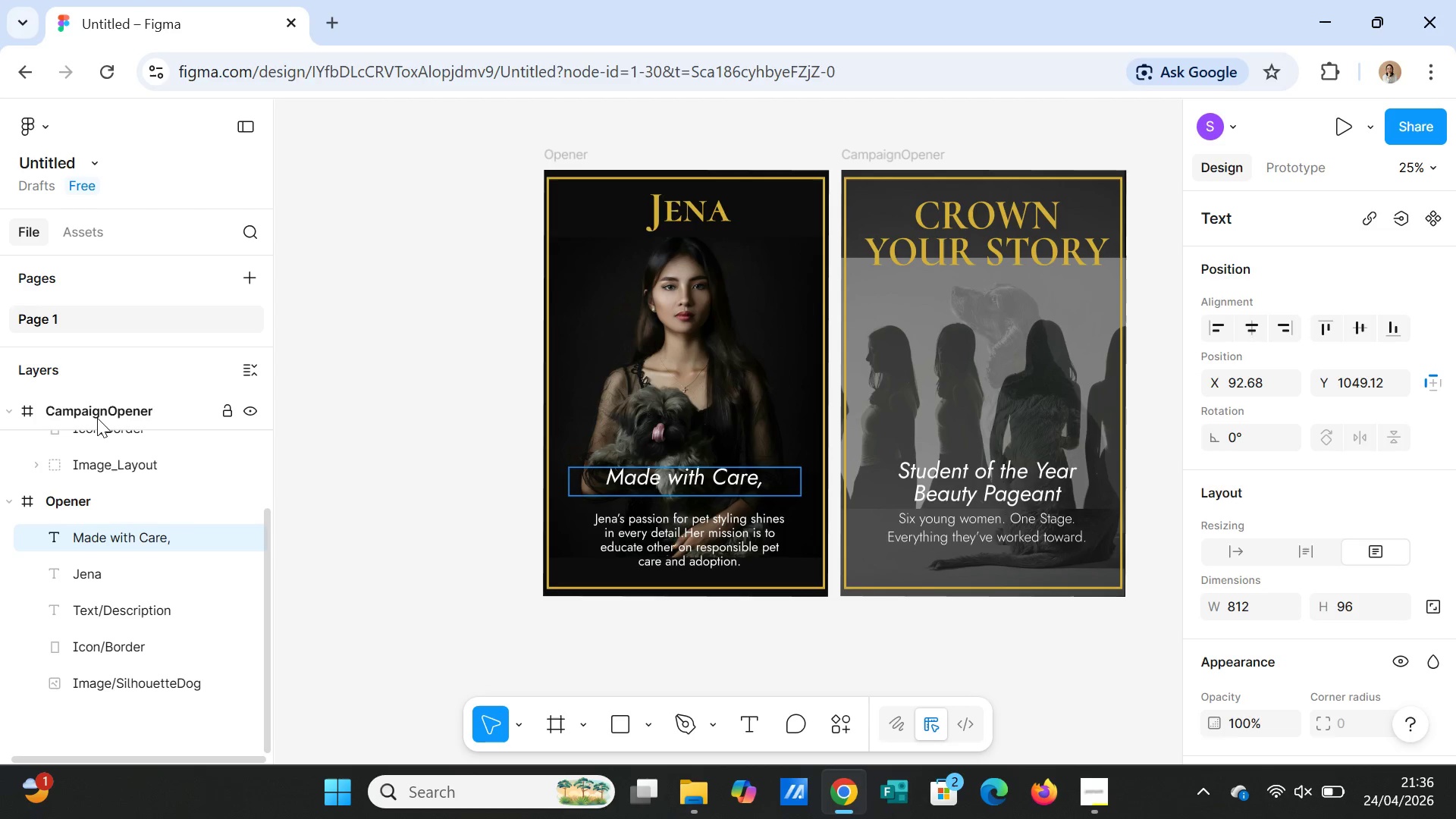 
key(Enter)
 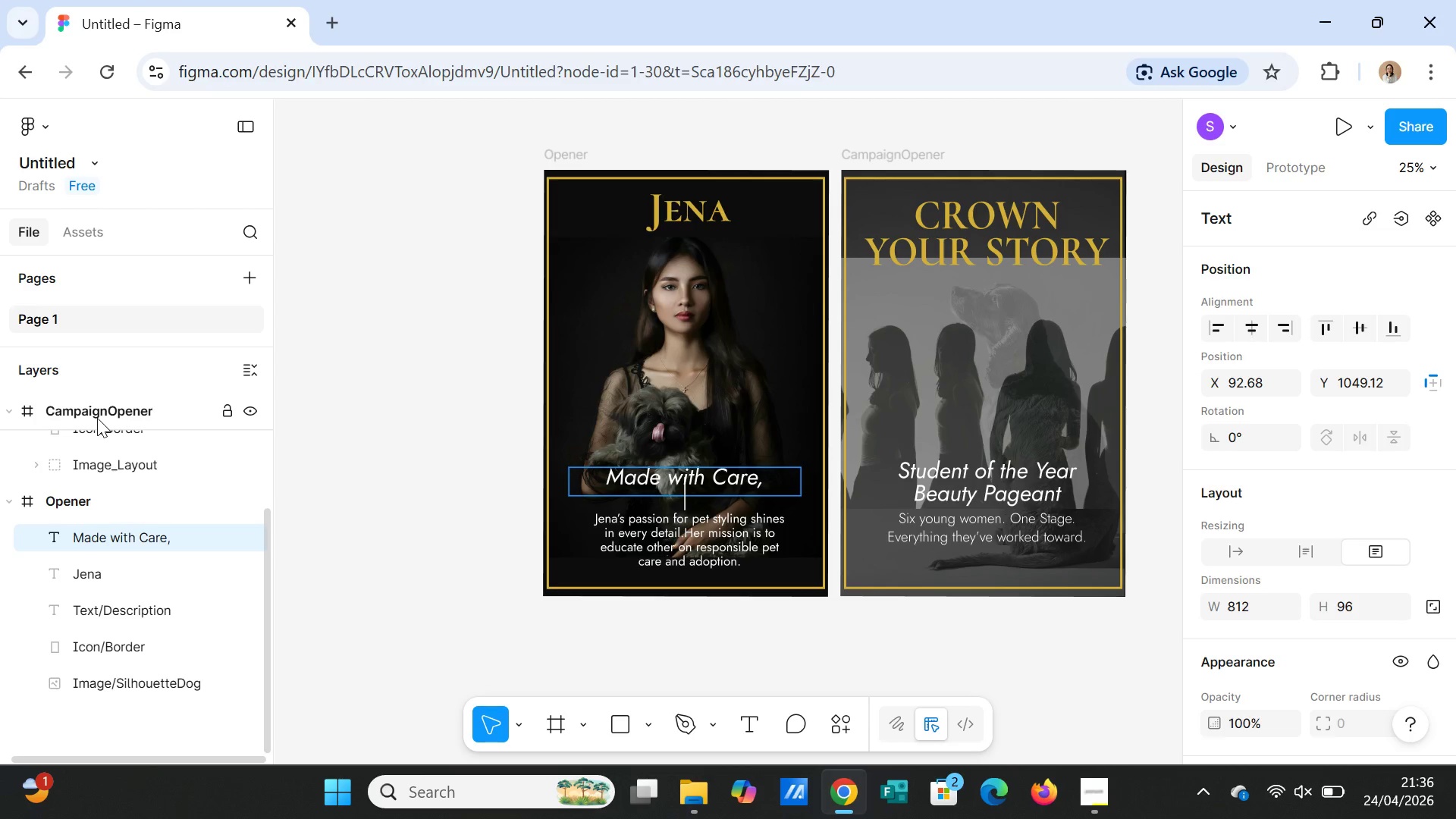 
type(Styled with heart.)
 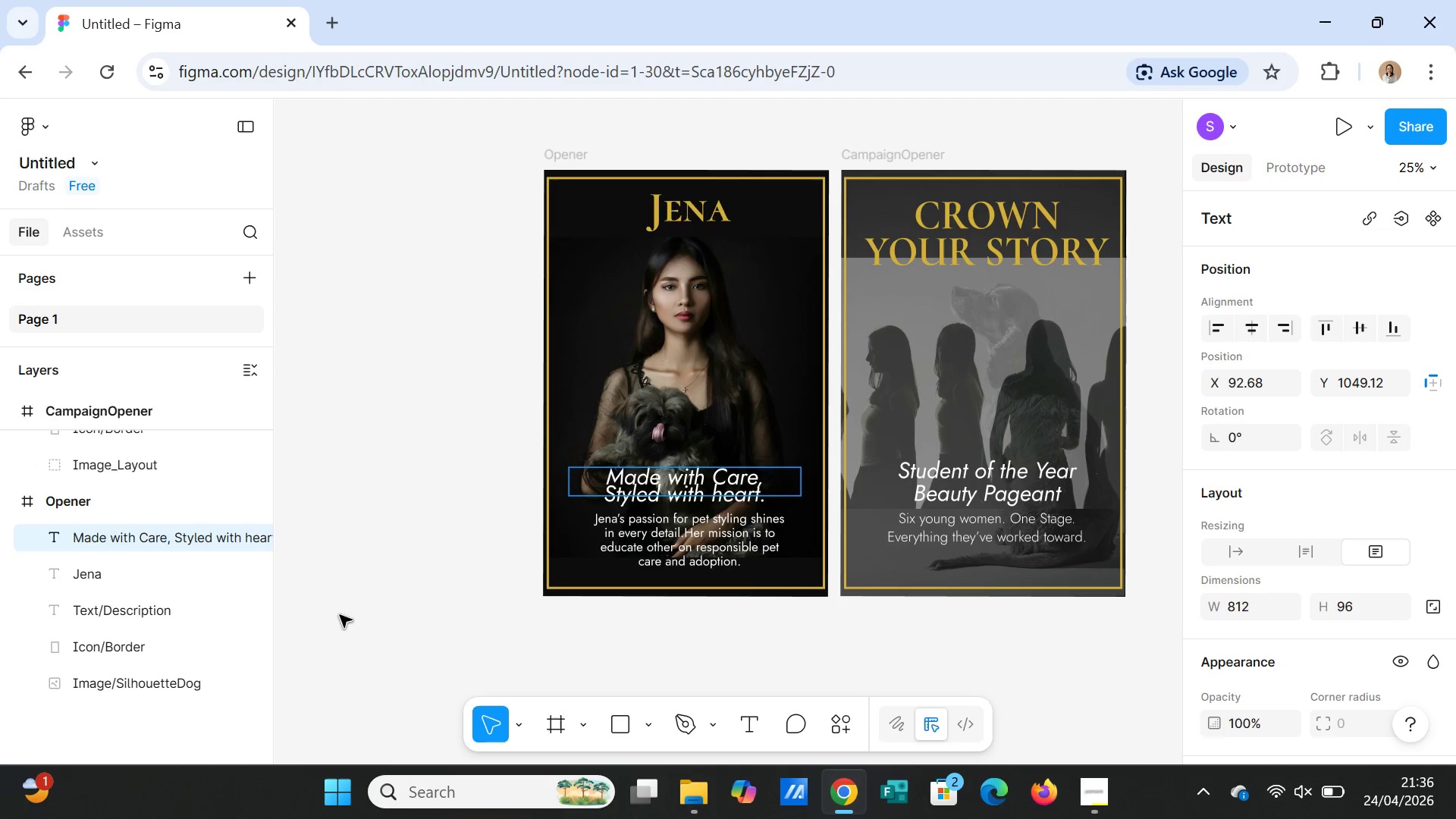 
left_click([930, 623])
 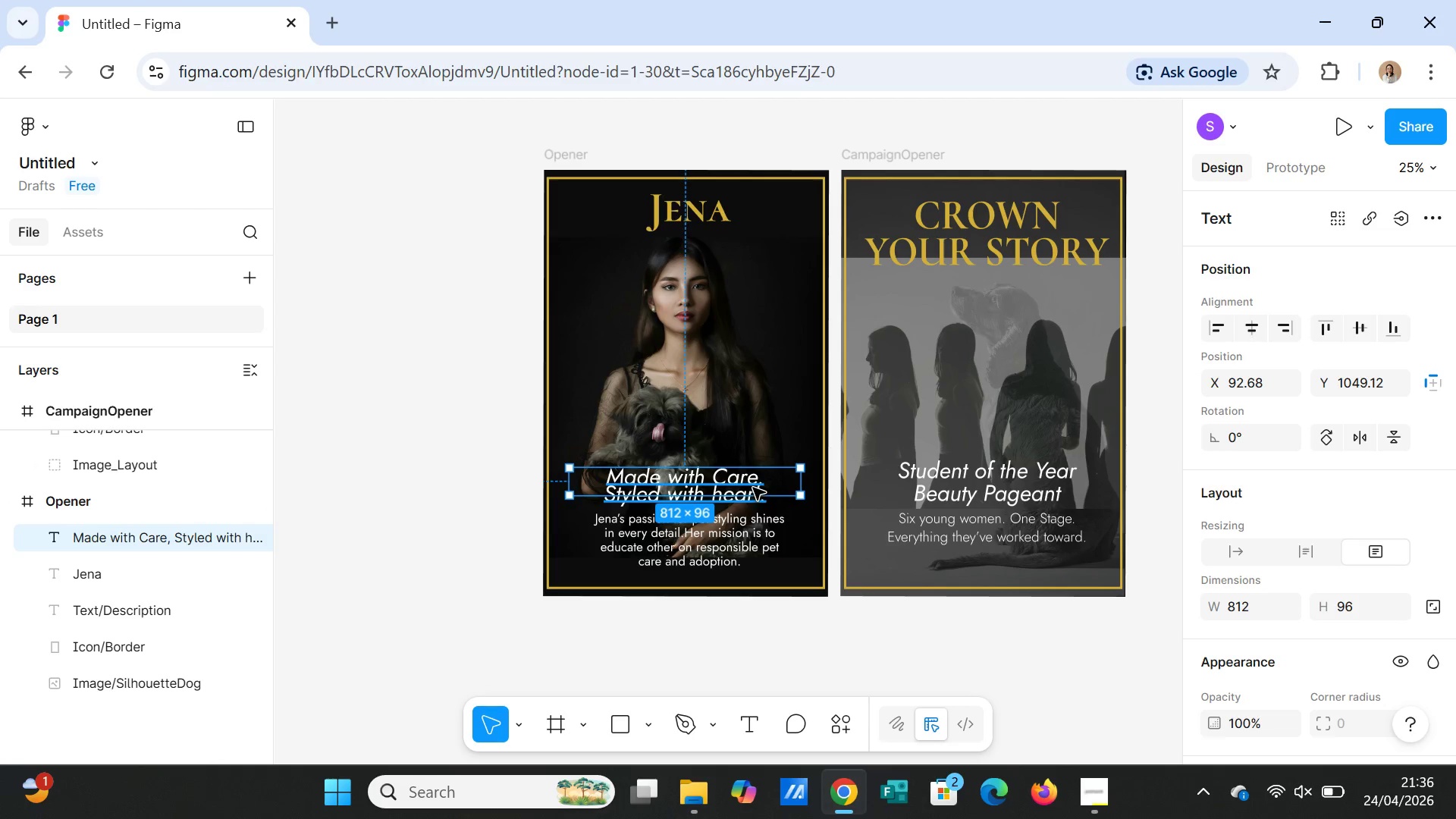 
left_click_drag(start_coordinate=[755, 485], to_coordinate=[755, 479])
 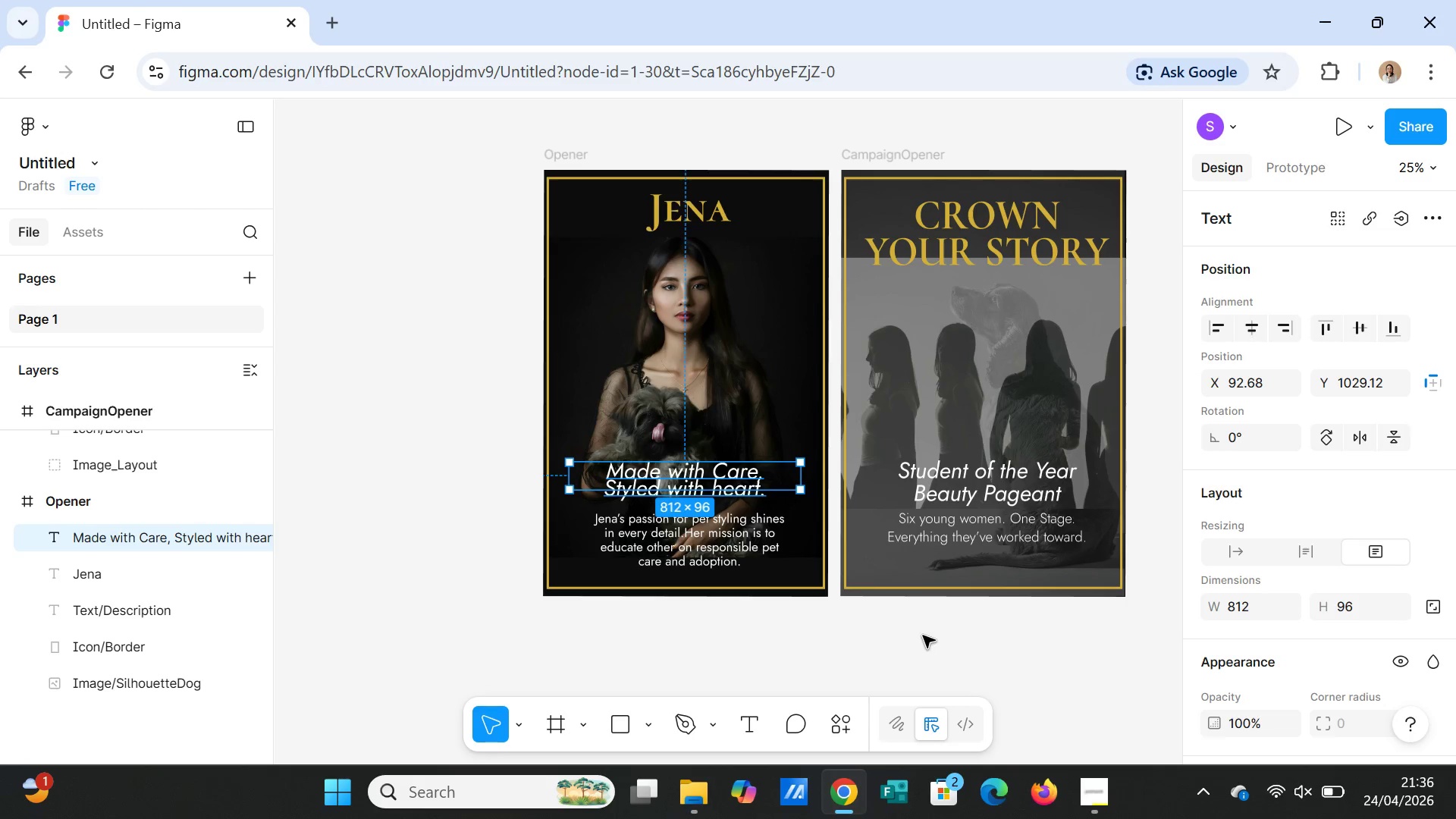 
left_click([923, 635])
 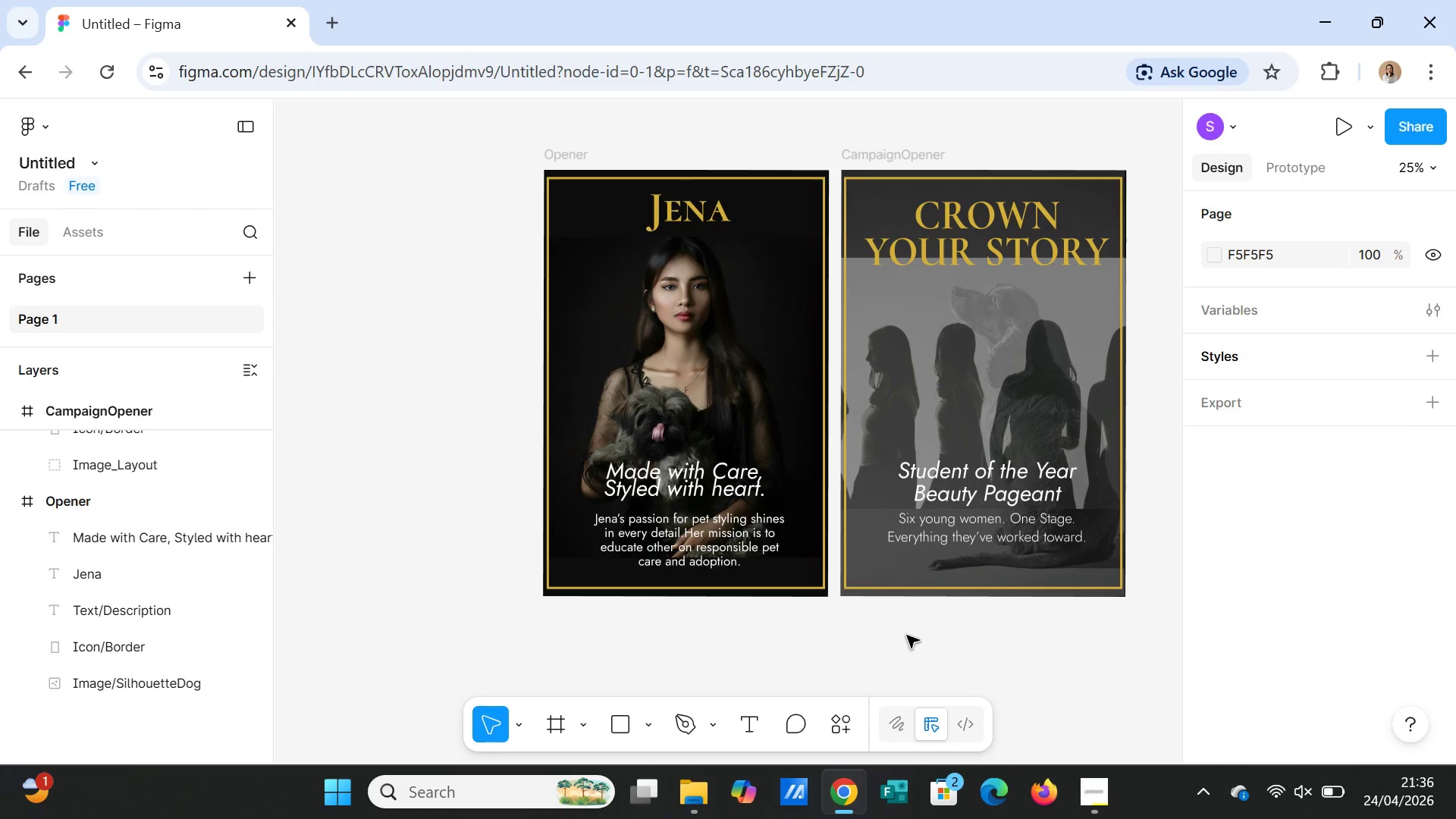 
left_click([728, 546])
 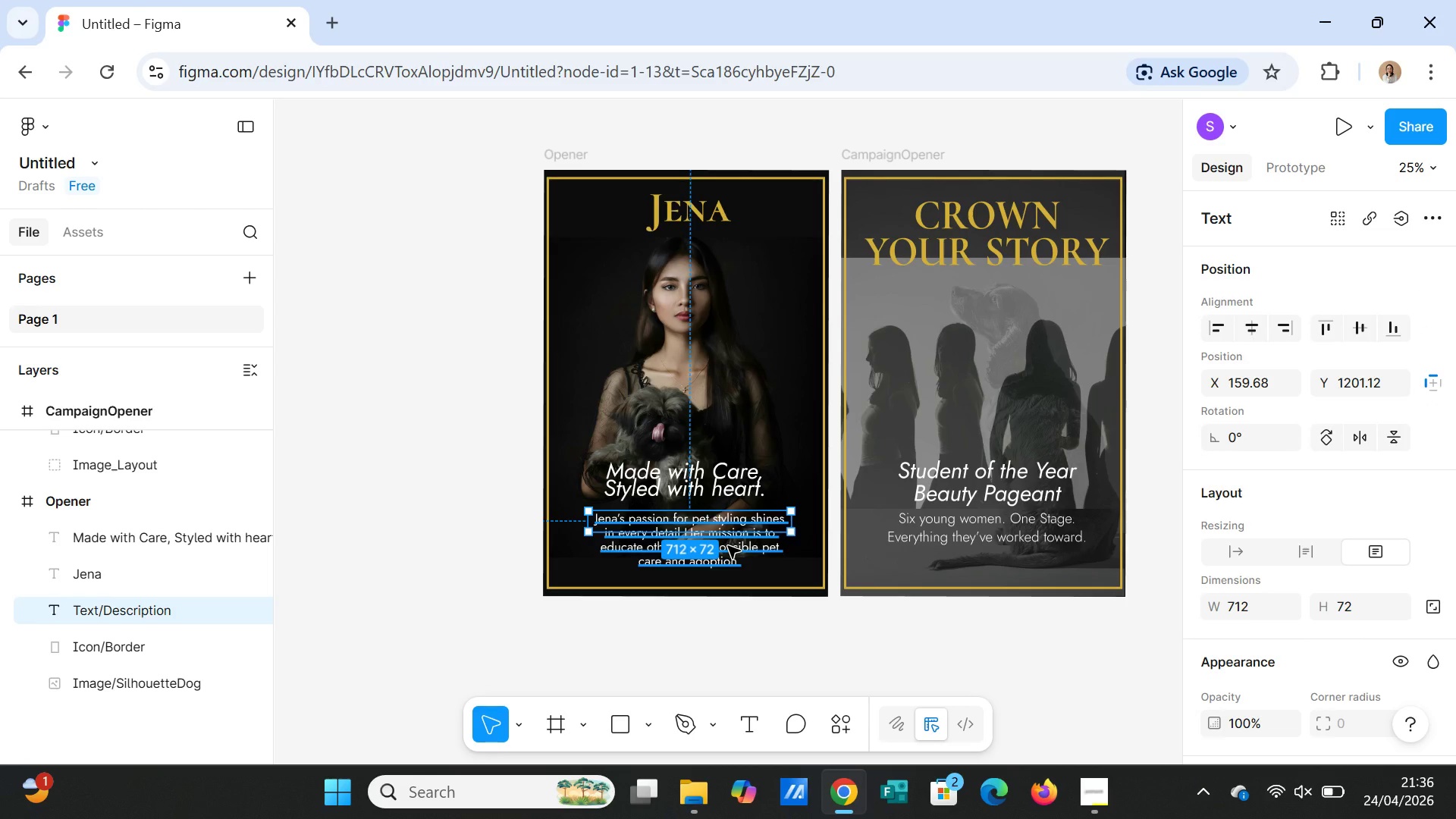 
left_click([880, 678])
 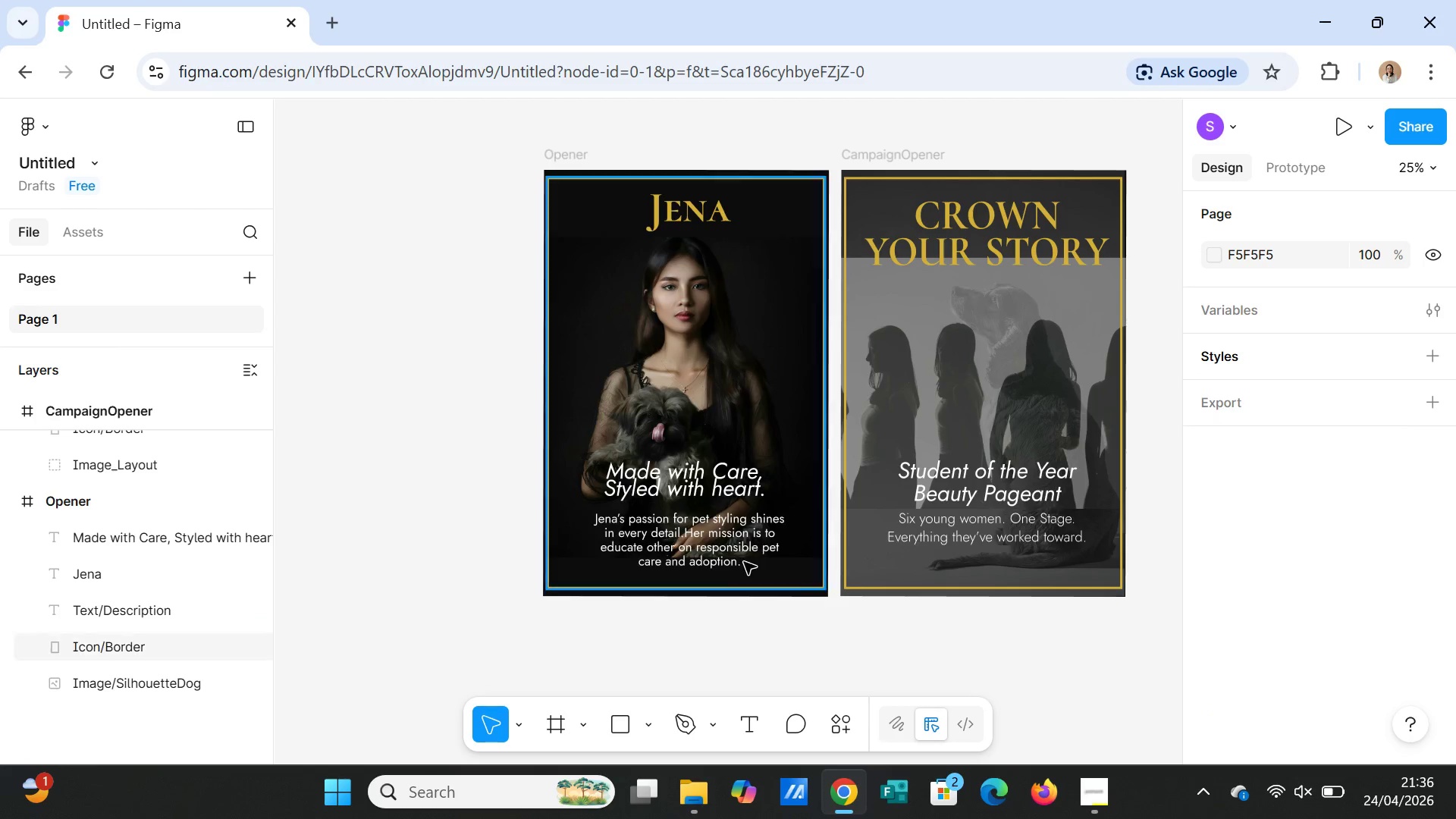 
left_click([732, 540])
 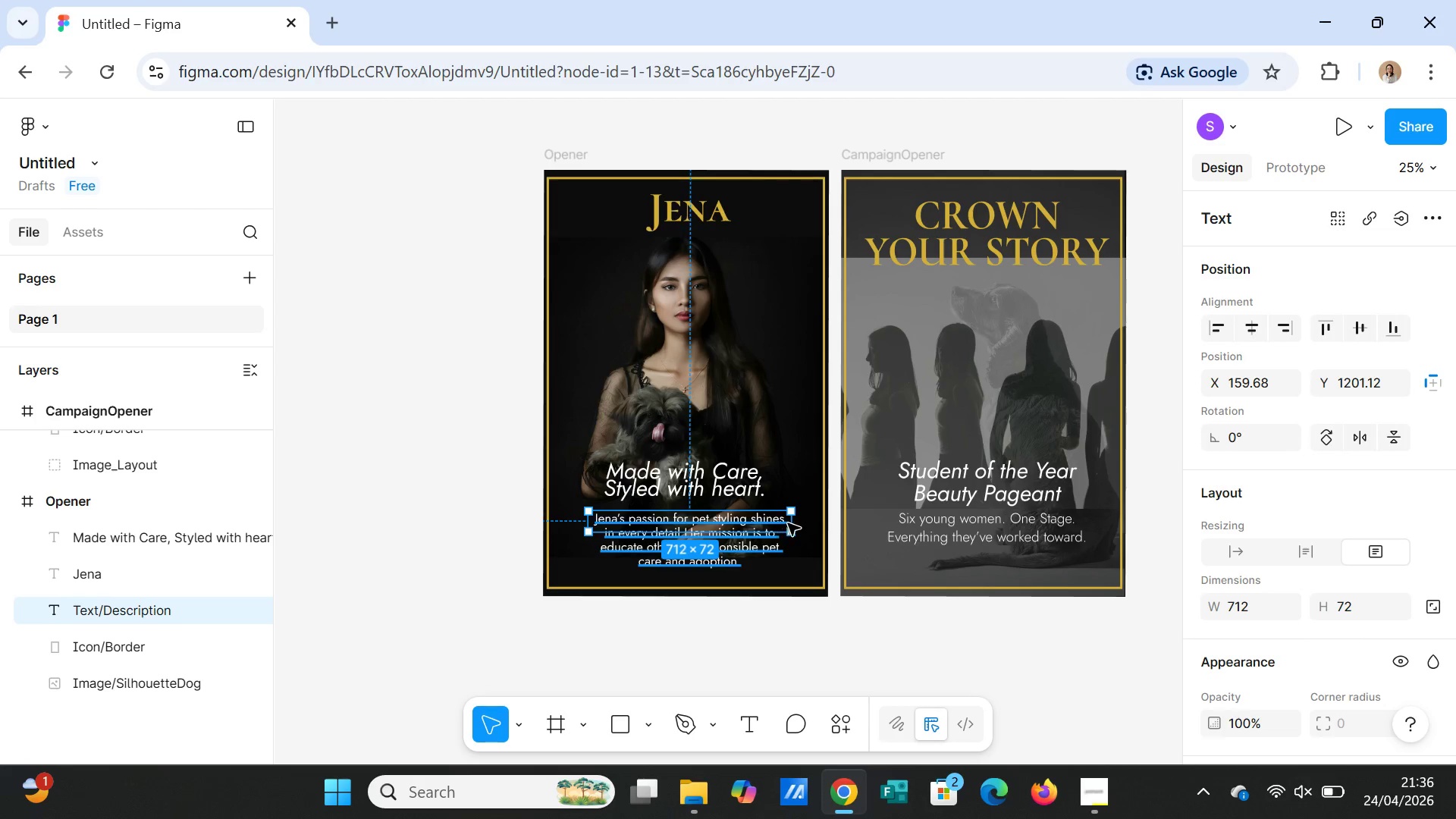 
left_click_drag(start_coordinate=[793, 524], to_coordinate=[802, 524])
 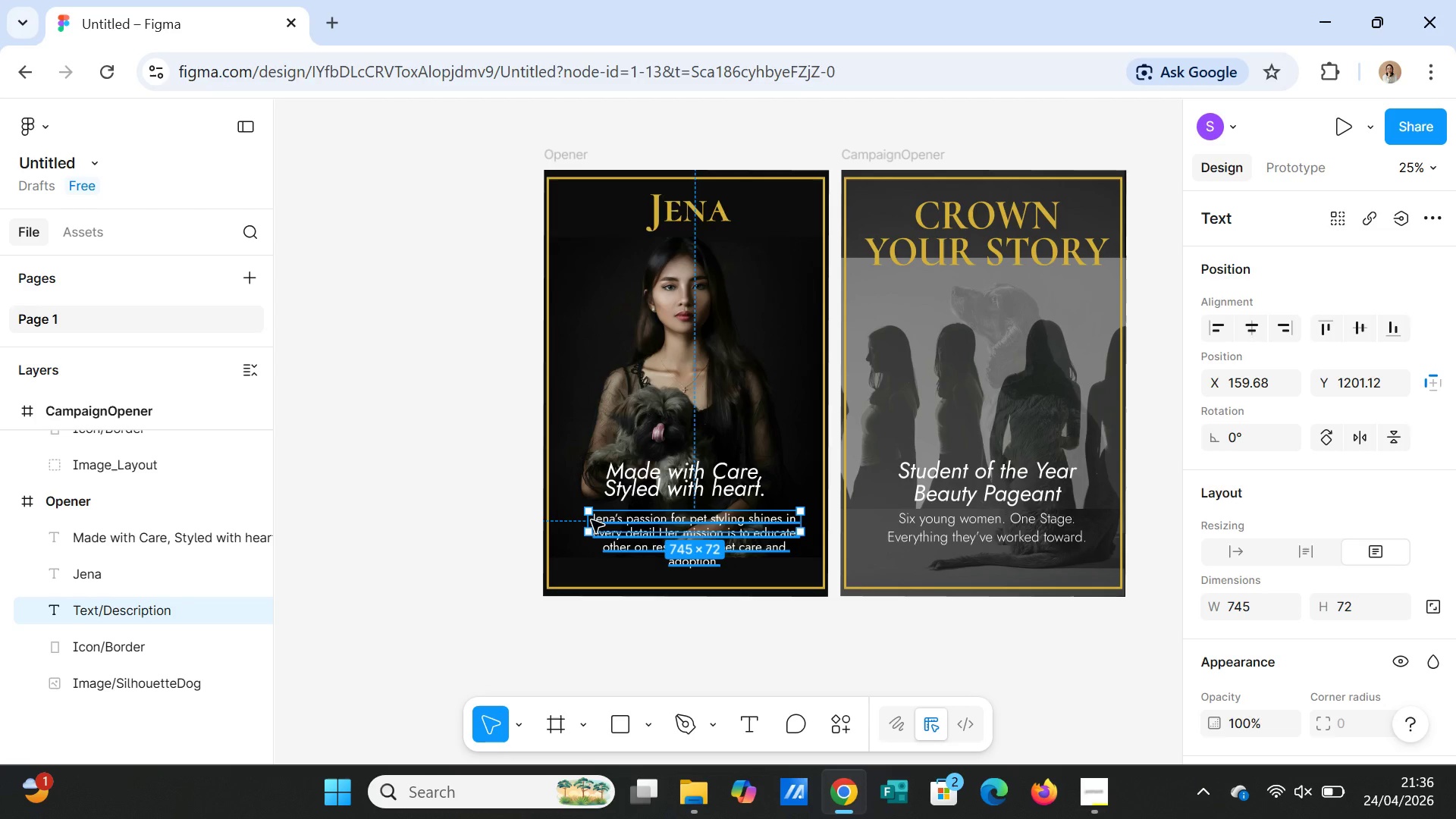 
left_click([598, 570])
 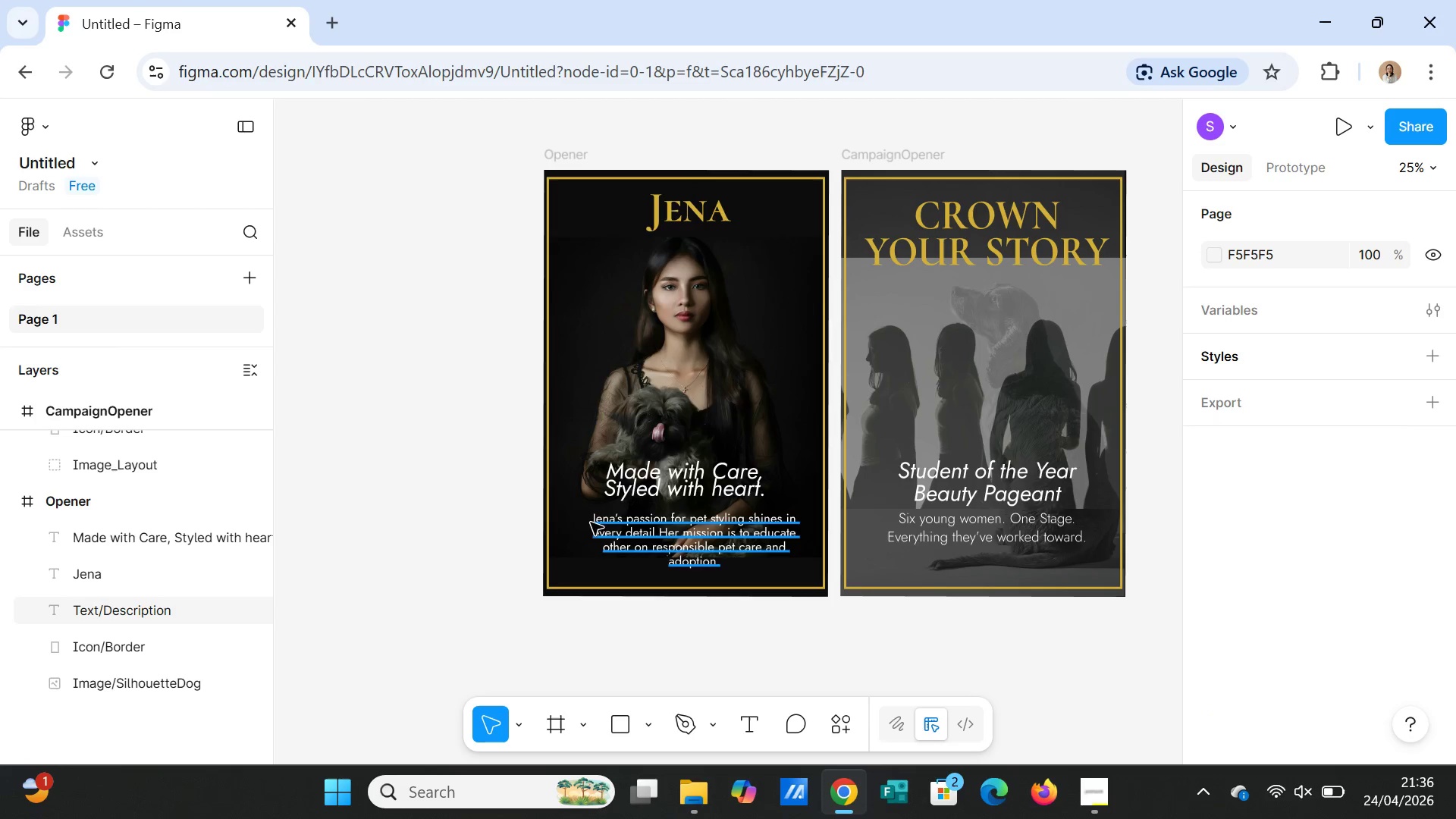 
left_click([607, 522])
 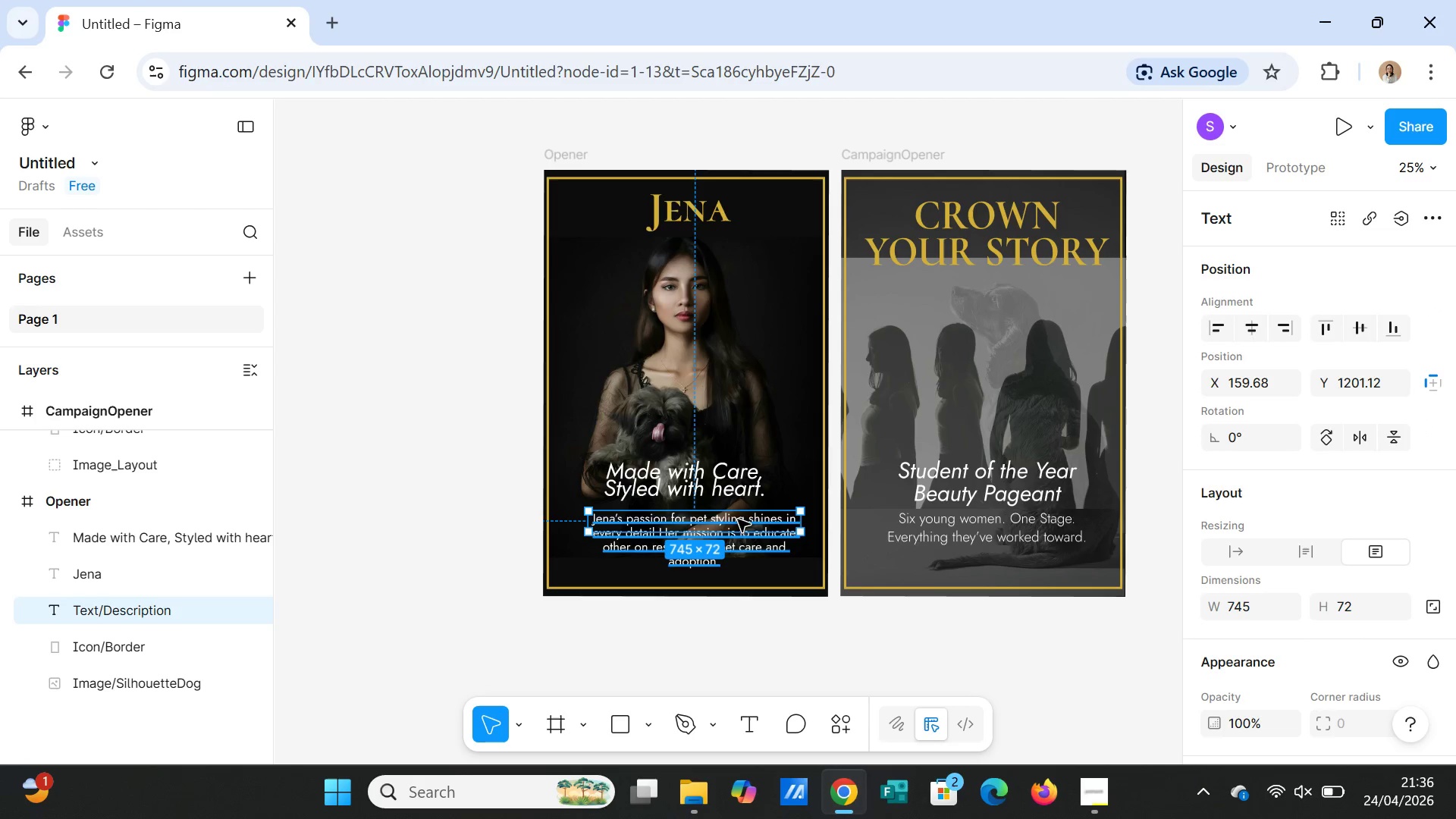 
left_click_drag(start_coordinate=[698, 522], to_coordinate=[678, 522])
 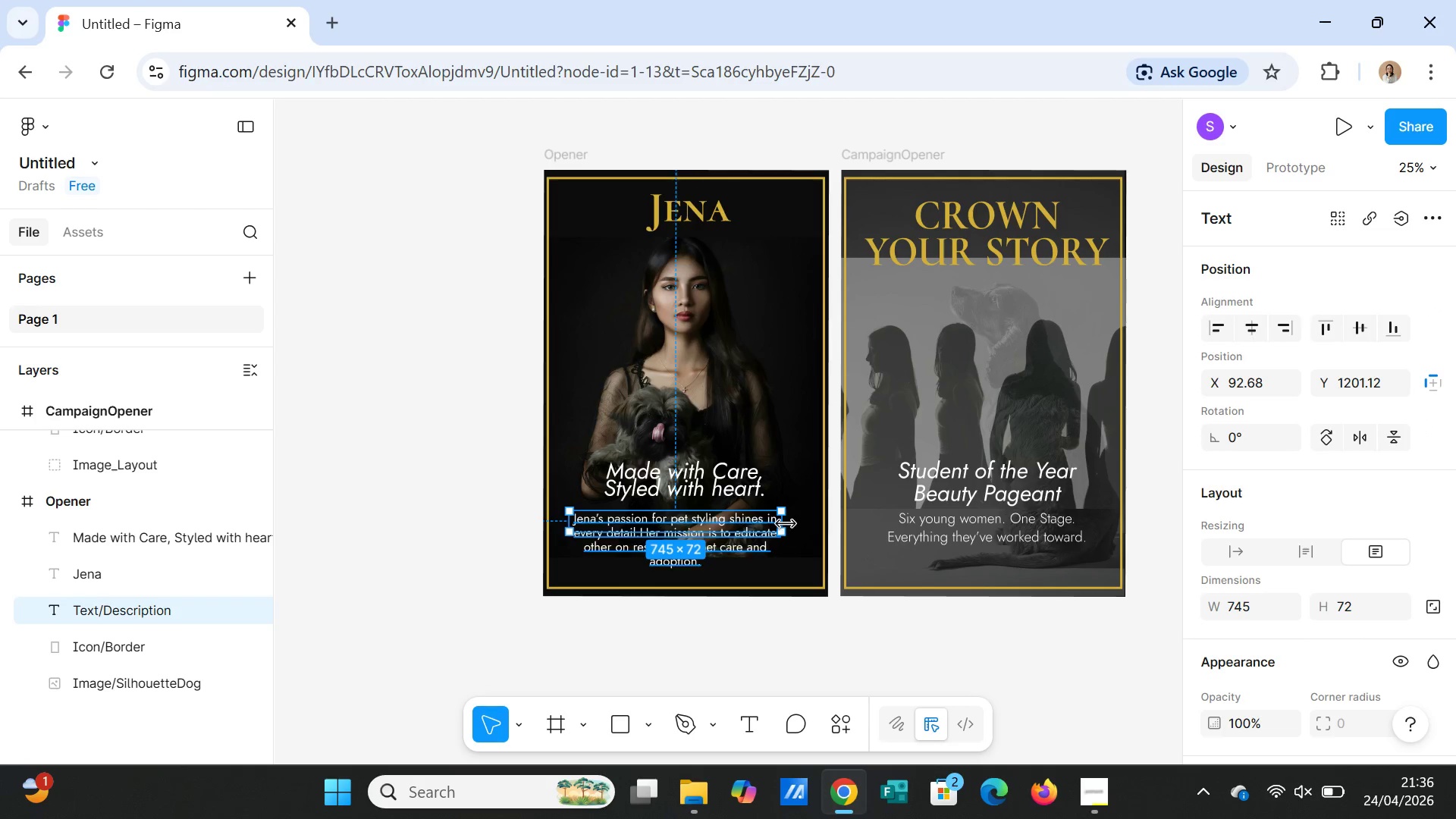 
left_click_drag(start_coordinate=[786, 524], to_coordinate=[800, 523])
 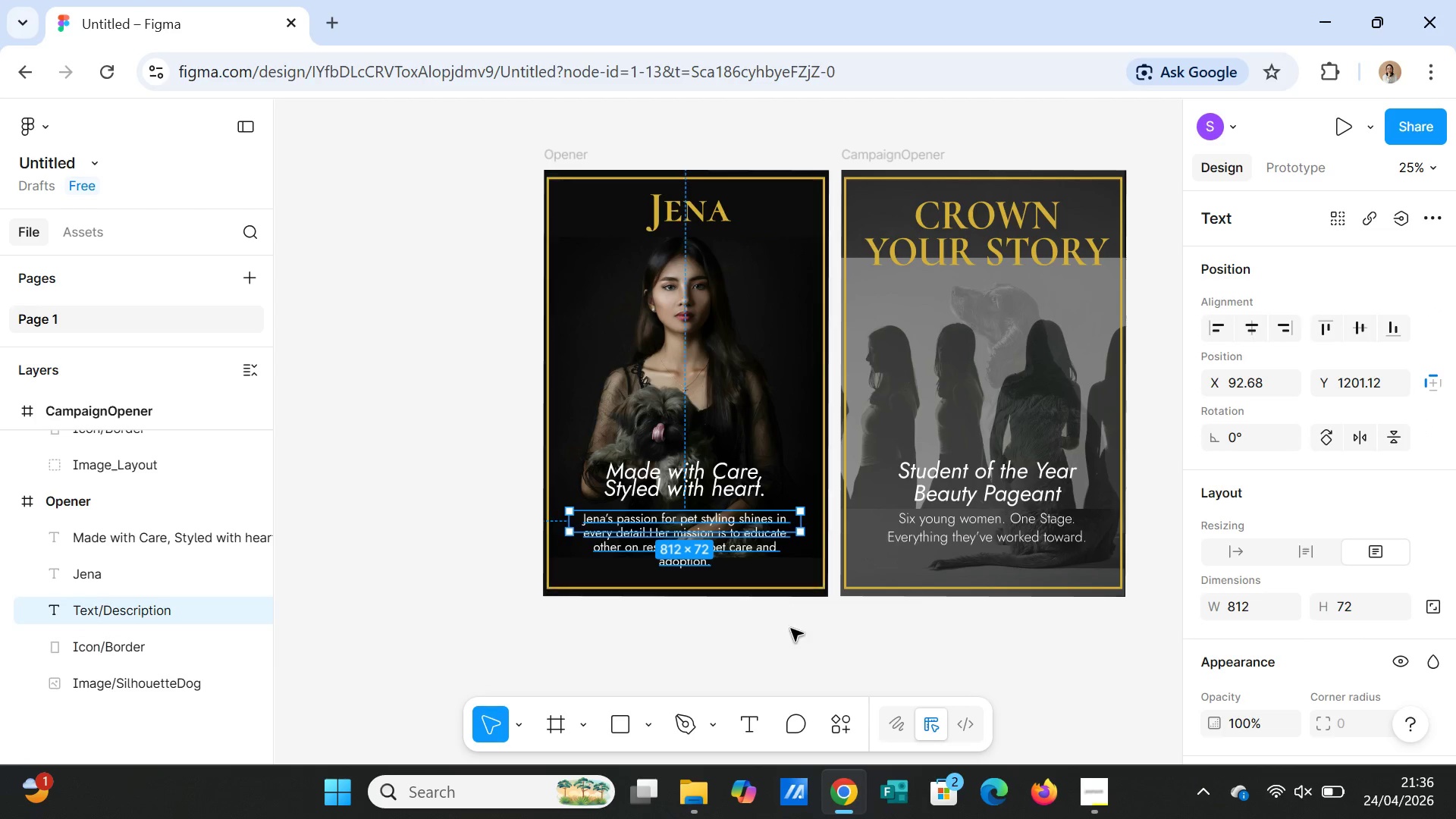 
left_click([791, 632])
 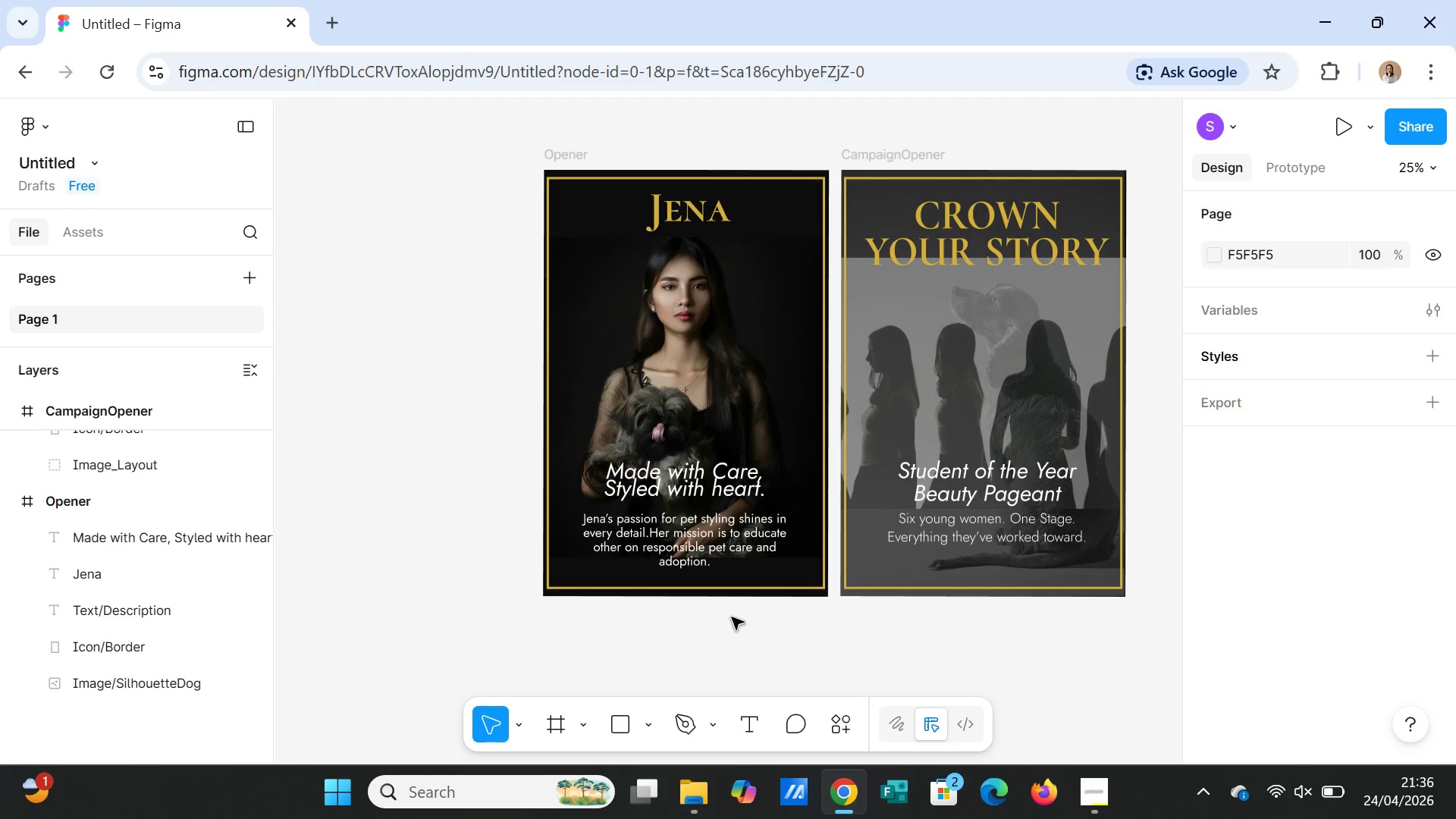 
left_click([704, 485])
 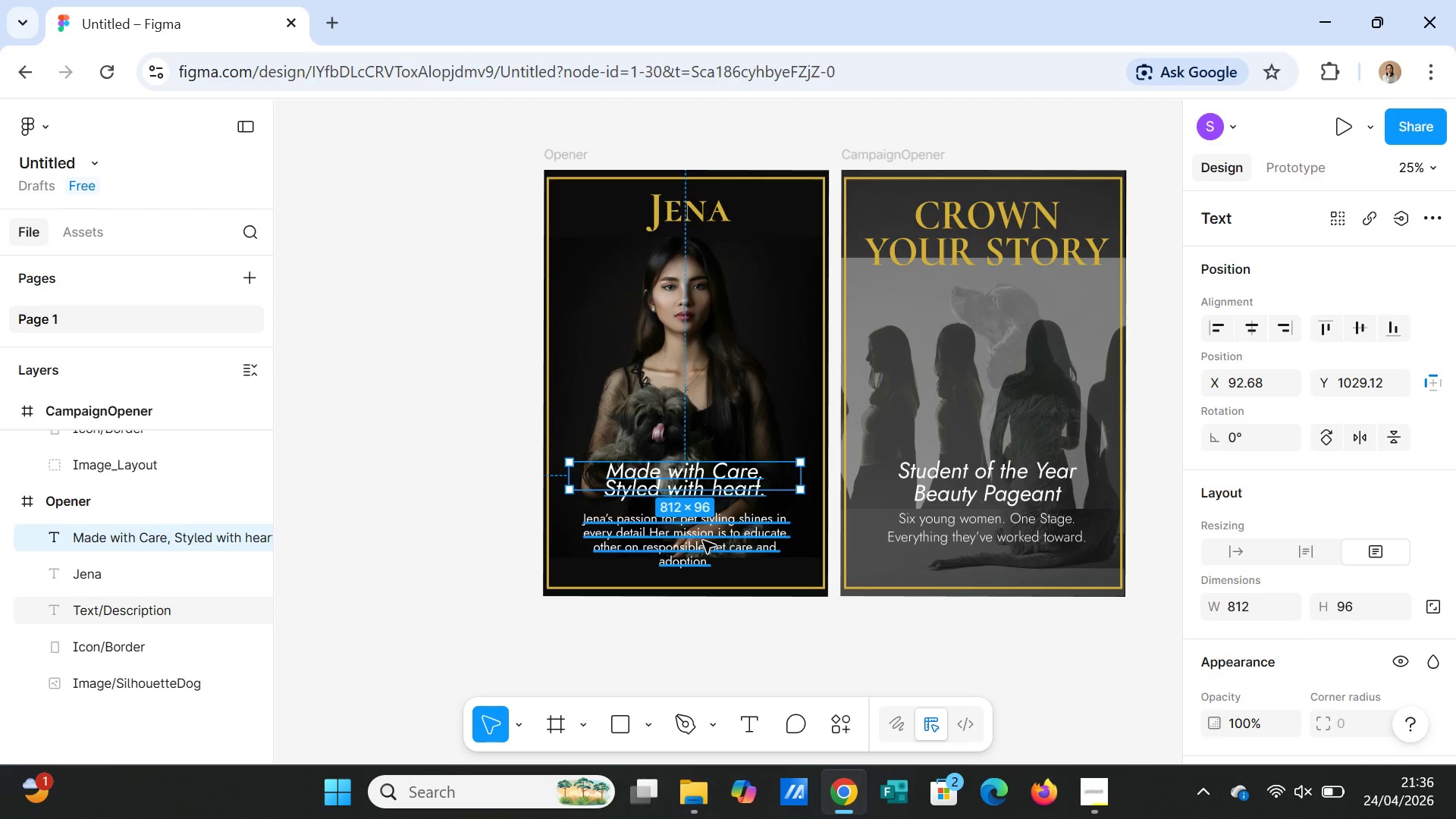 
left_click_drag(start_coordinate=[703, 541], to_coordinate=[704, 535])
 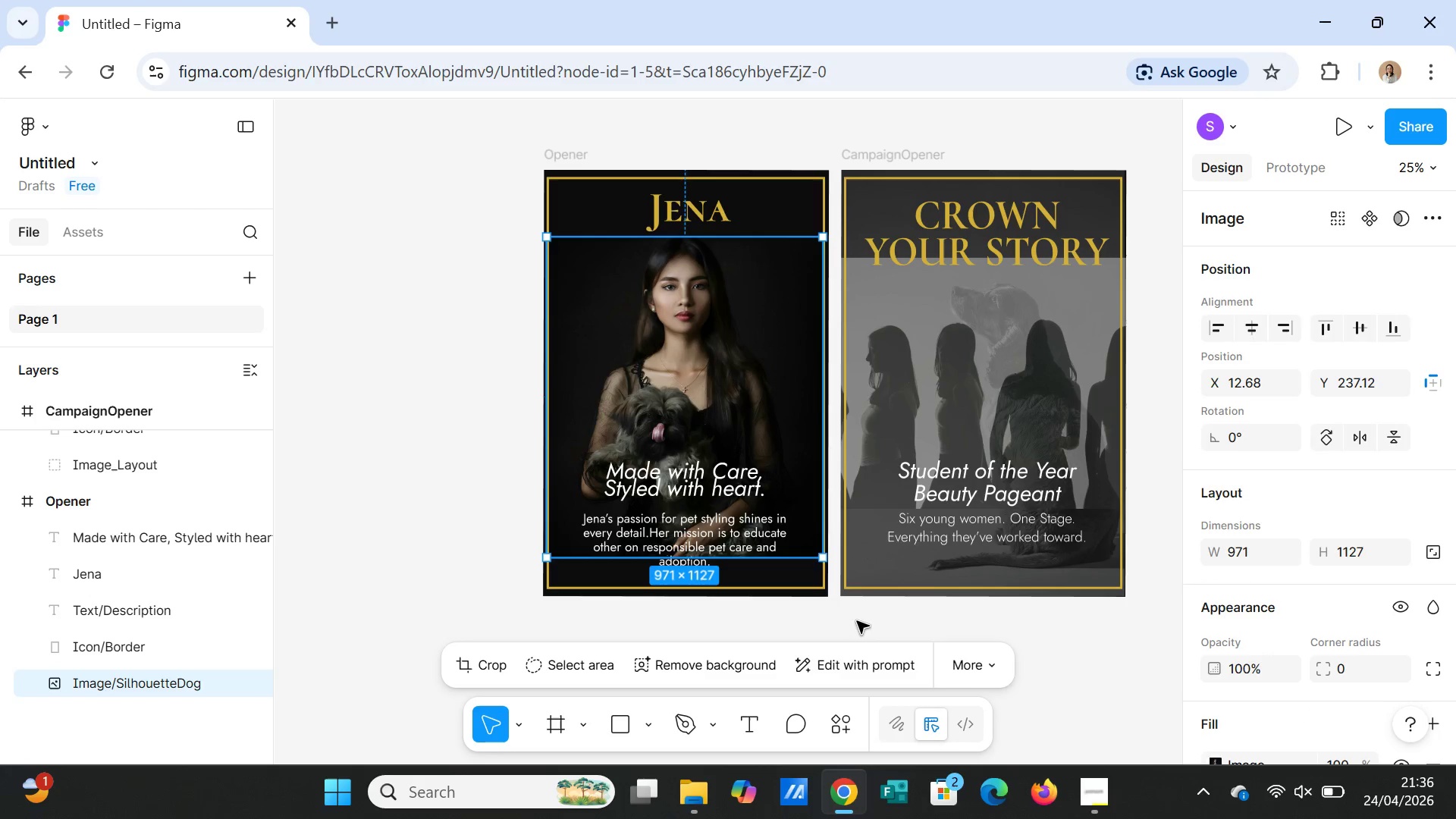 
left_click([857, 623])
 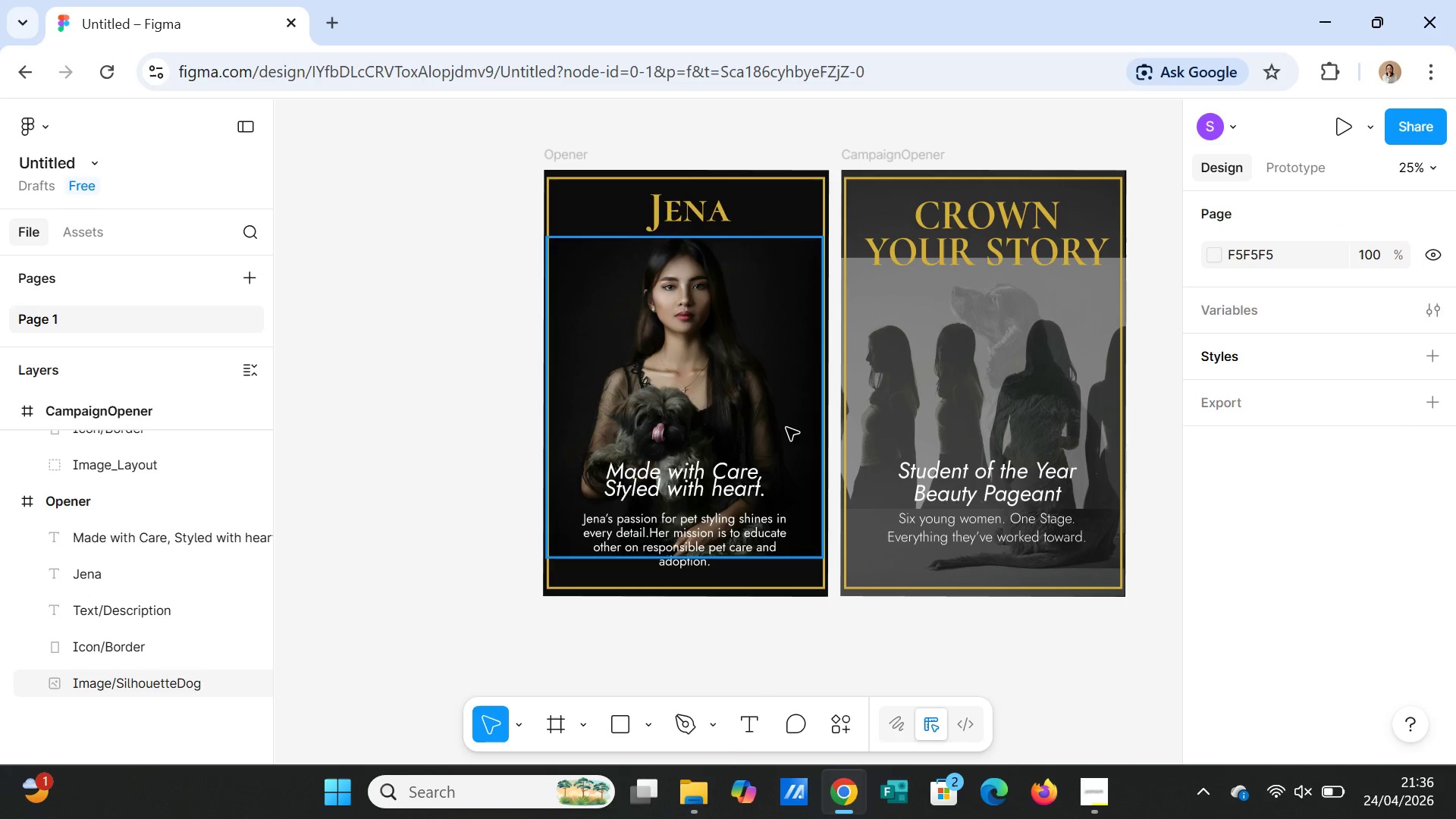 
left_click_drag(start_coordinate=[783, 398], to_coordinate=[783, 391])
 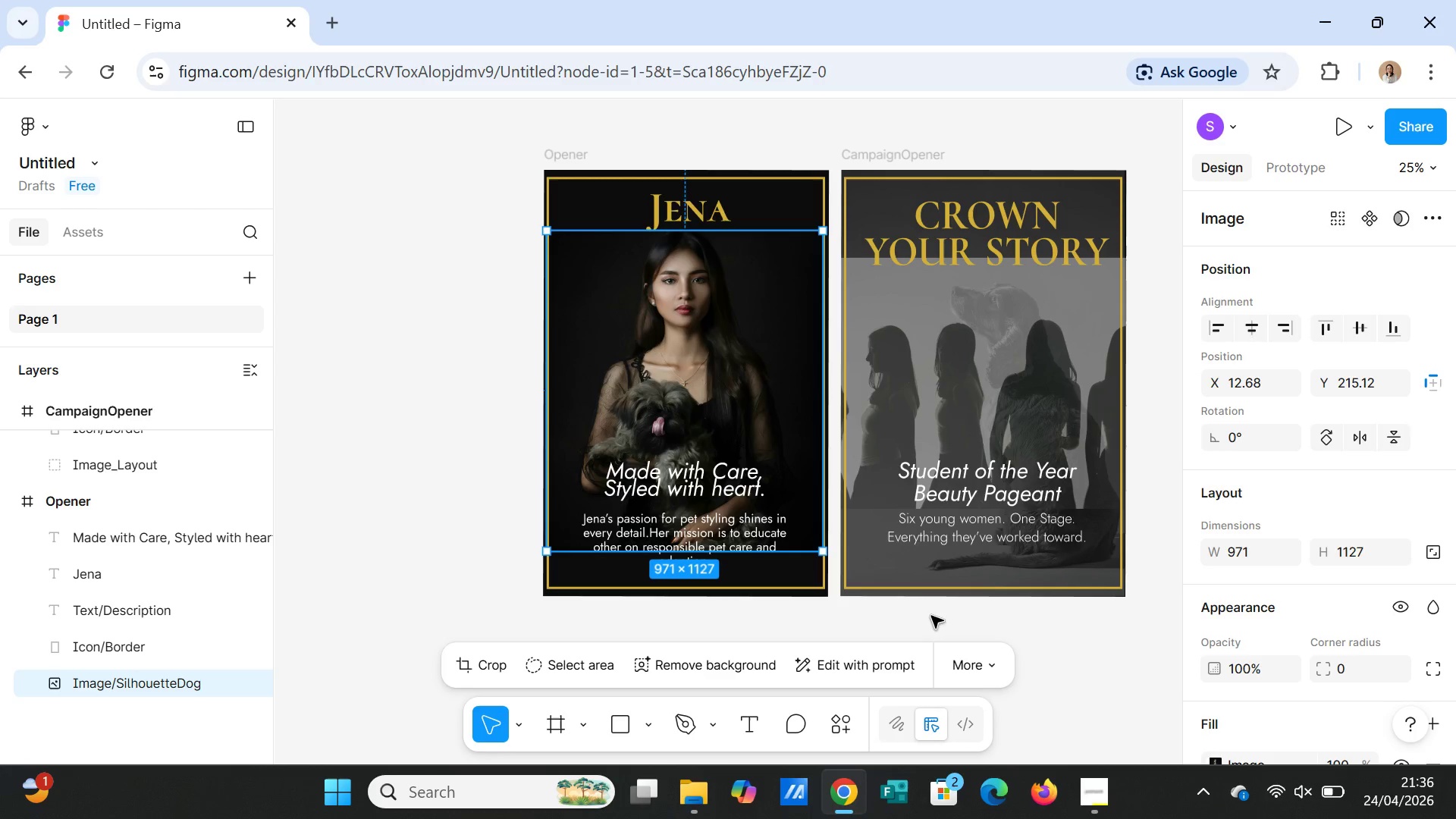 
left_click([932, 620])
 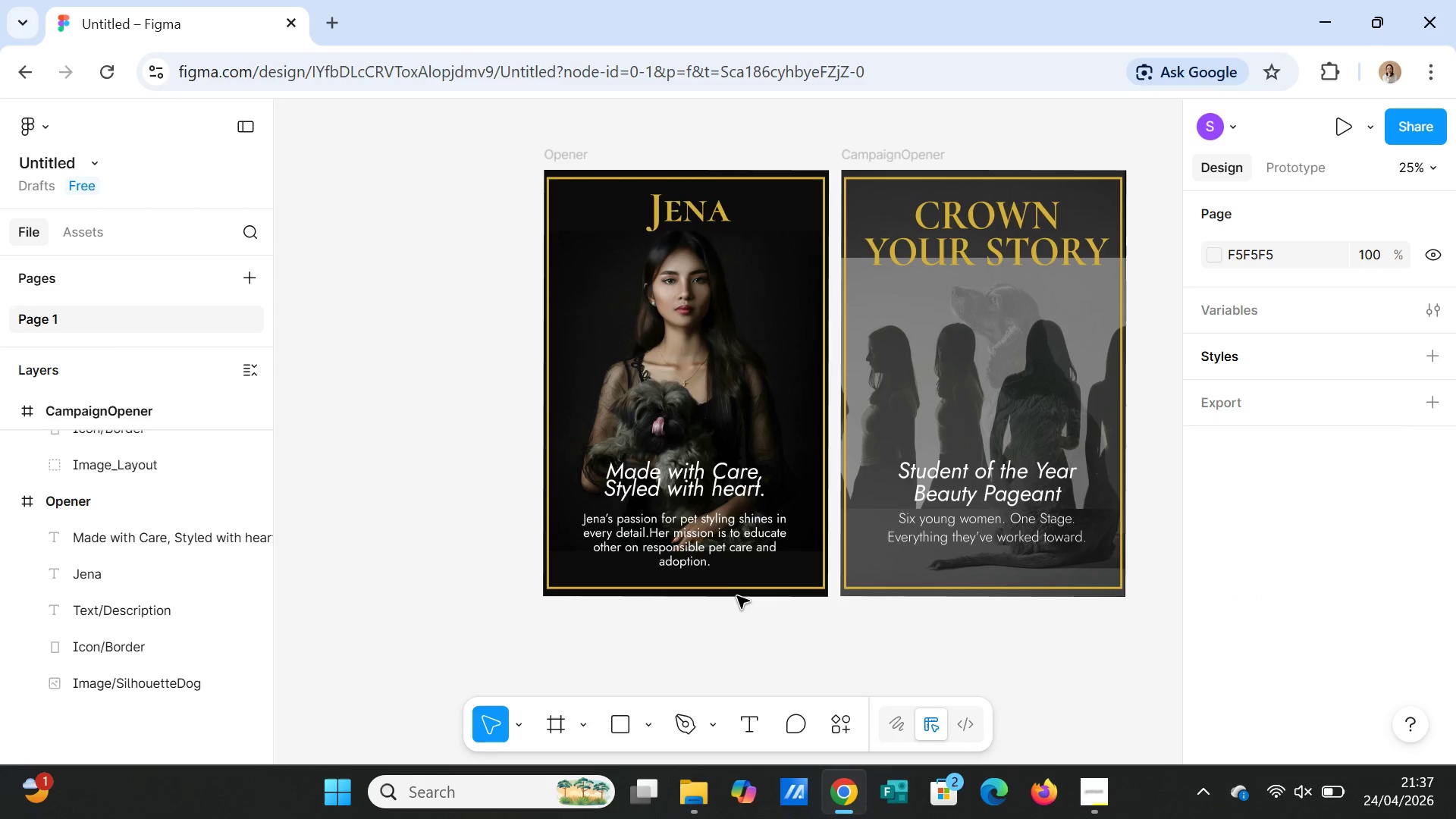 
left_click([716, 547])
 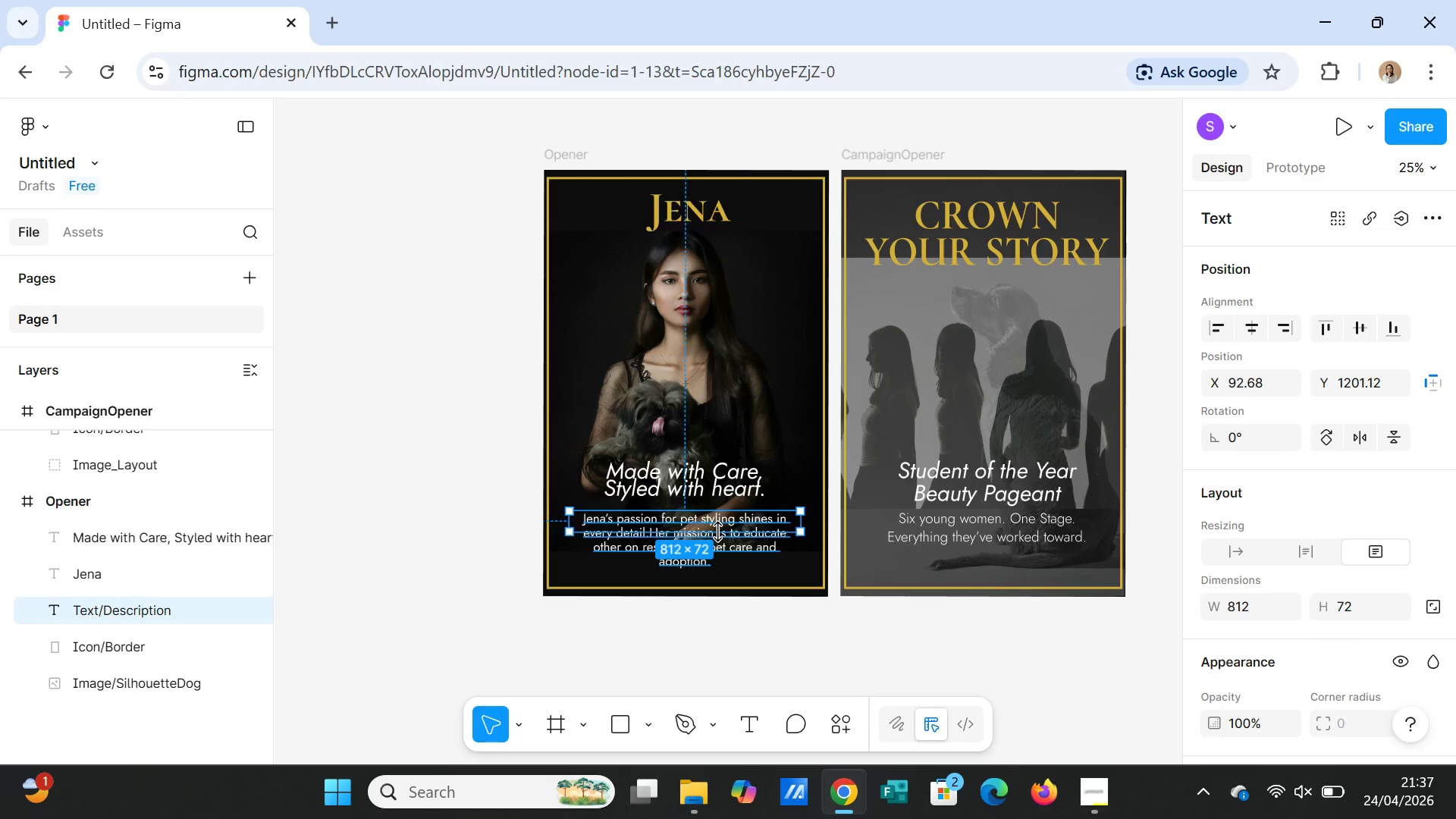 
left_click_drag(start_coordinate=[717, 530], to_coordinate=[717, 536])
 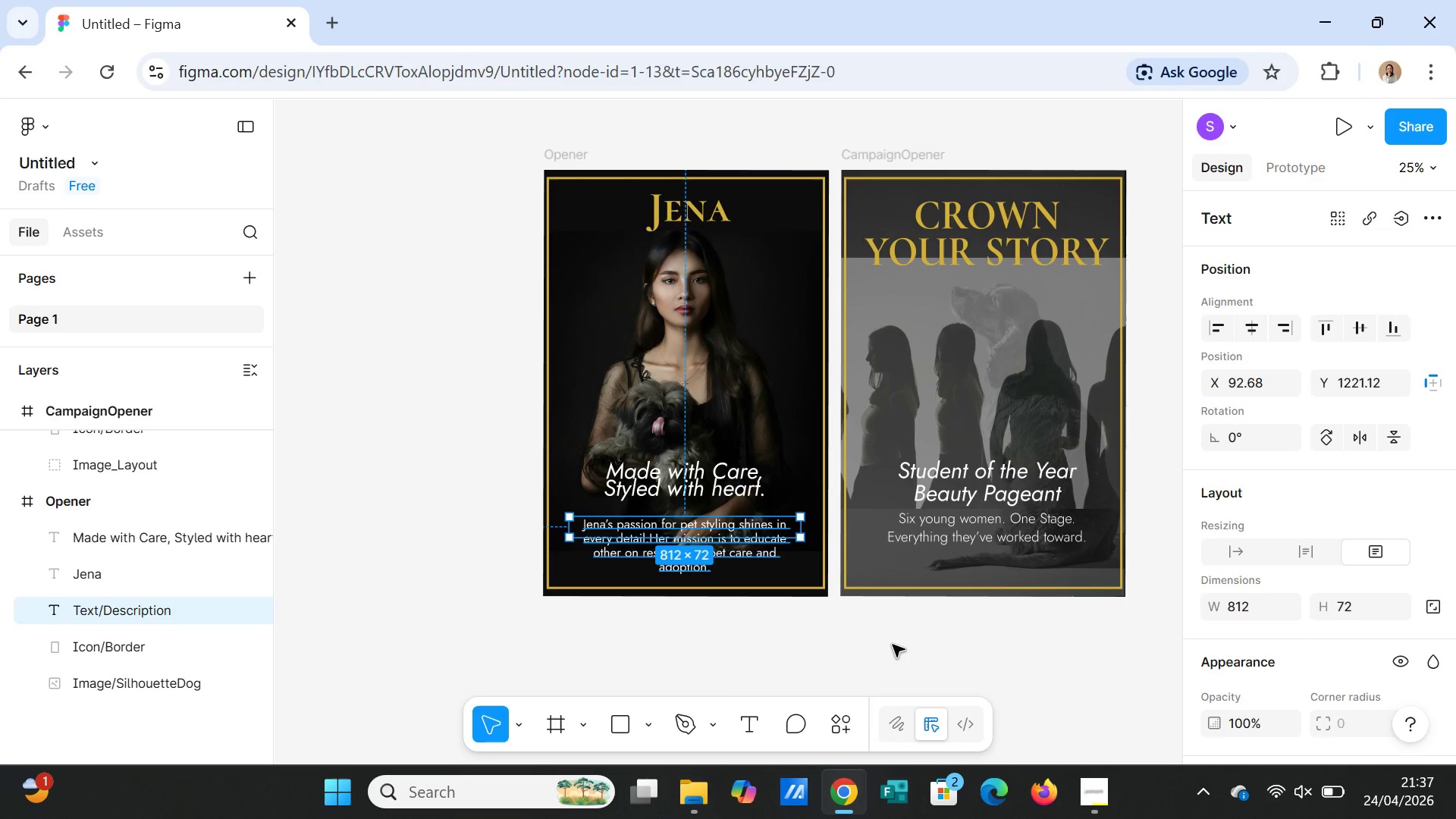 
left_click([893, 645])
 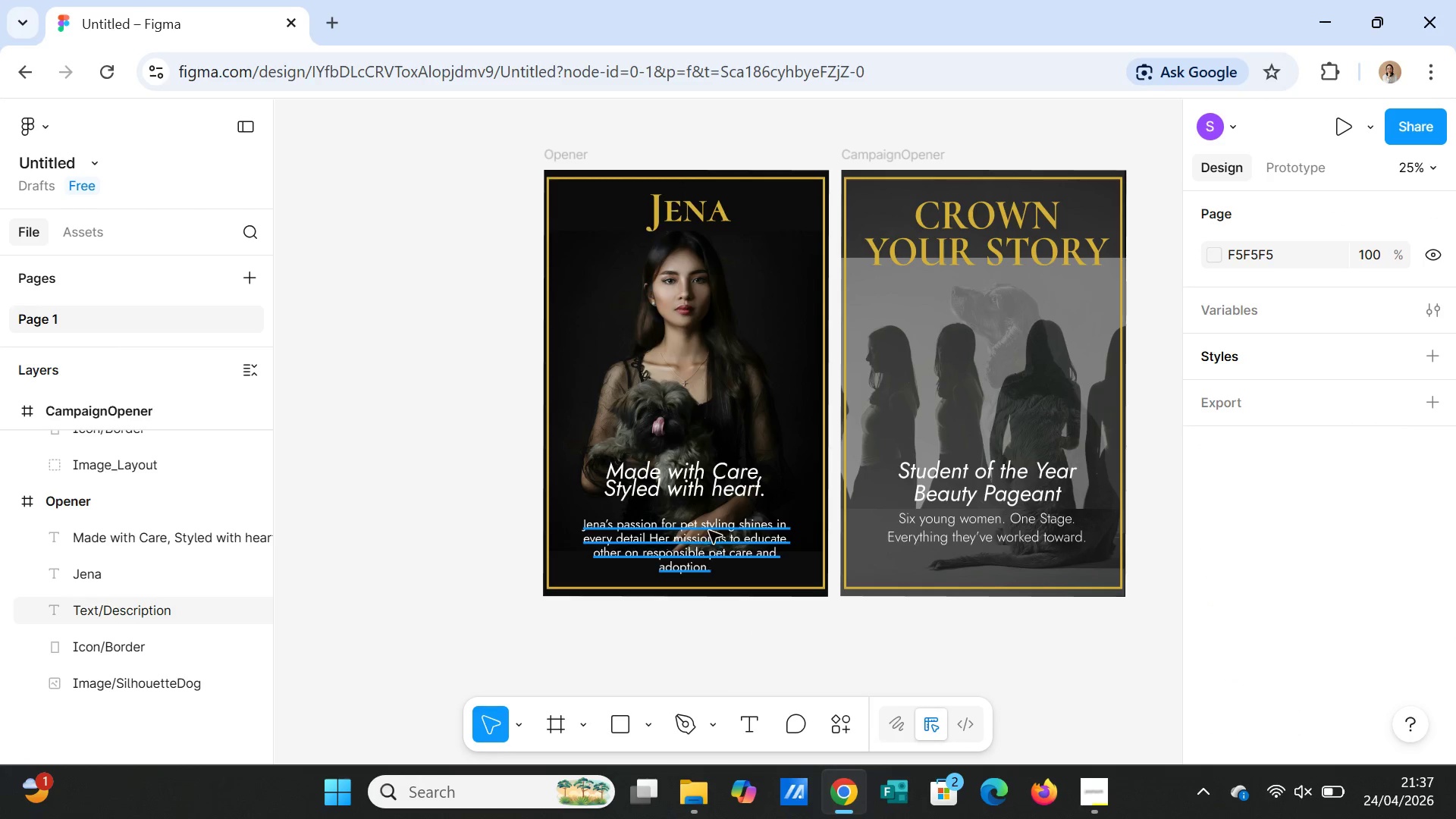 
left_click([704, 485])
 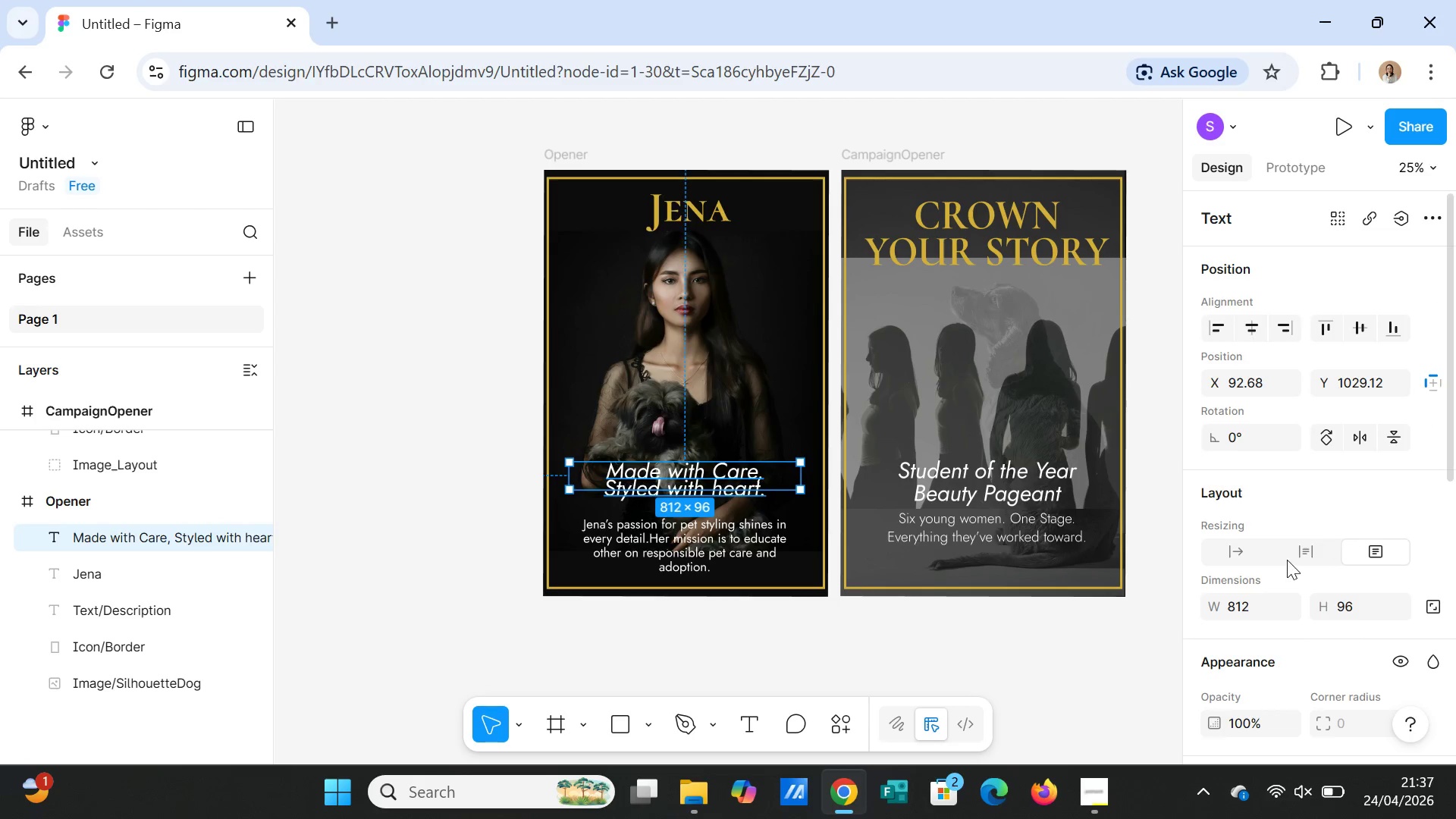 
scroll: coordinate [1263, 560], scroll_direction: down, amount: 4.0
 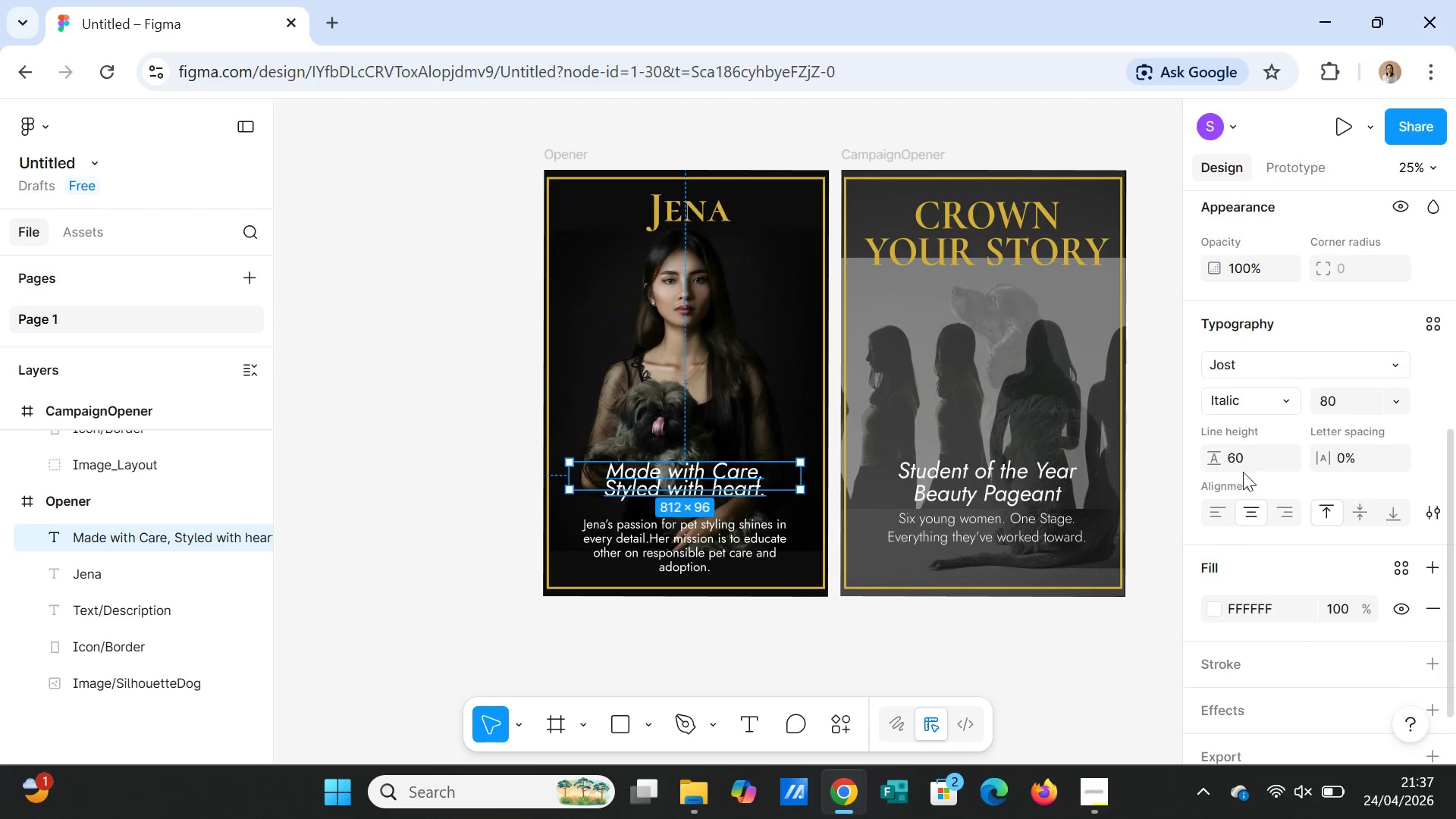 
left_click([1243, 460])
 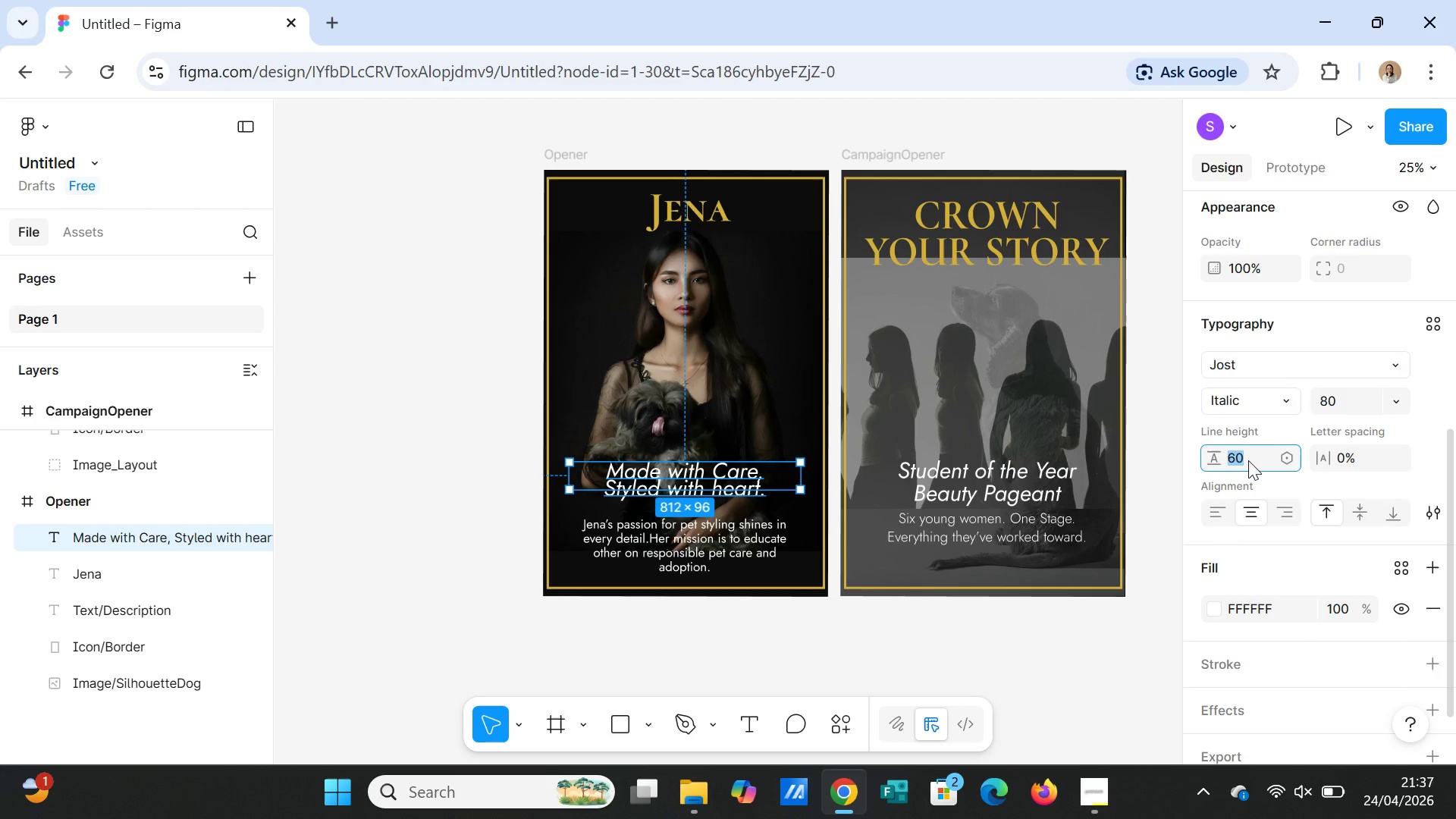 
type(70)
 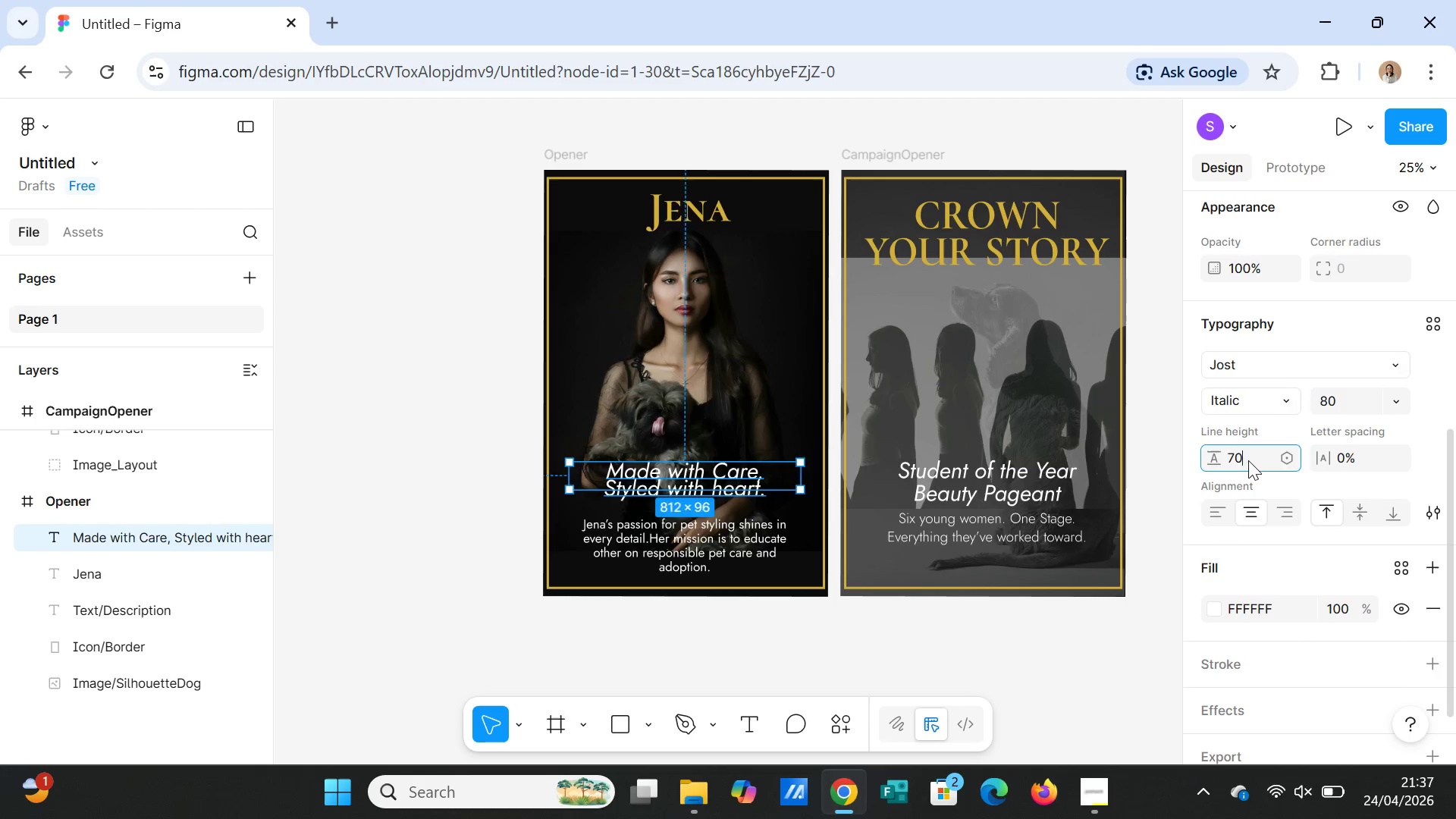 
key(Enter)
 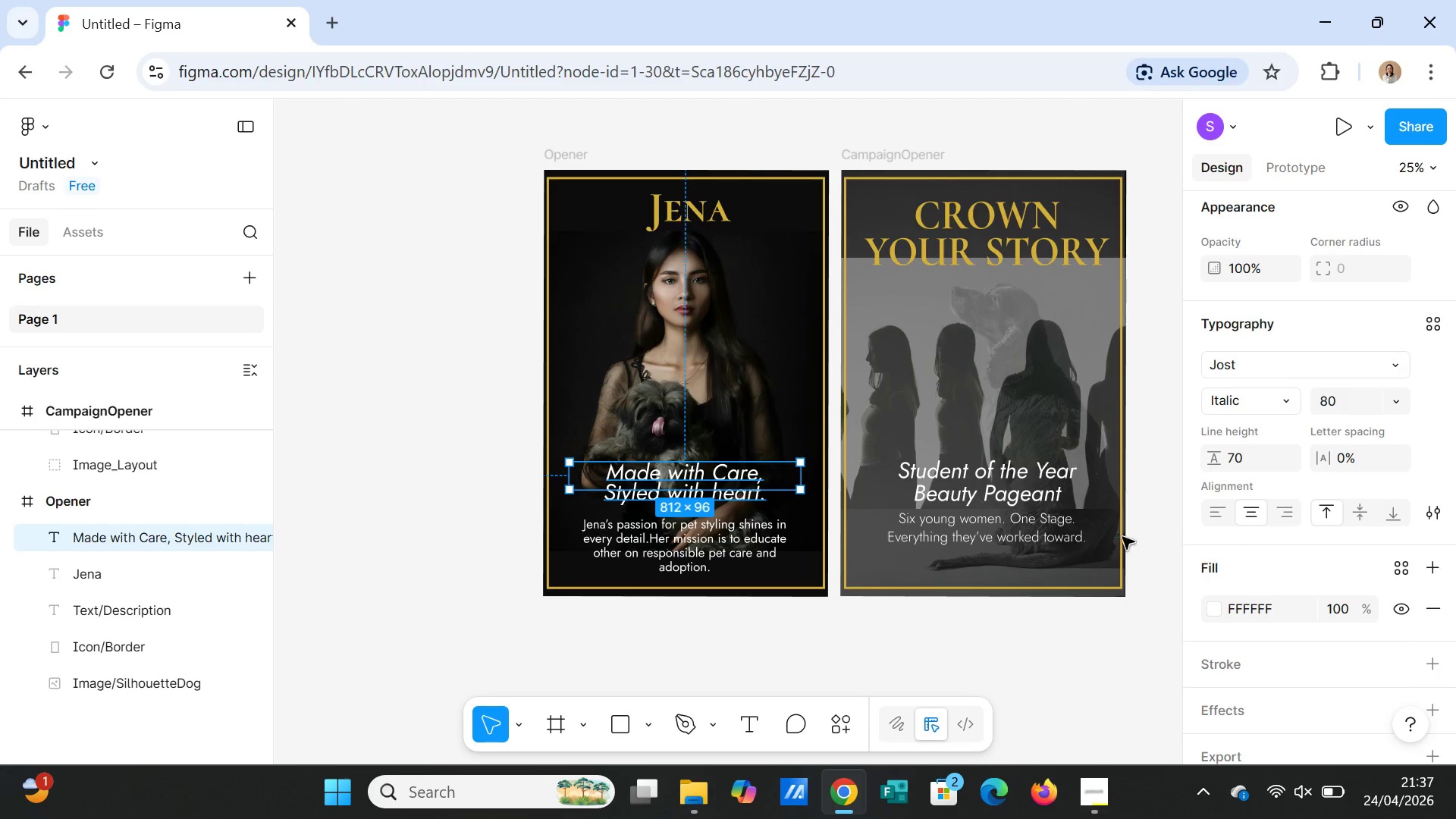 
left_click([1031, 658])
 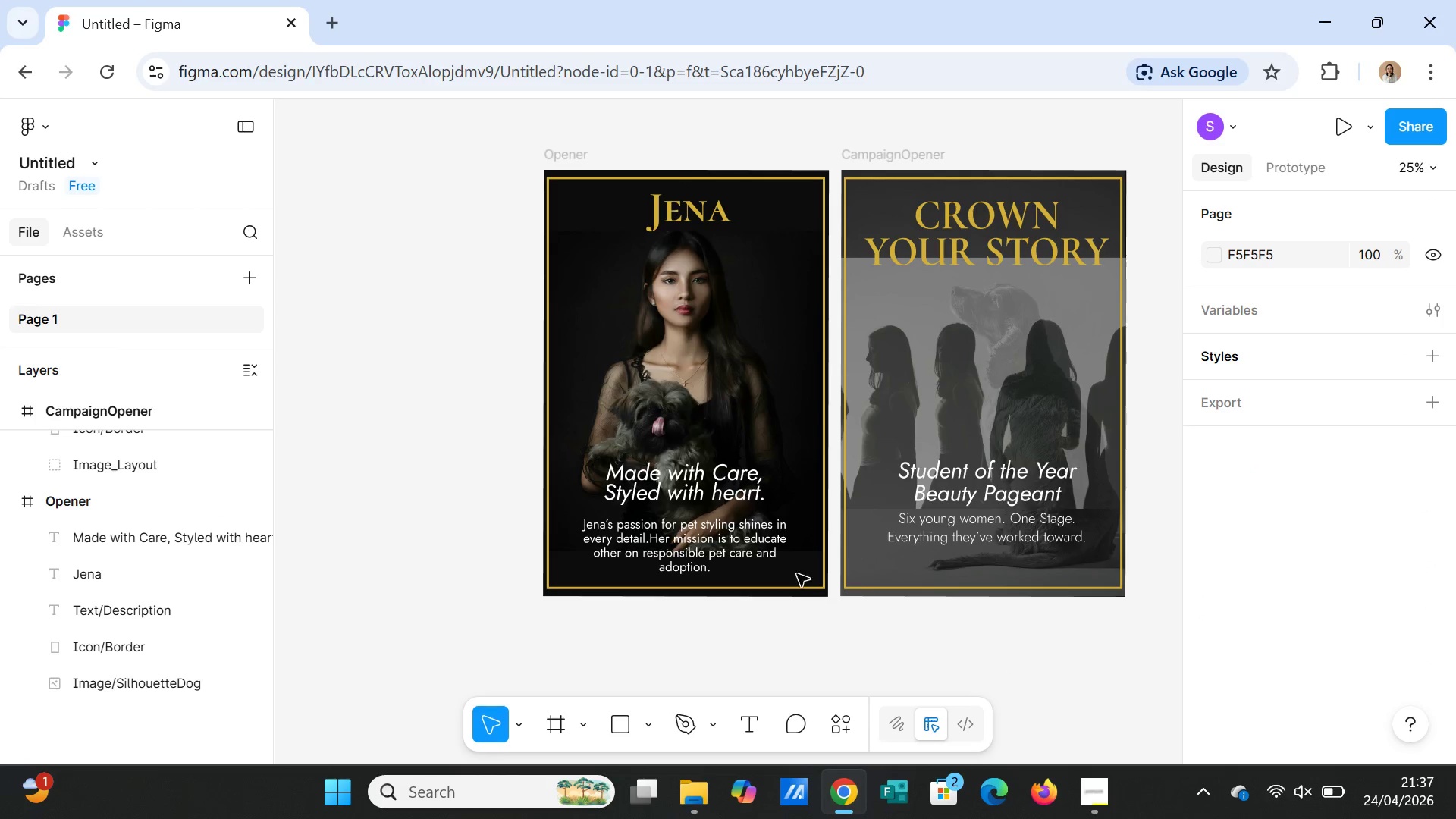 
left_click([722, 487])
 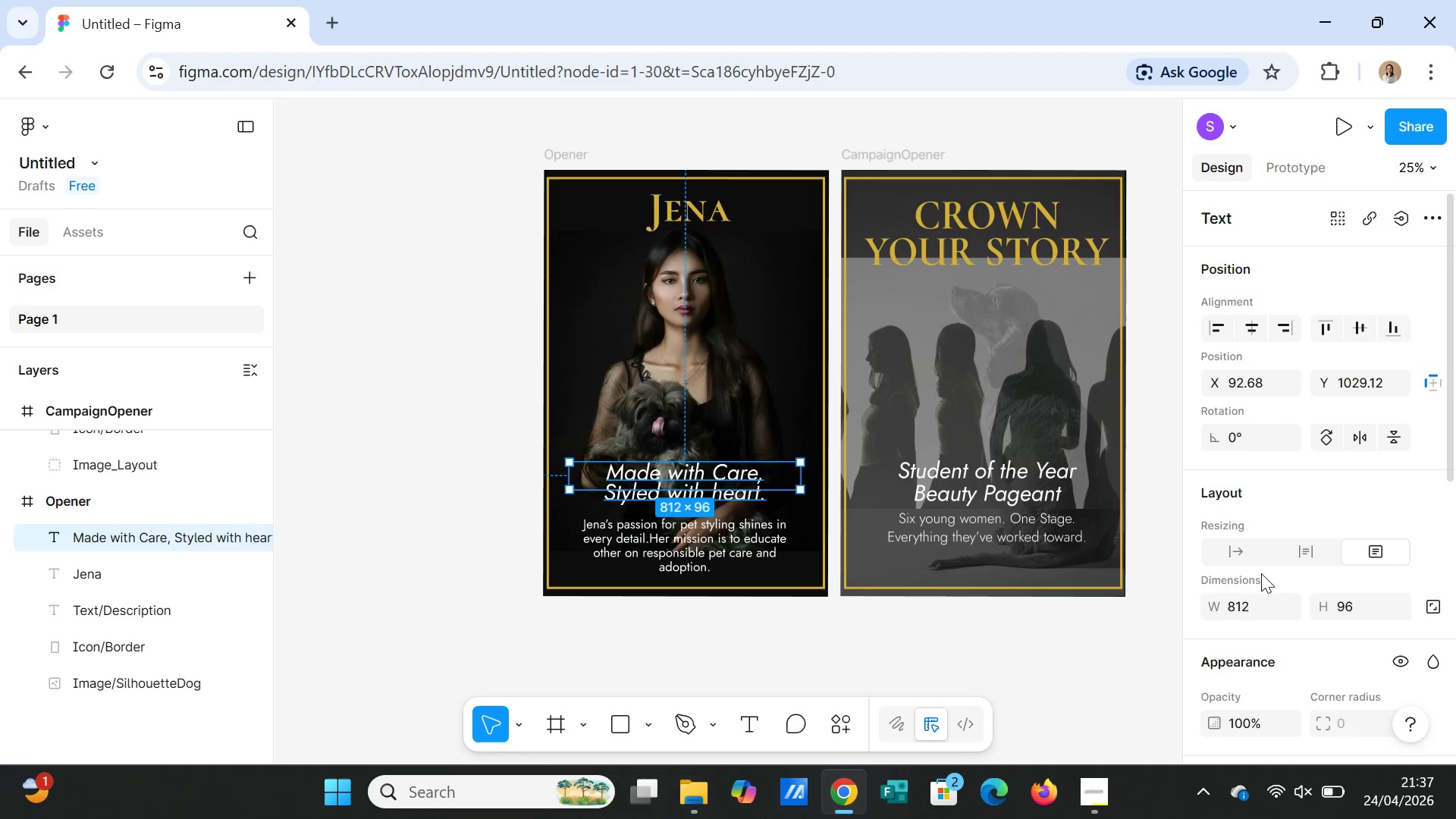 
mouse_move([1259, 579])
 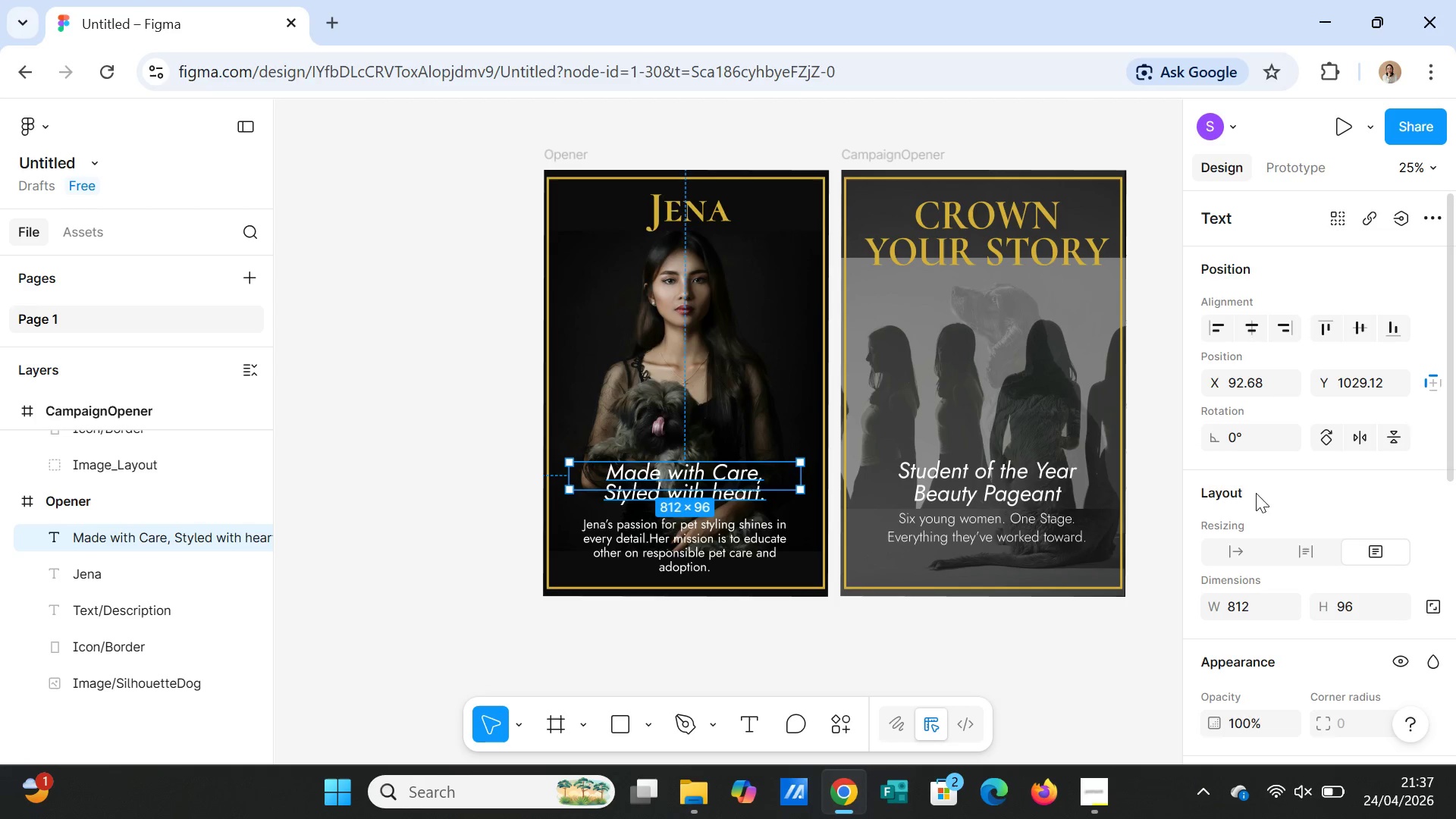 
scroll: coordinate [1265, 610], scroll_direction: down, amount: 3.0
 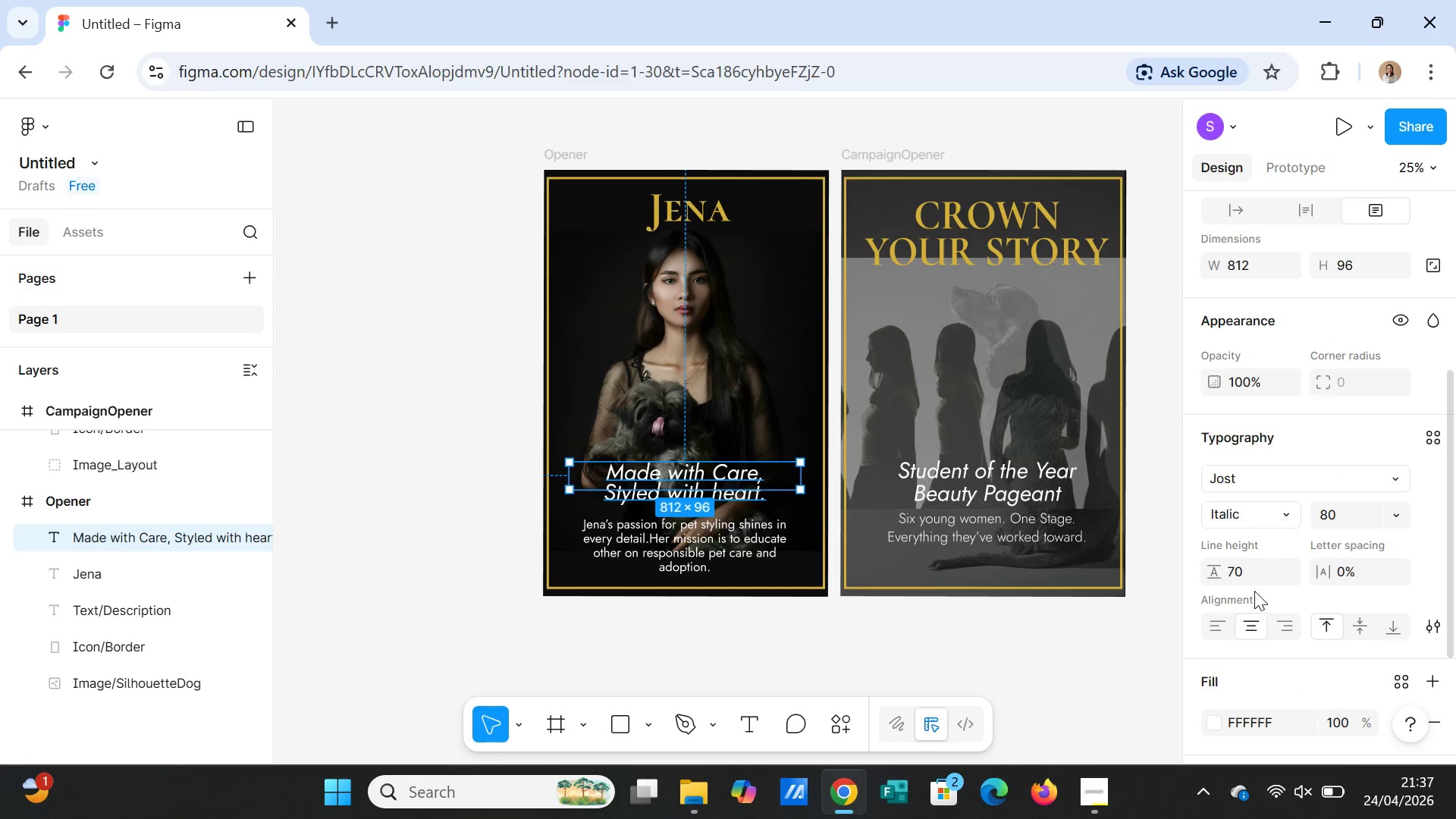 
left_click([1250, 572])
 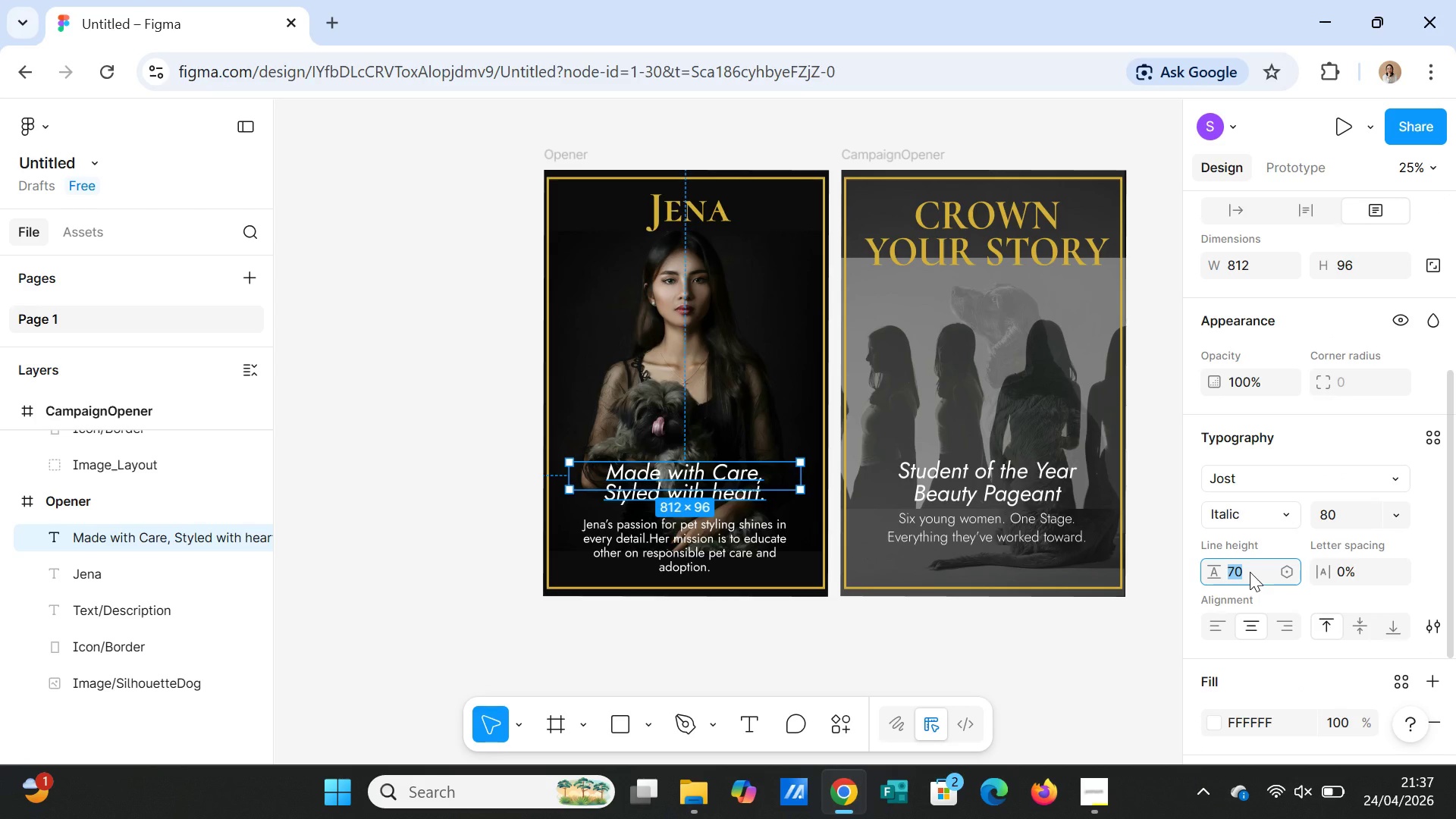 
type(75)
 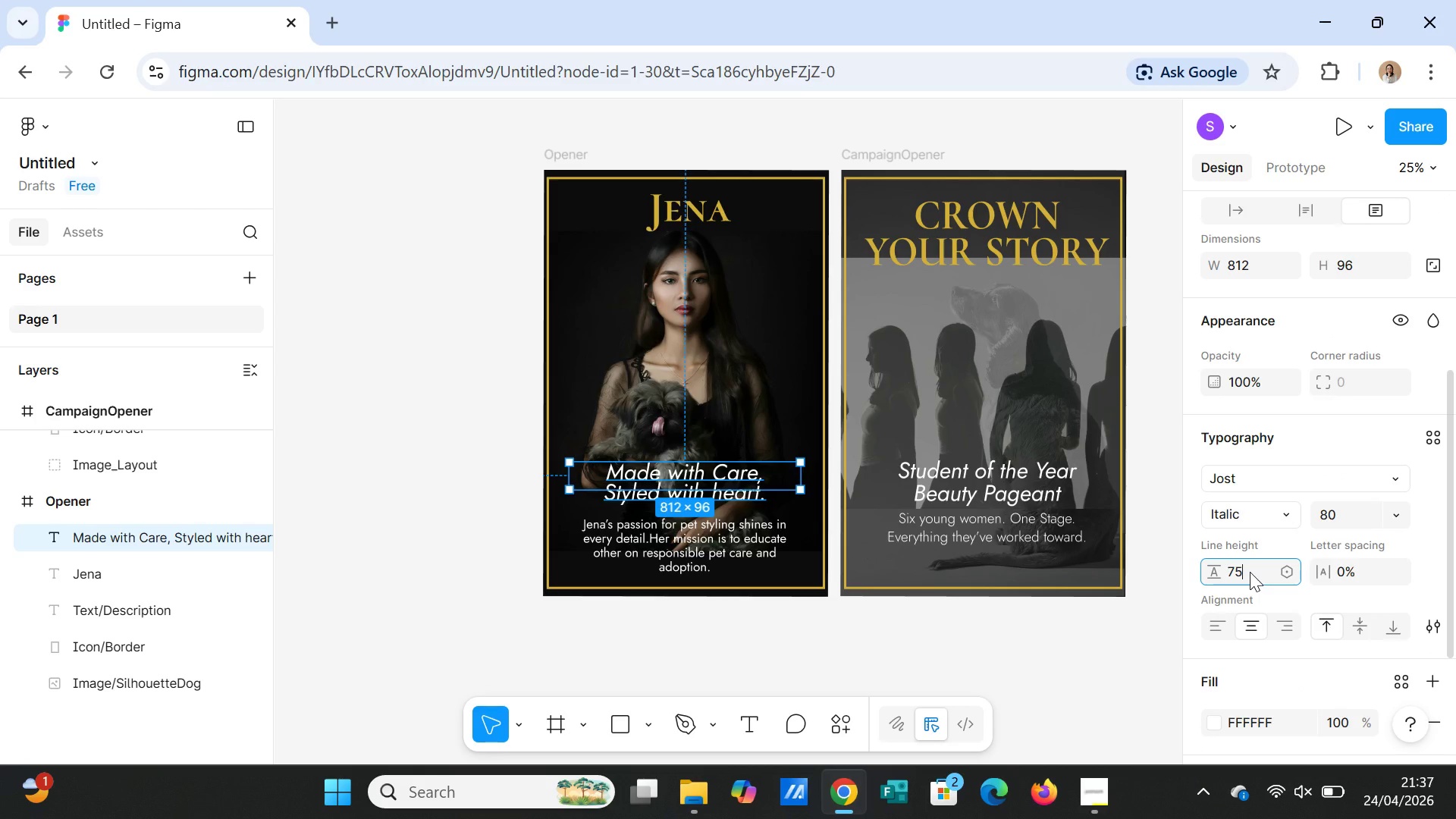 
key(Enter)
 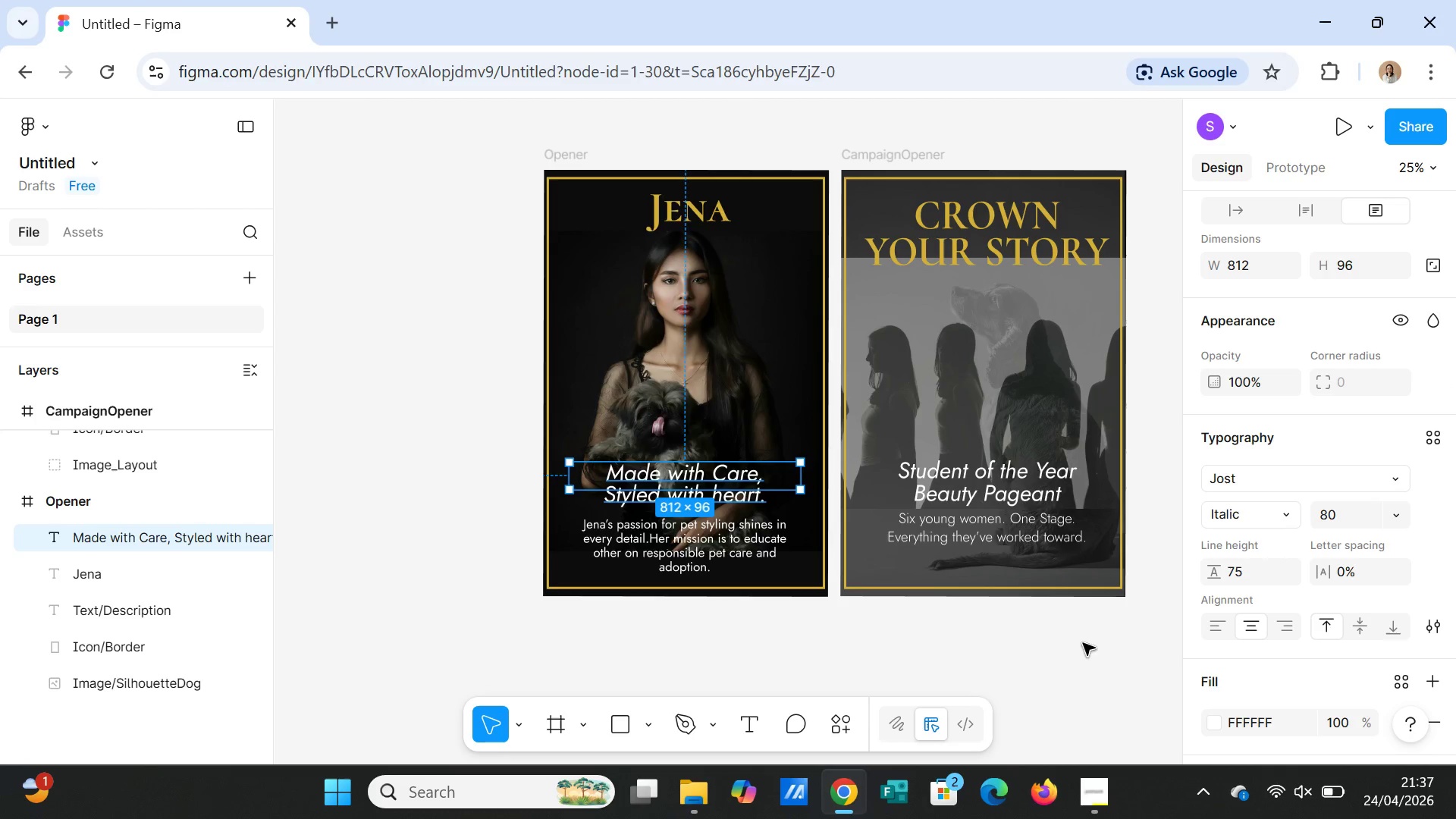 
left_click([1010, 660])
 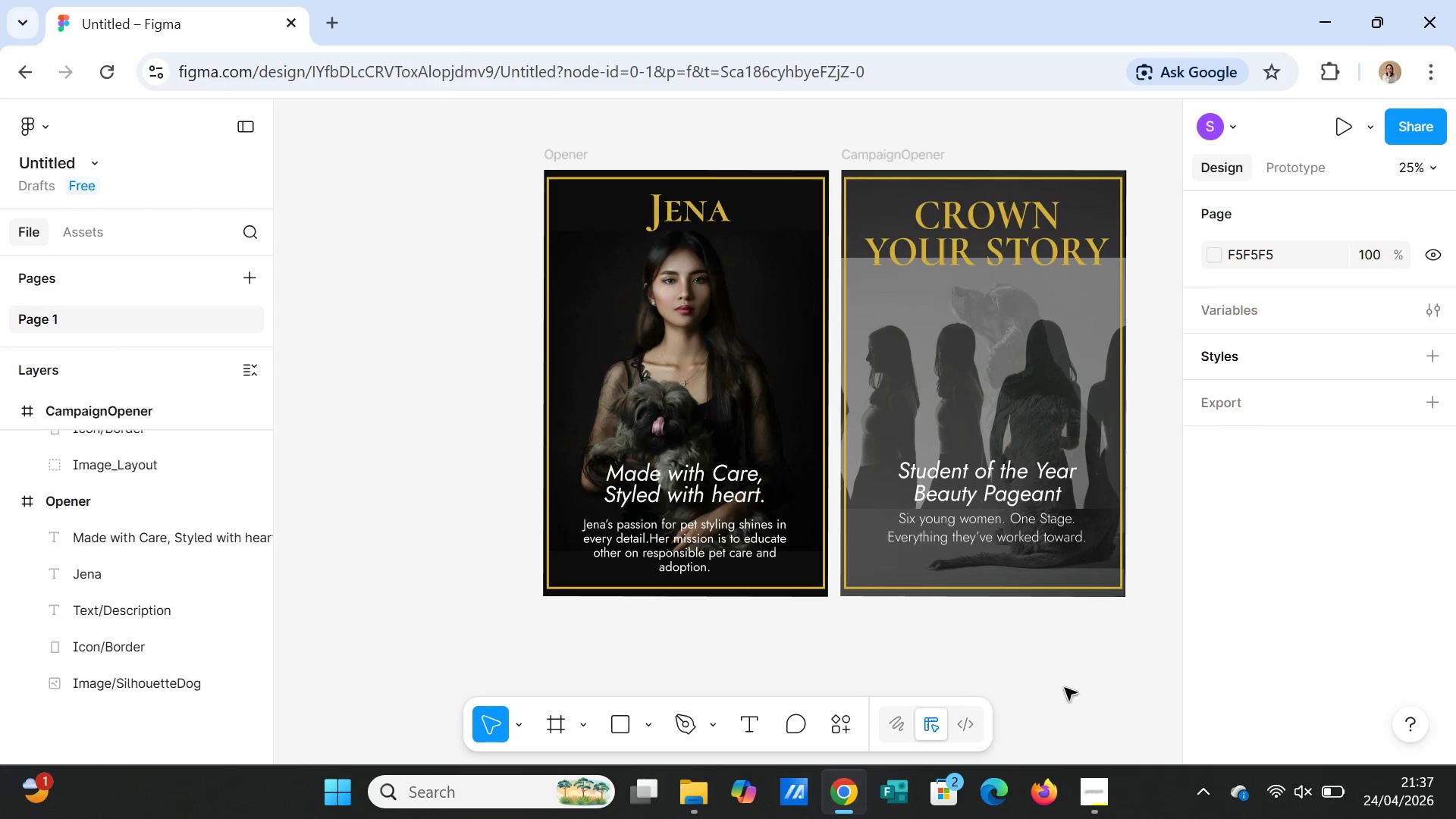 
left_click([1050, 667])
 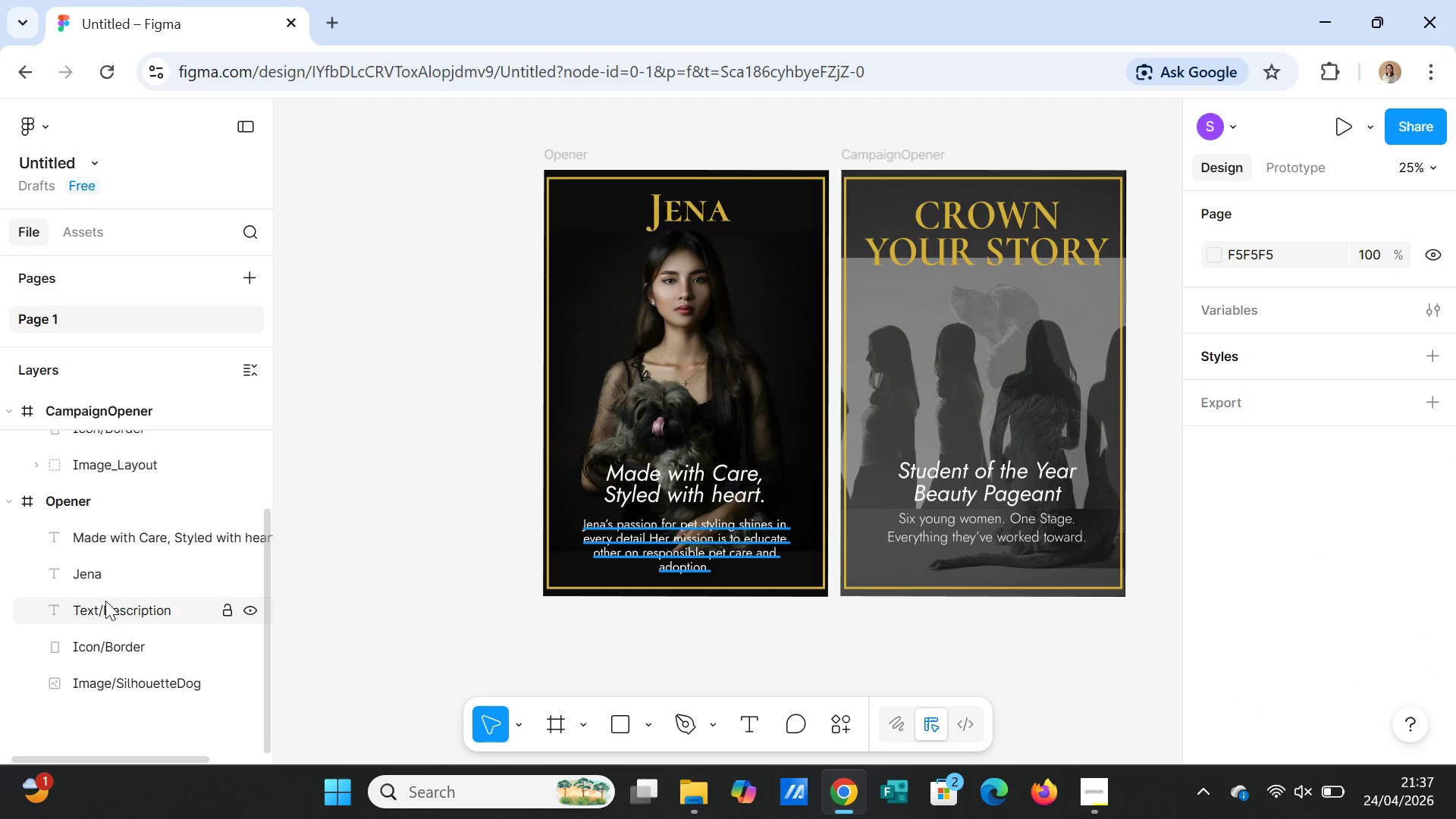 
double_click([86, 533])
 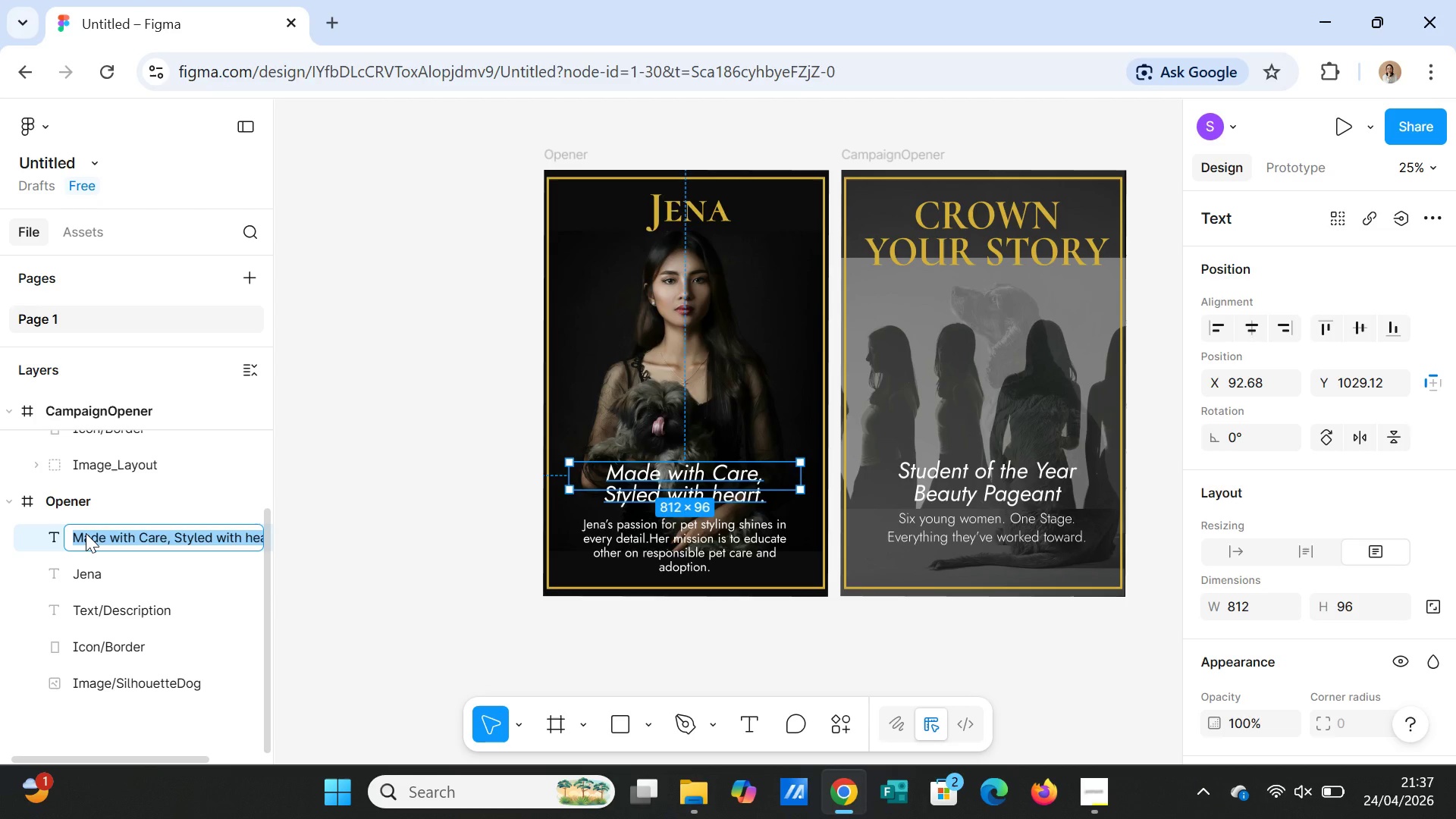 
type(Text/Subline)
 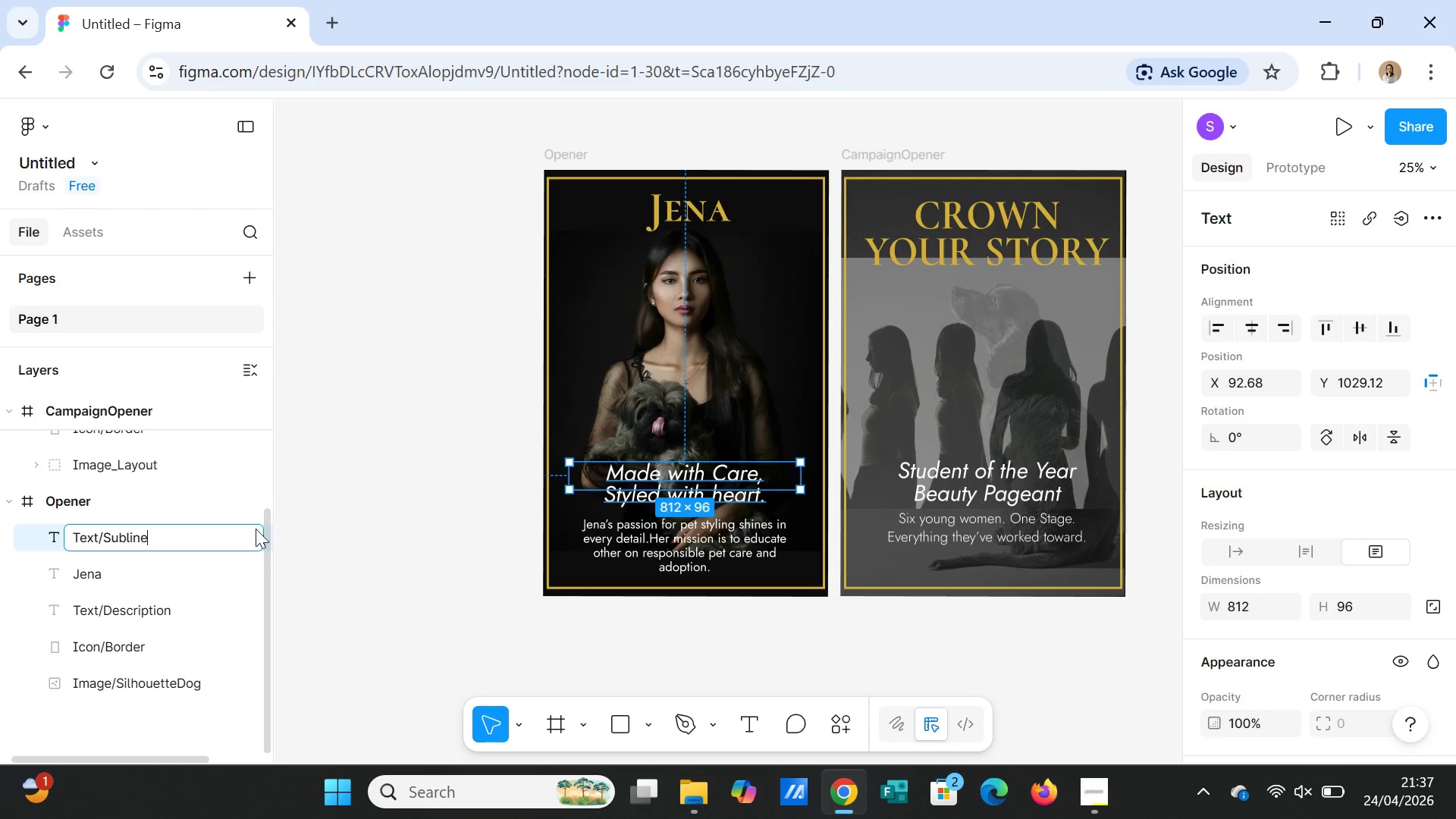 
left_click([378, 531])
 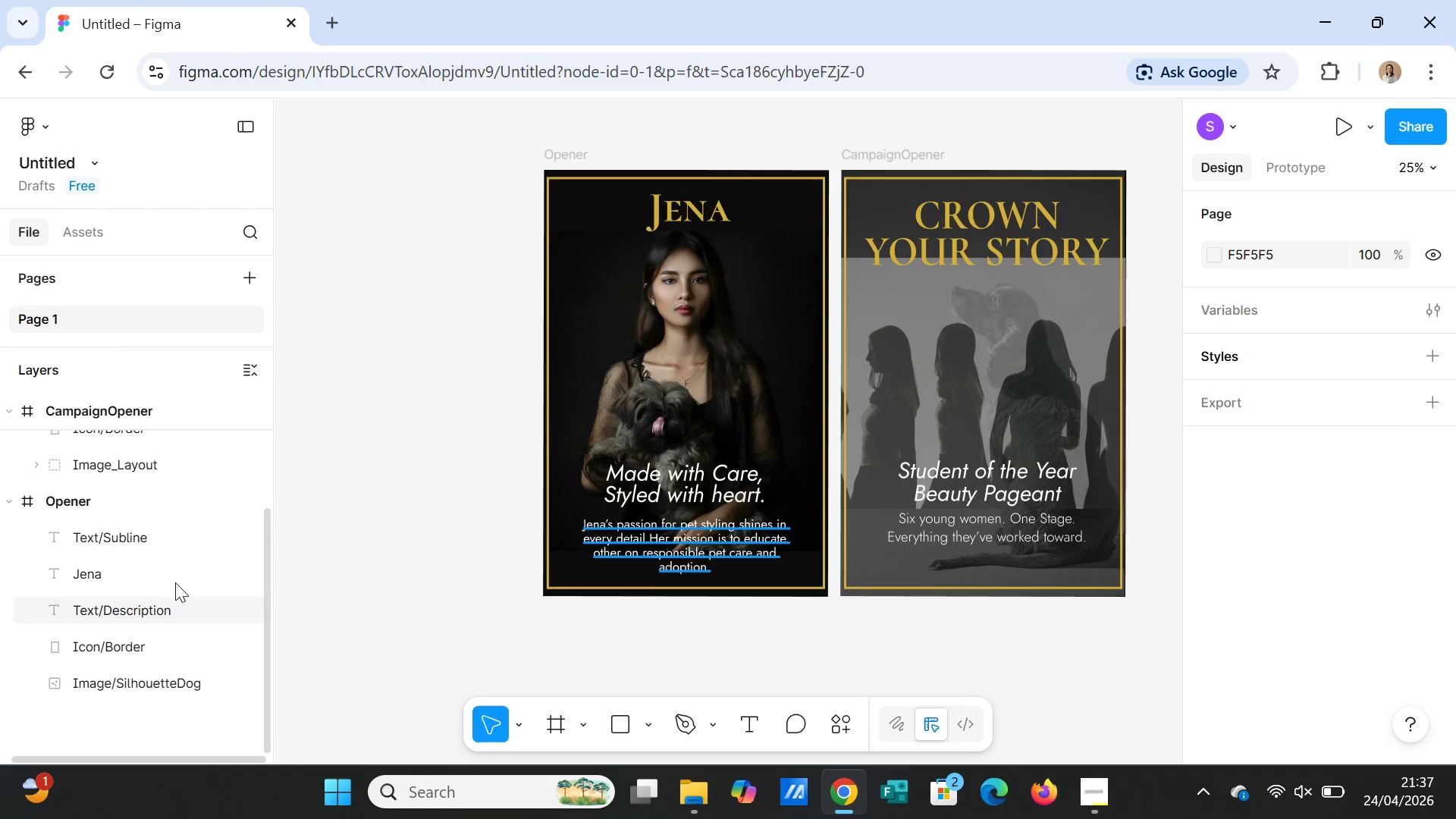 
scroll: coordinate [111, 534], scroll_direction: up, amount: 1.0
 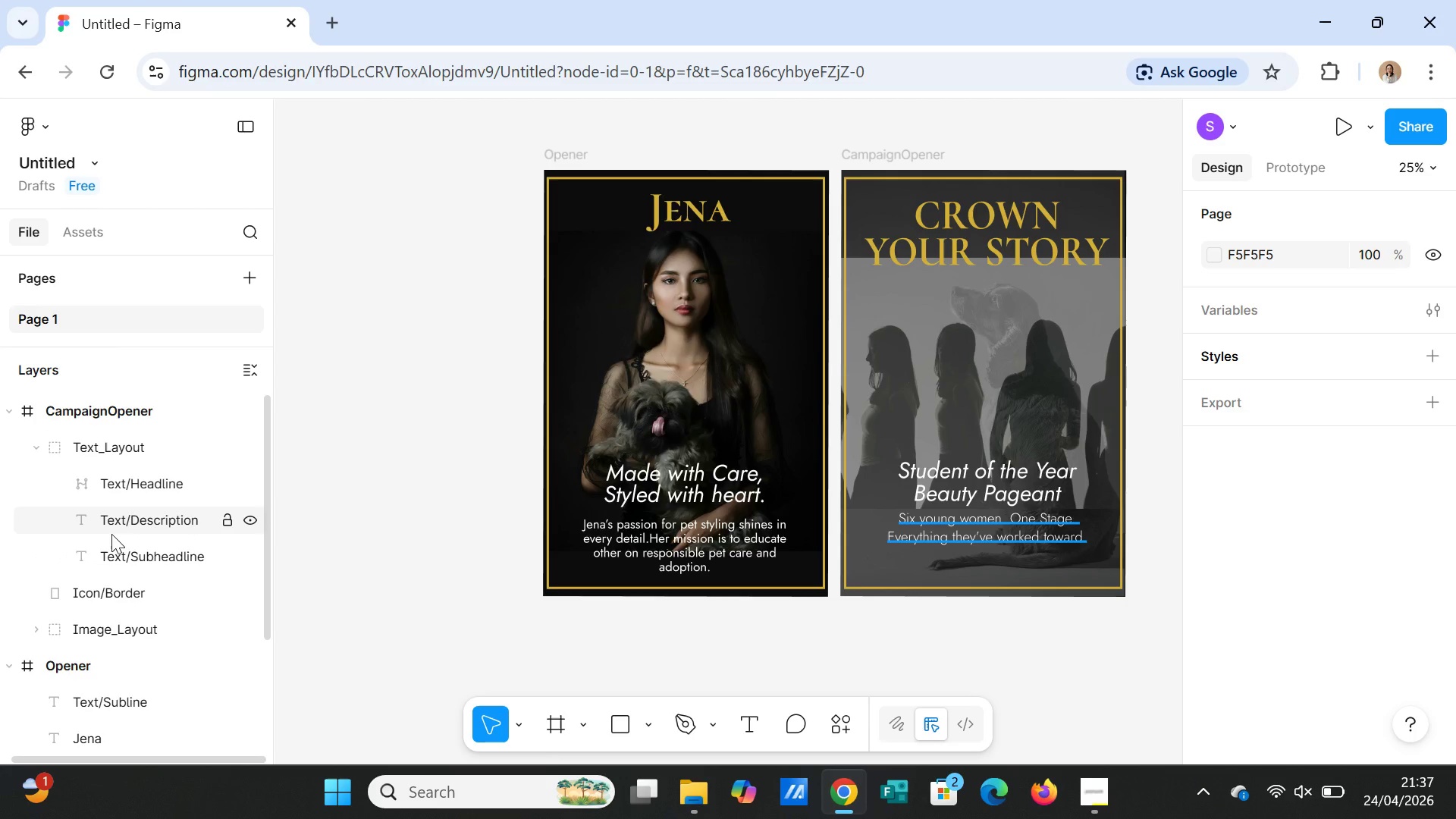 
scroll: coordinate [111, 534], scroll_direction: down, amount: 2.0
 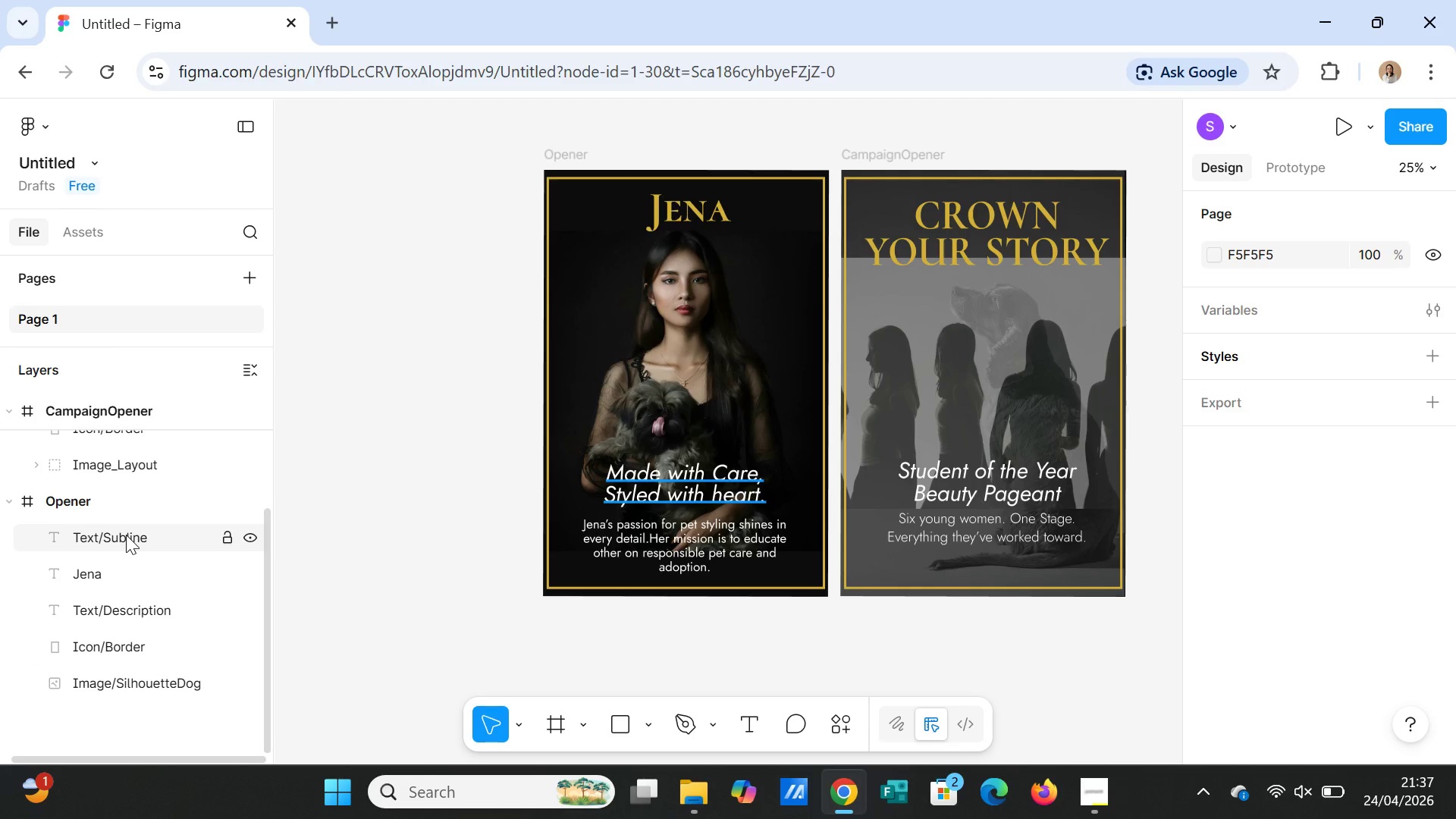 
double_click([126, 535])
 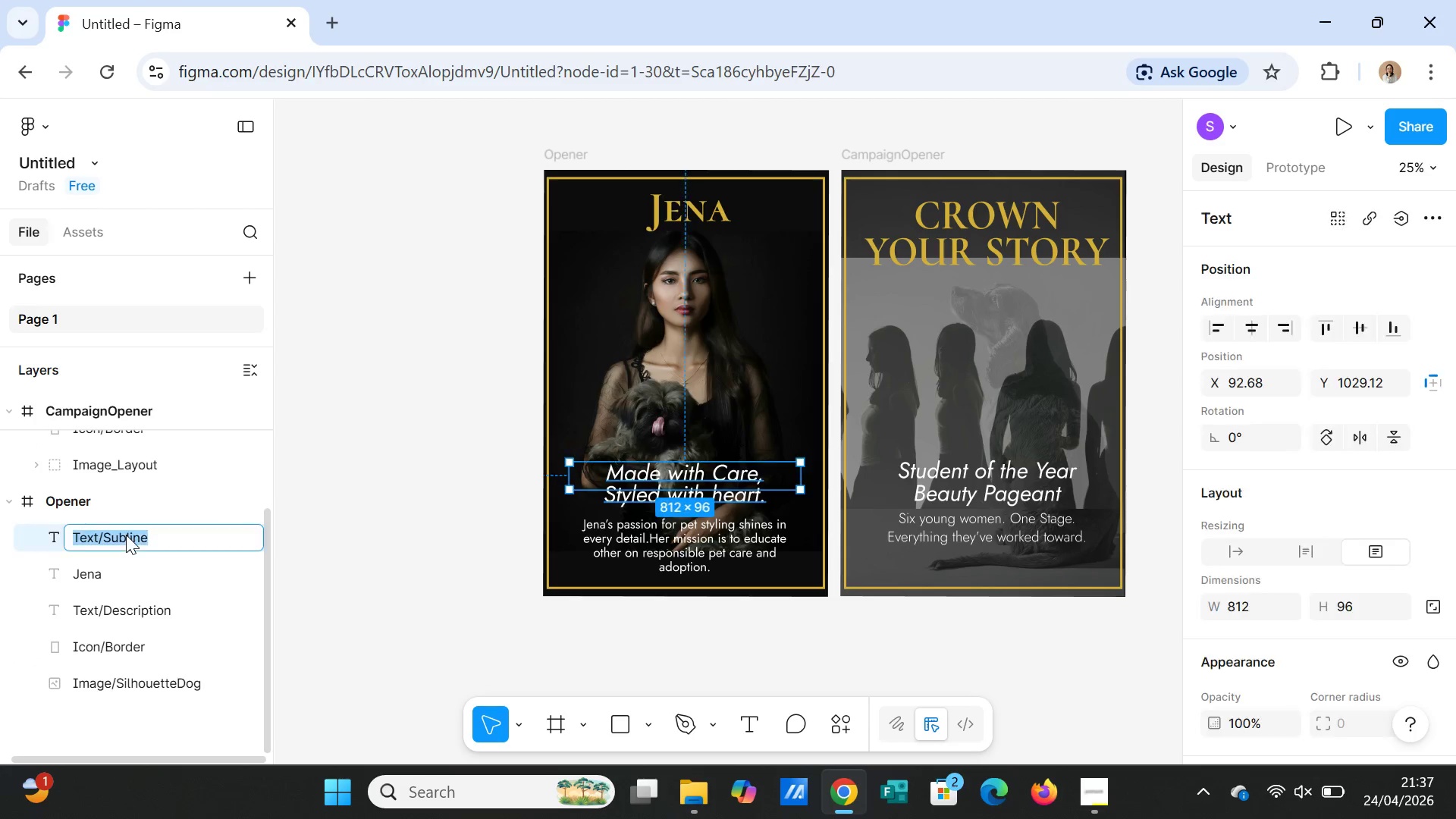 
triple_click([126, 535])
 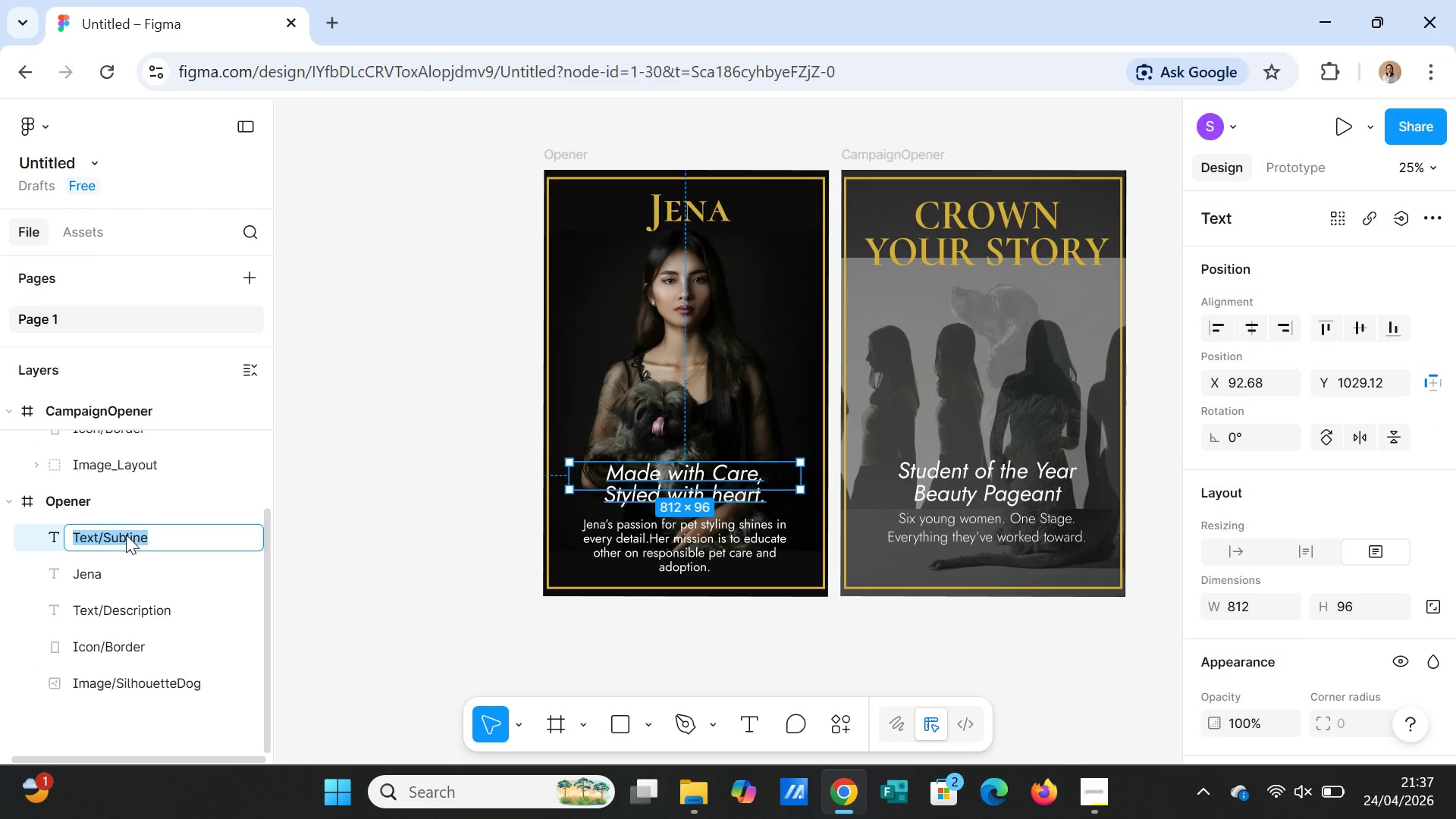 
triple_click([126, 535])
 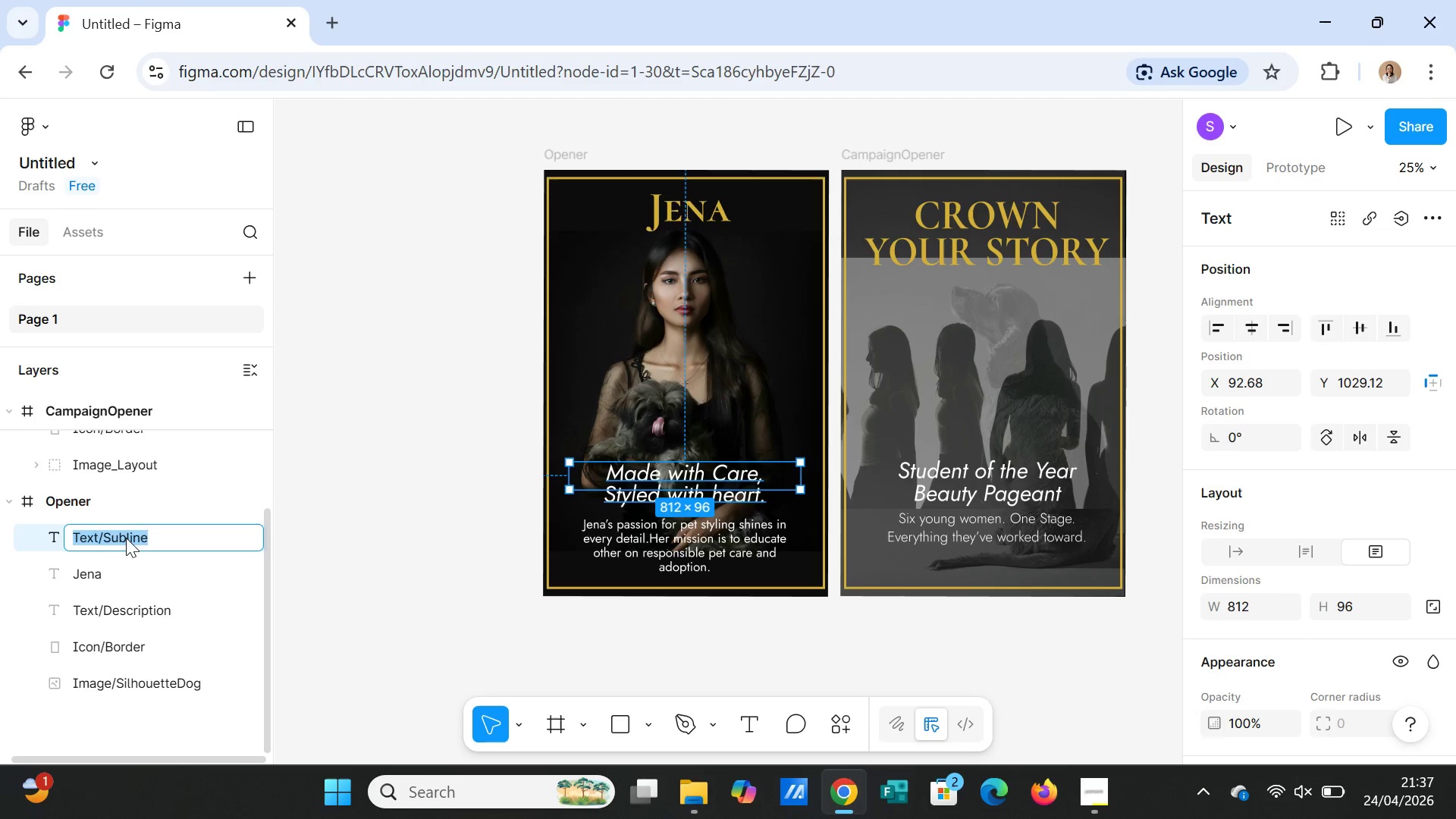 
left_click([126, 538])
 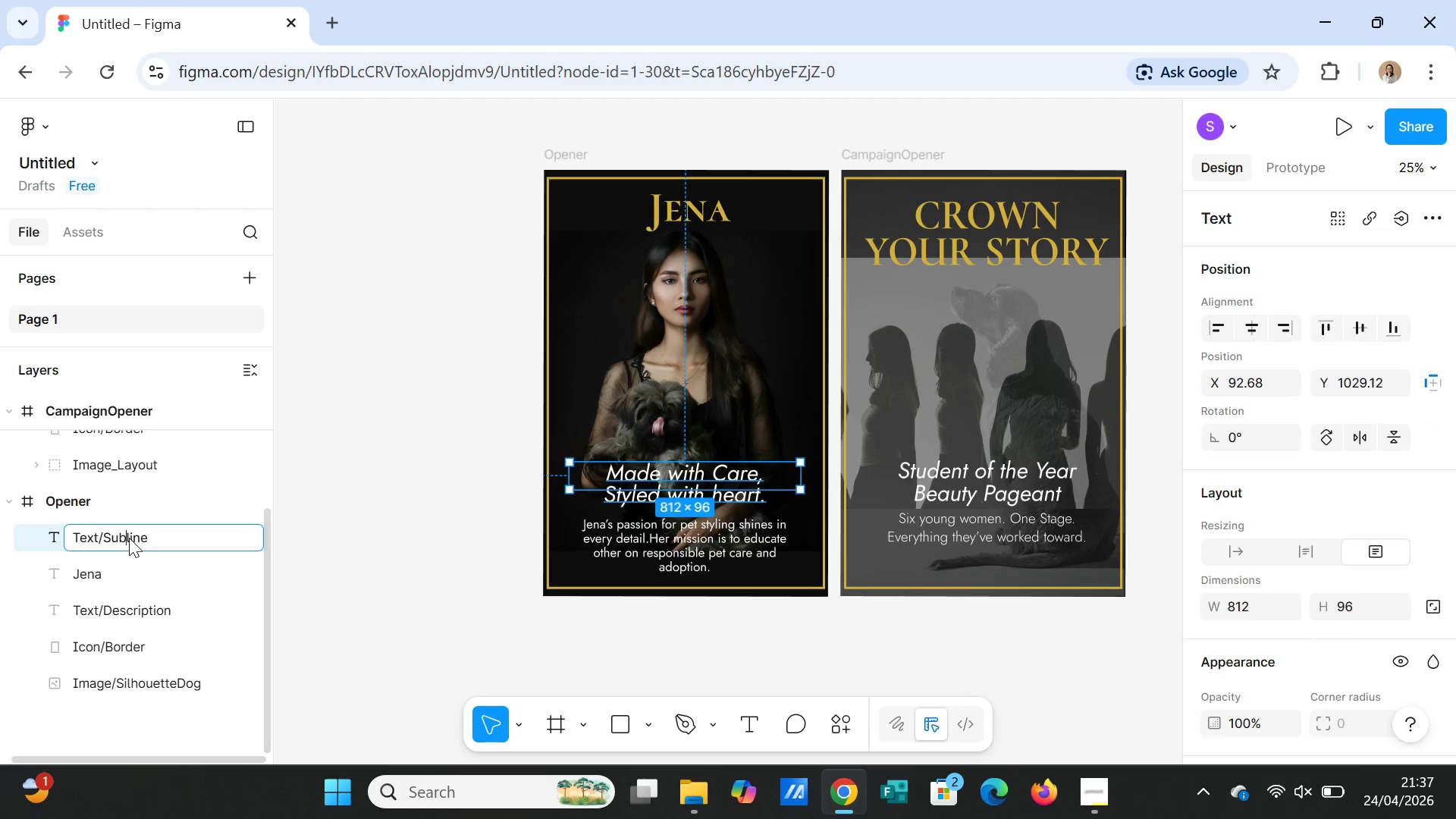 
double_click([129, 538])
 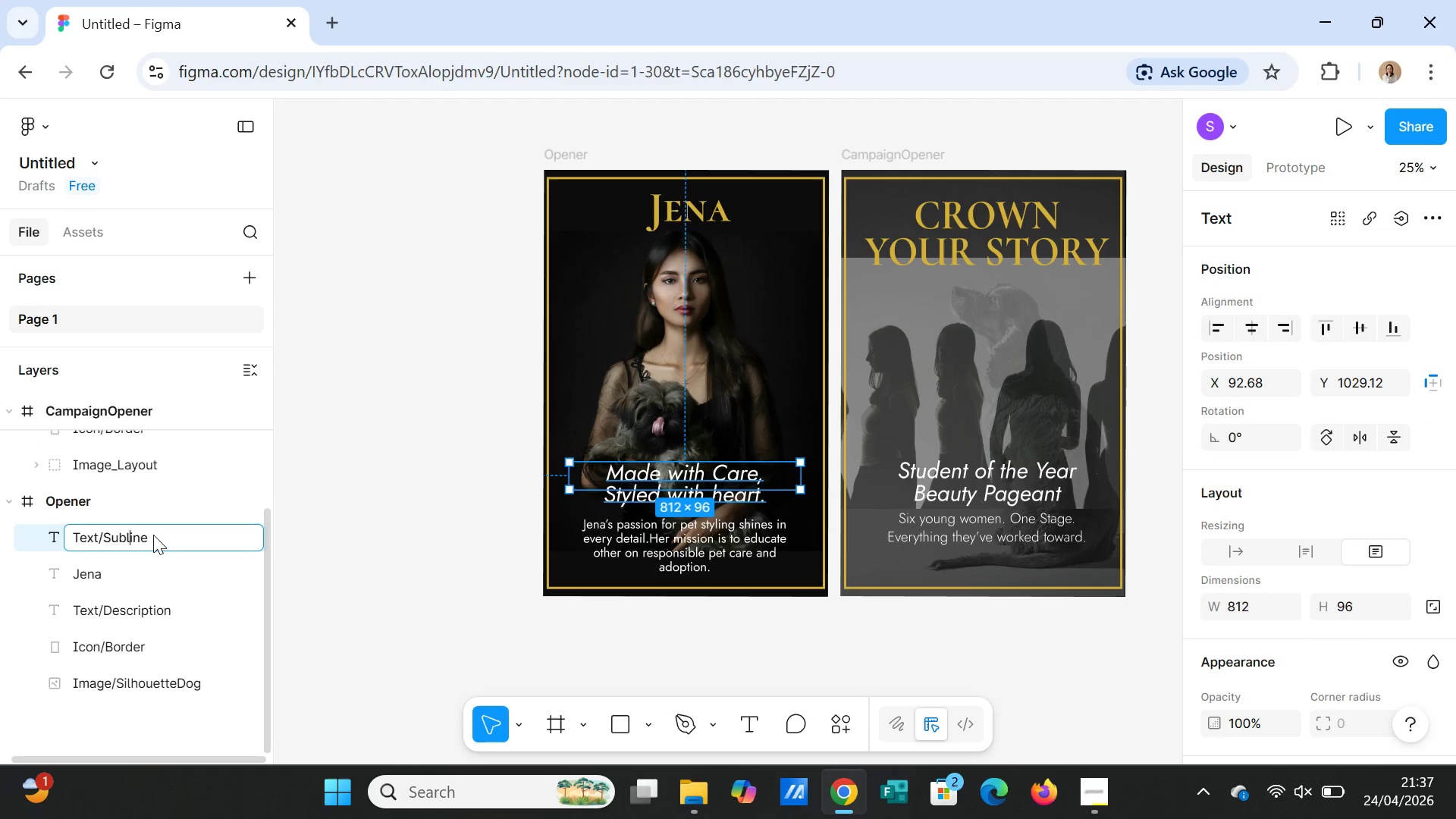 
key(ArrowLeft)
 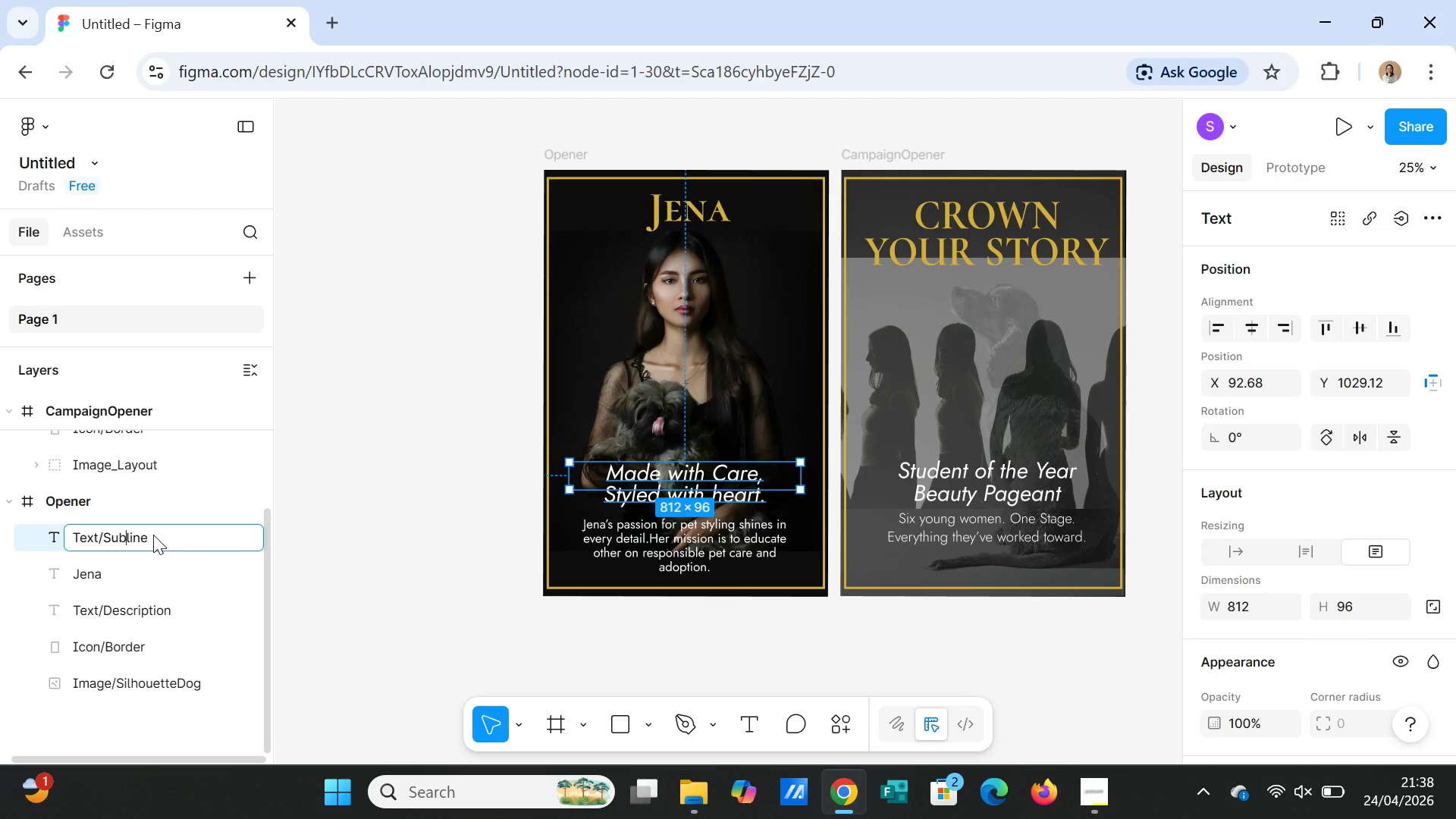 
type(head)
 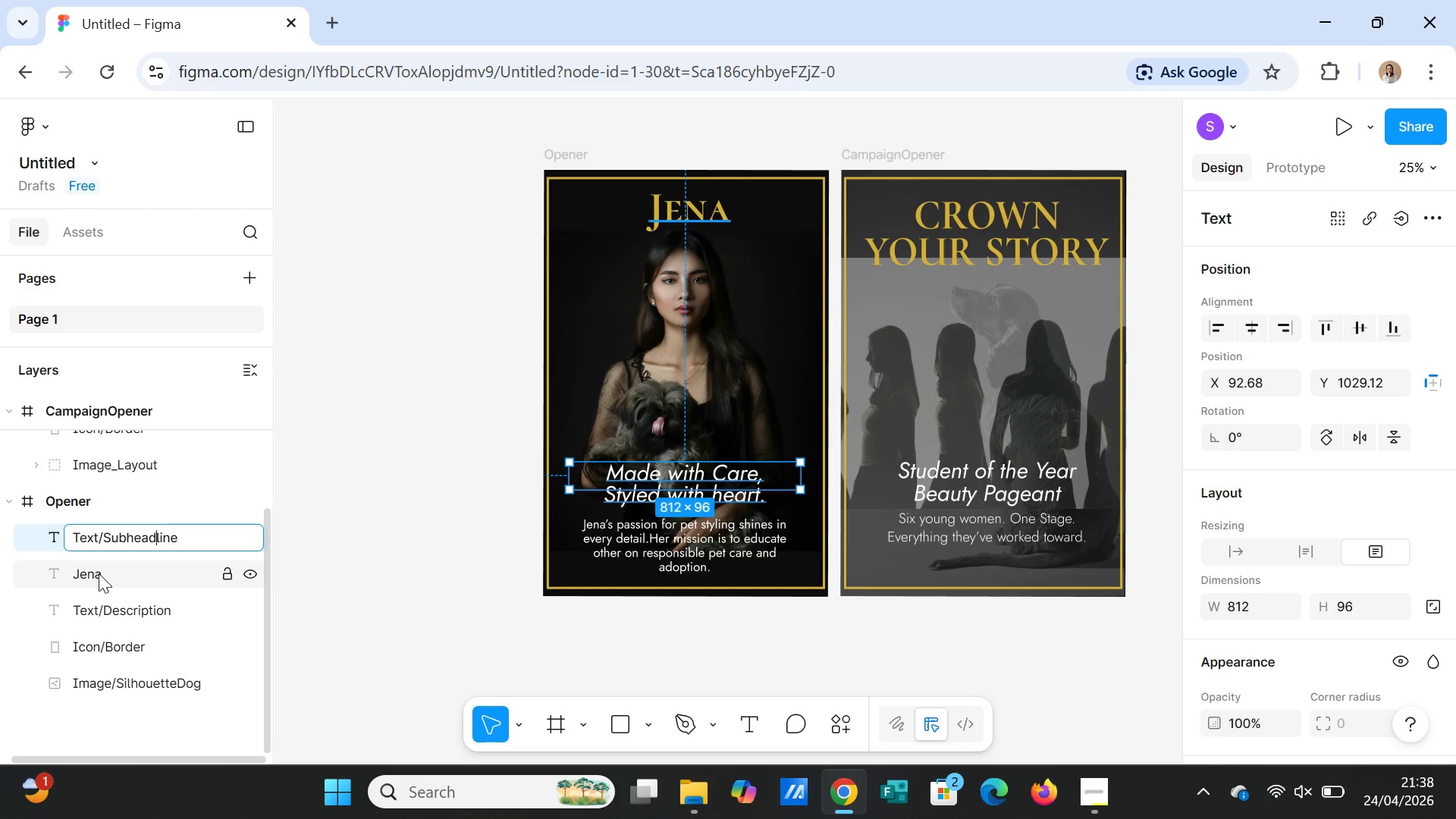 
double_click([98, 574])
 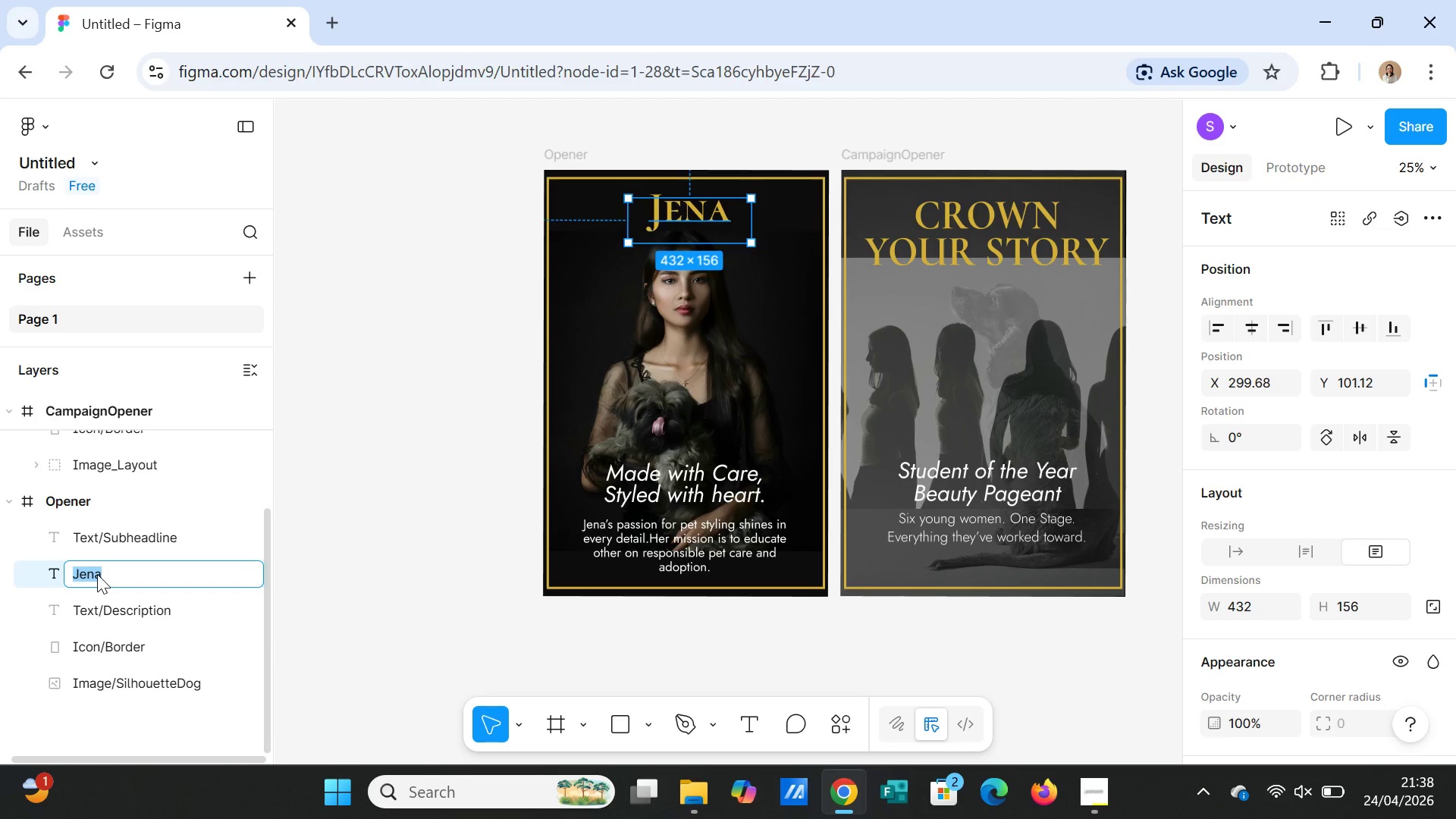 
type(Text/Headline)
 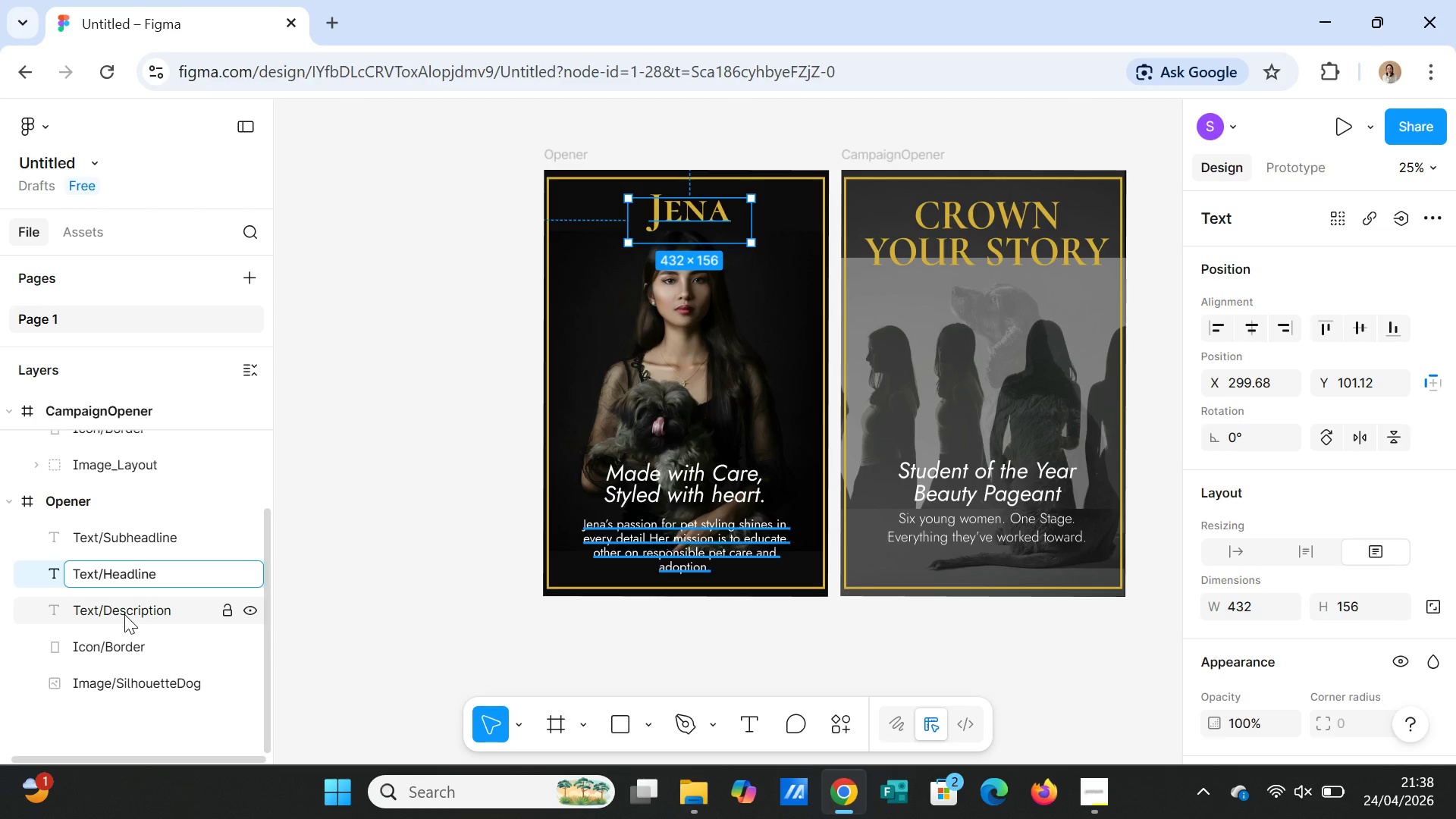 
left_click([124, 614])
 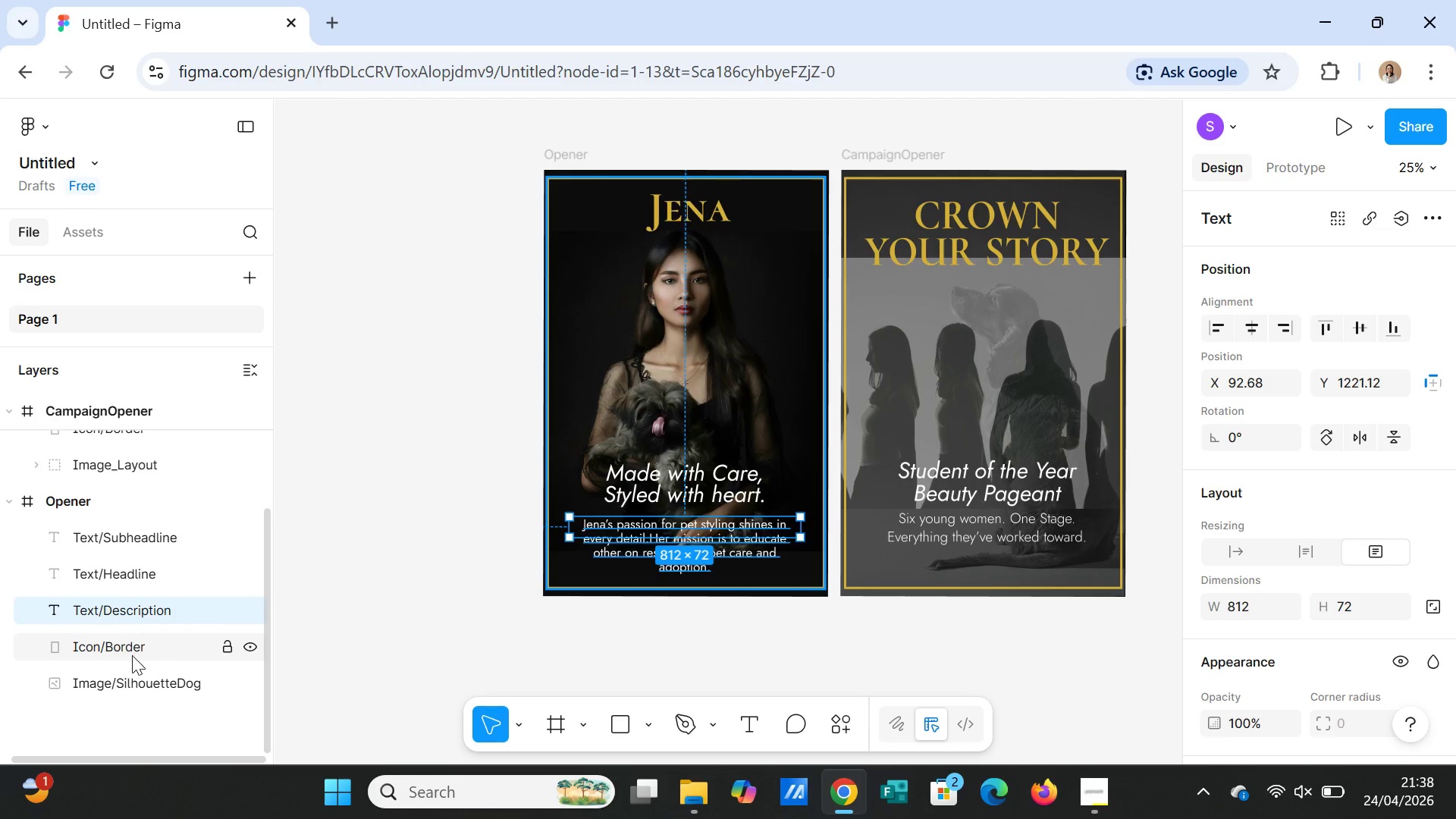 
left_click([132, 645])
 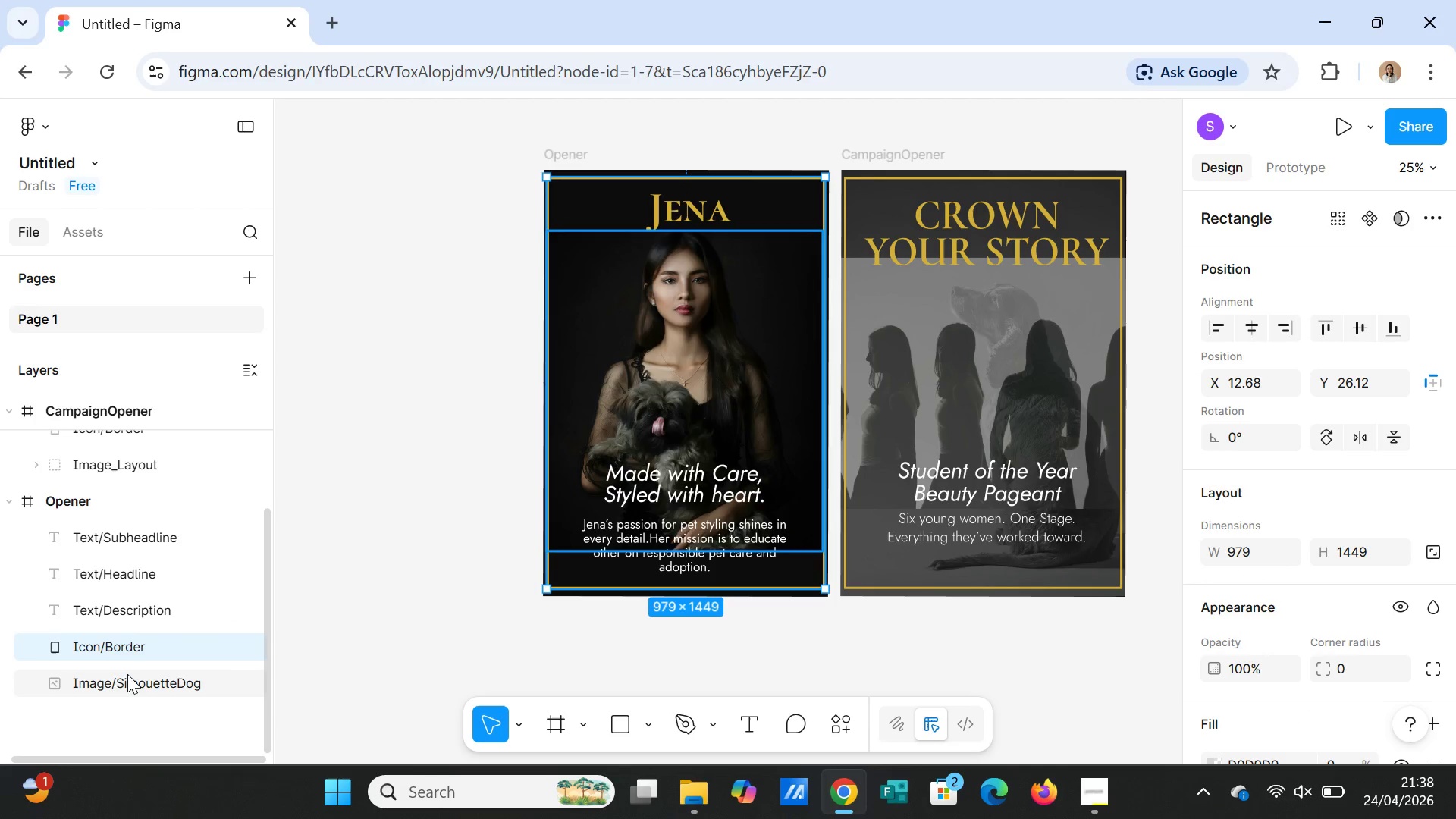 
left_click([125, 684])
 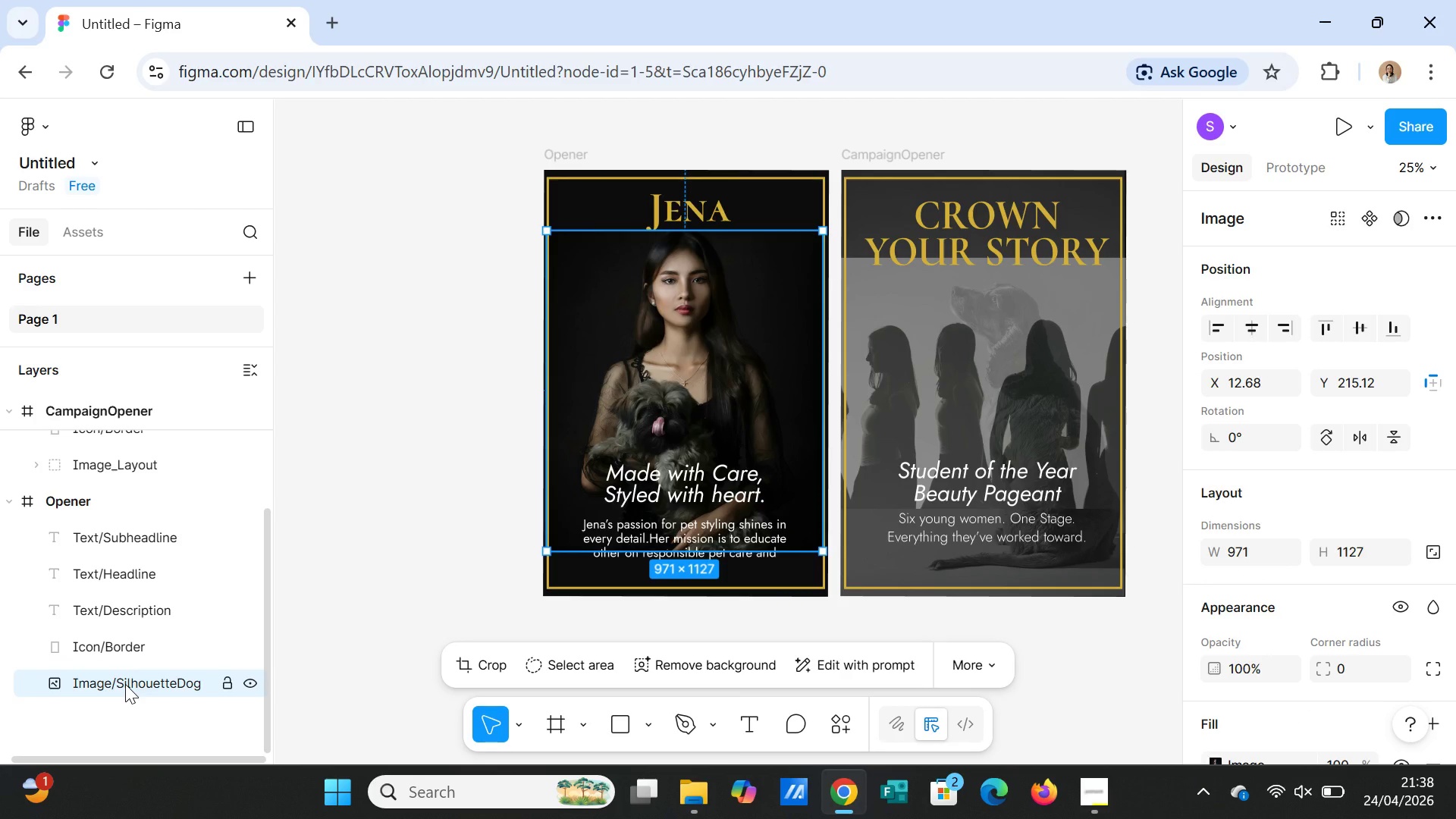 
double_click([125, 684])
 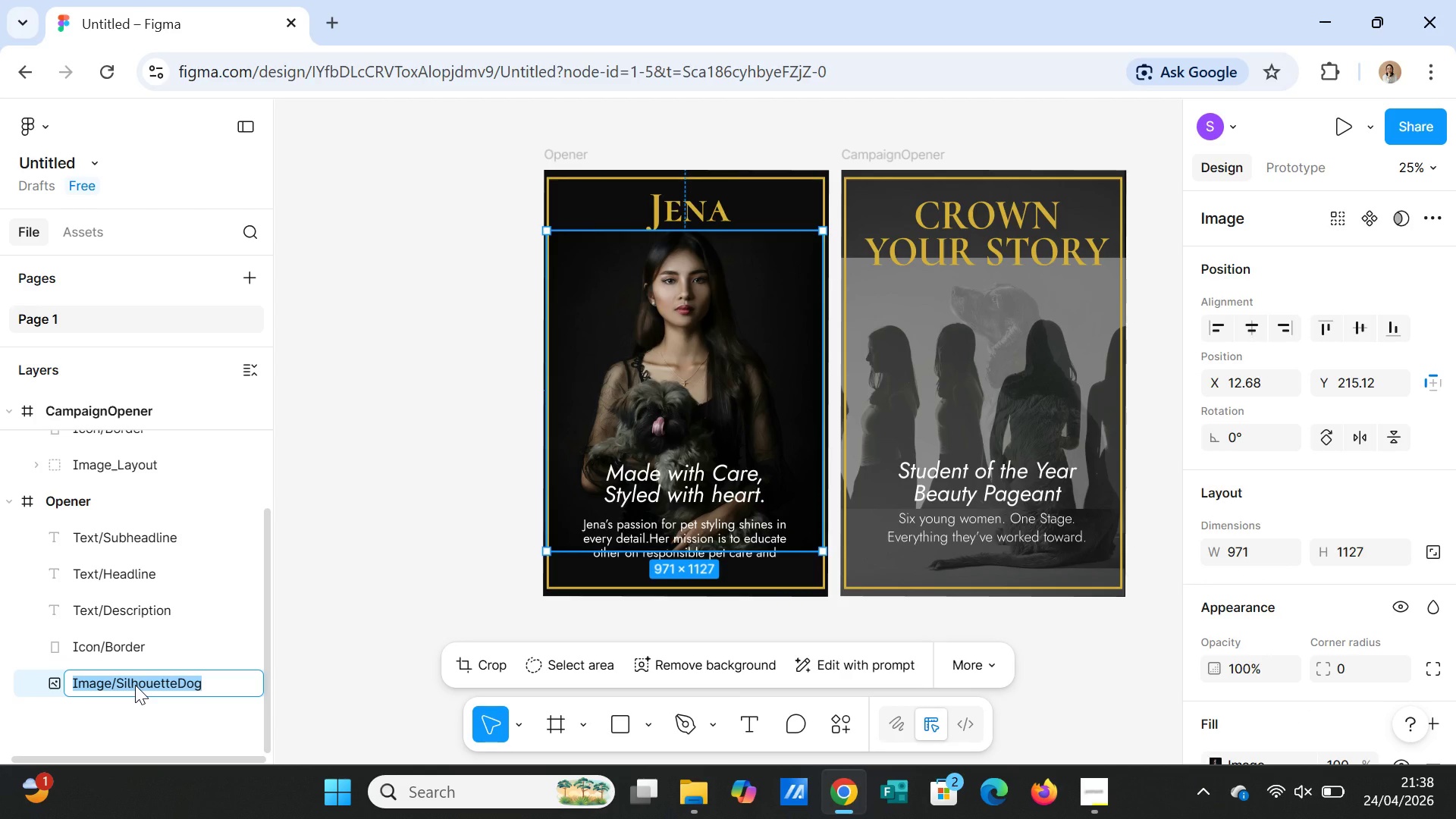 
left_click([135, 685])
 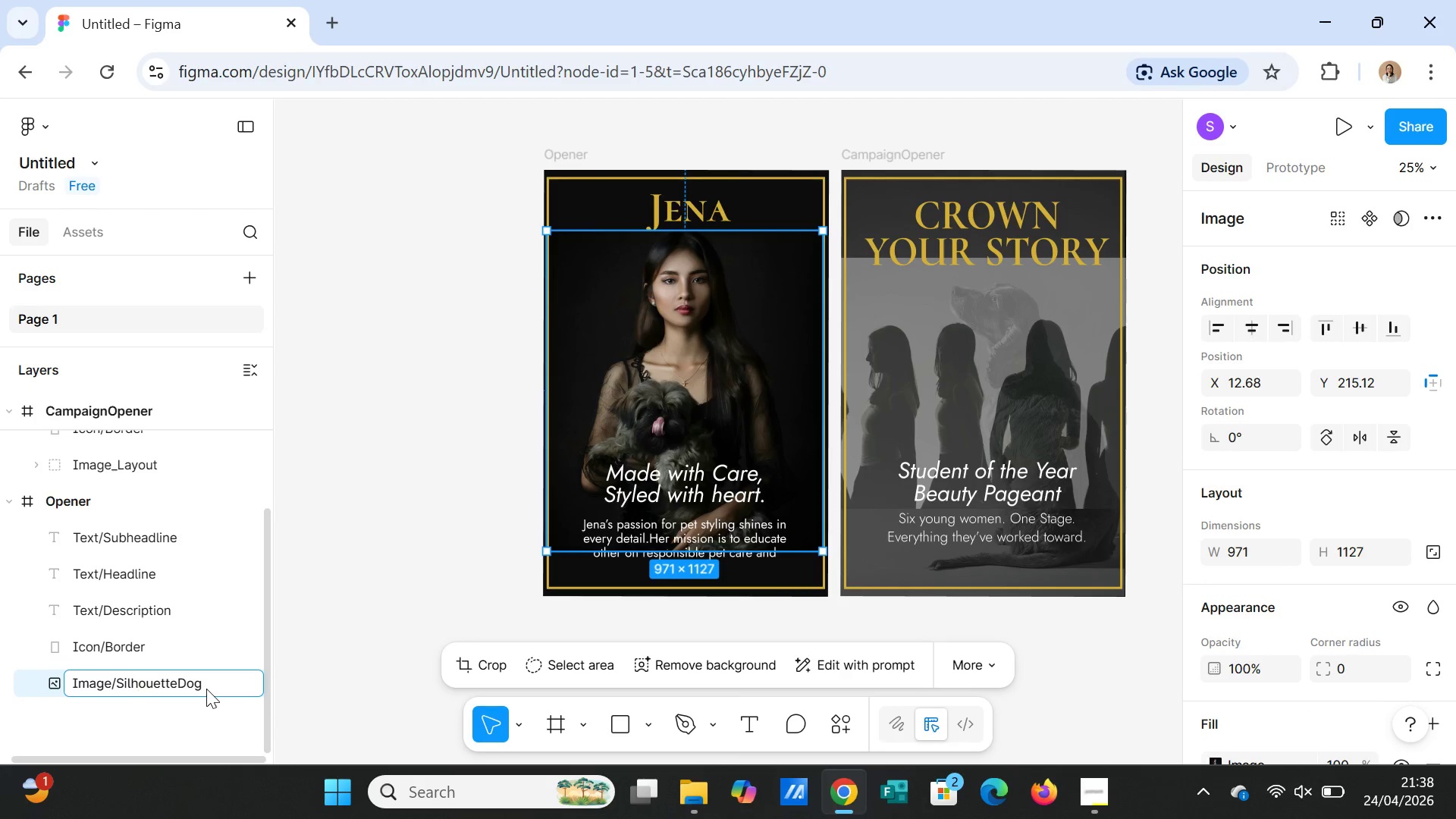 
left_click_drag(start_coordinate=[206, 689], to_coordinate=[118, 690])
 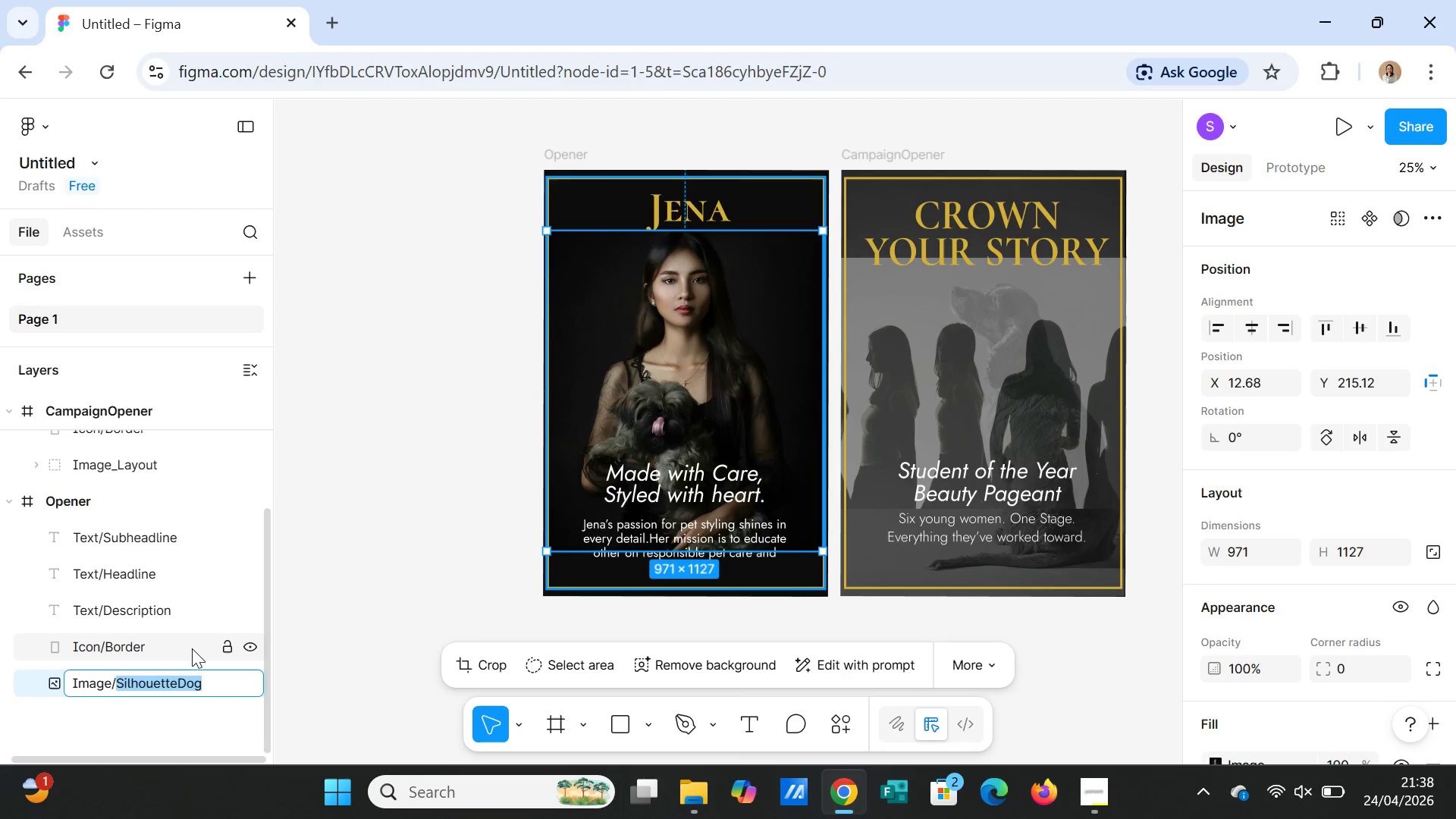 
type(WomenAndDog)
 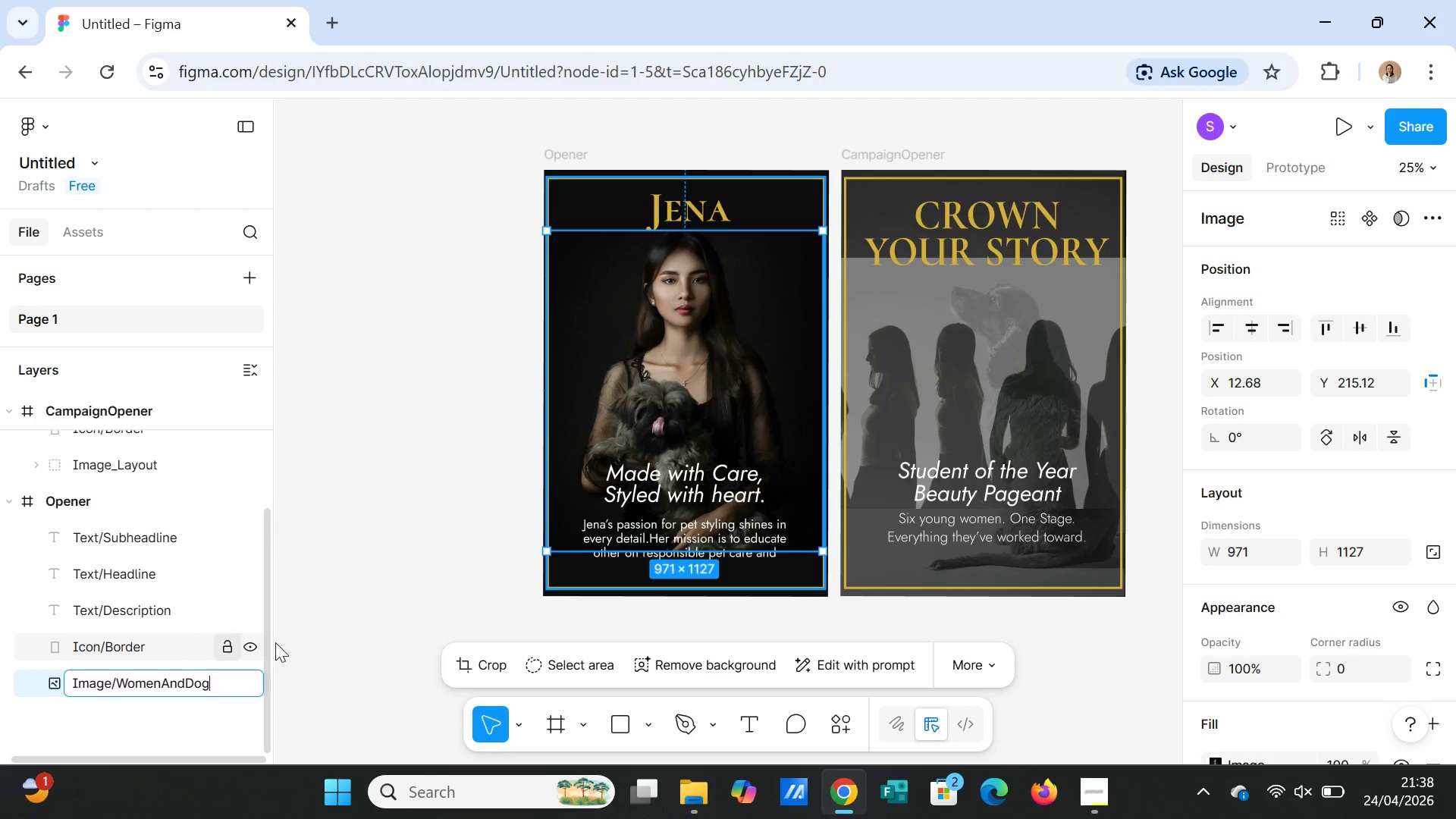 
left_click([364, 629])
 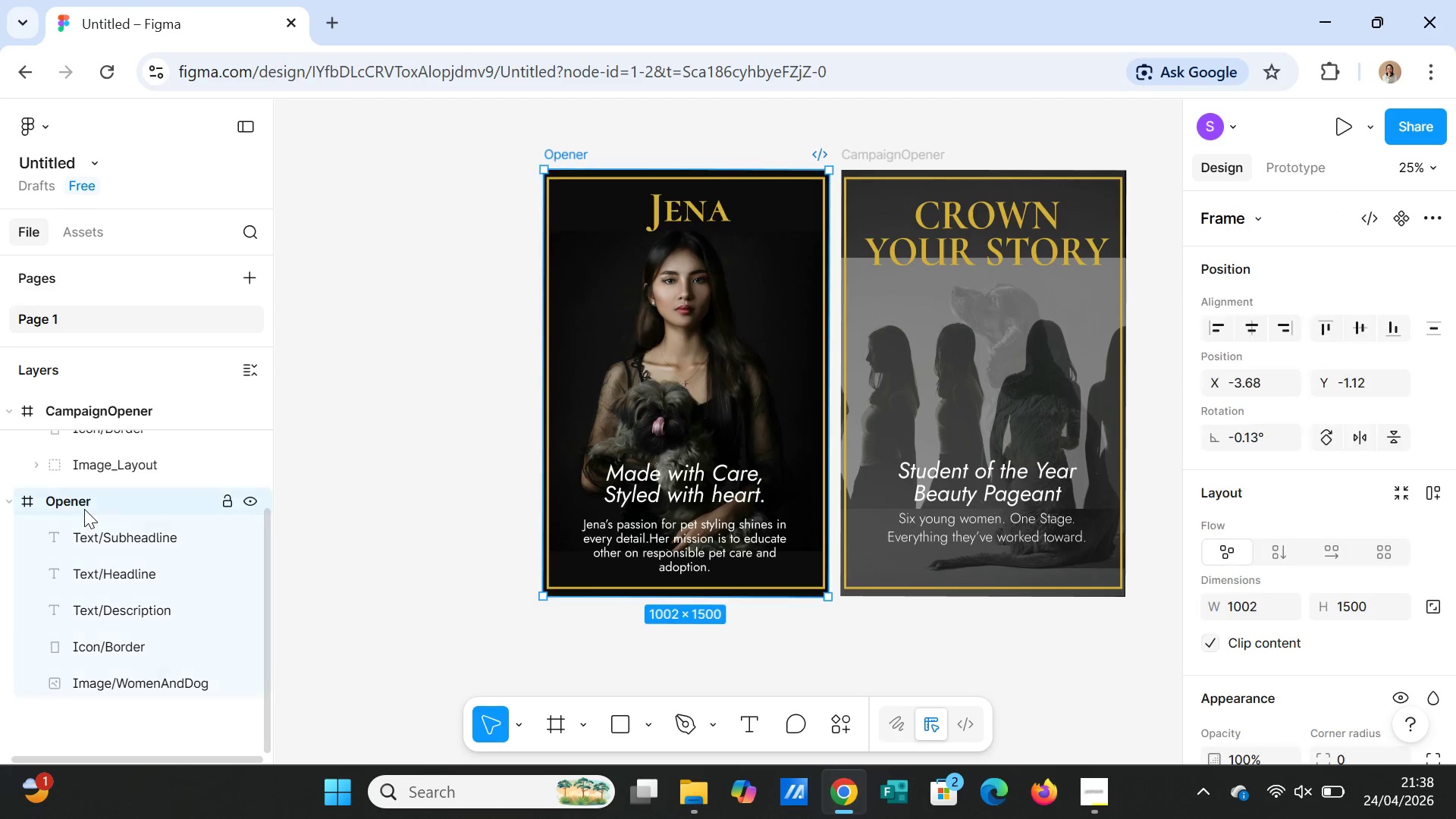 
double_click([85, 506])
 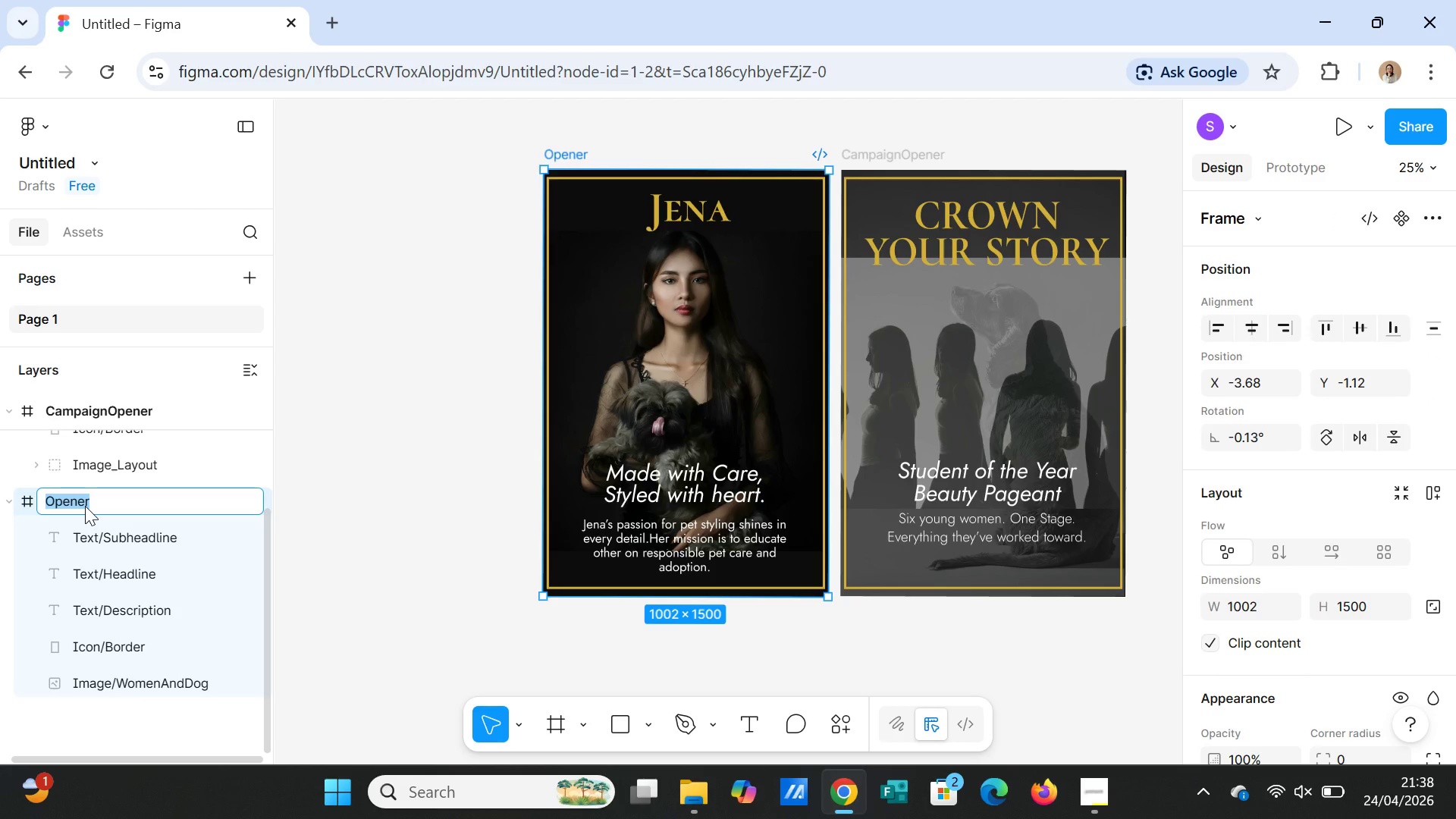 
wait(7.75)
 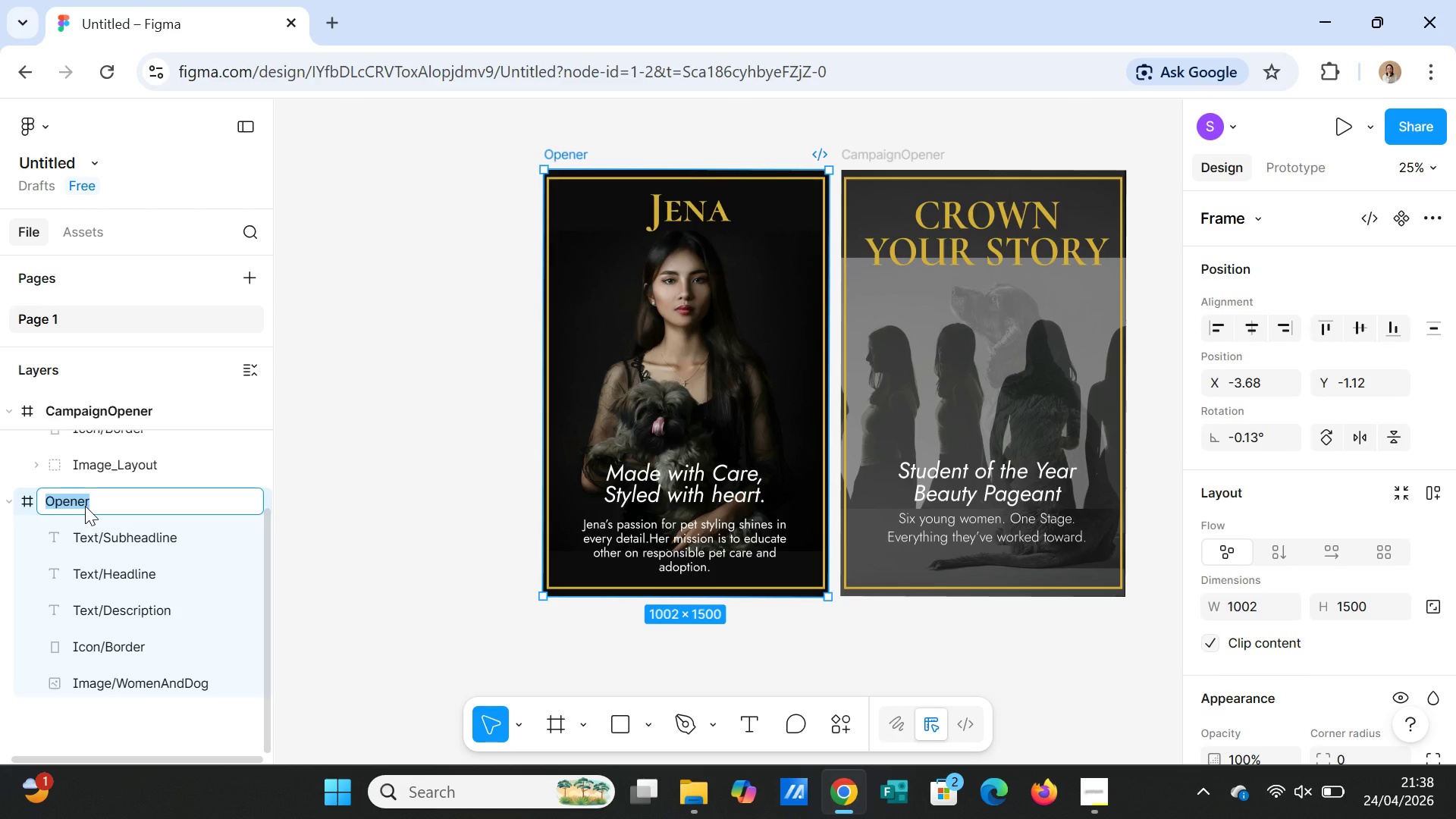 
type(Spotlight 1)
 